 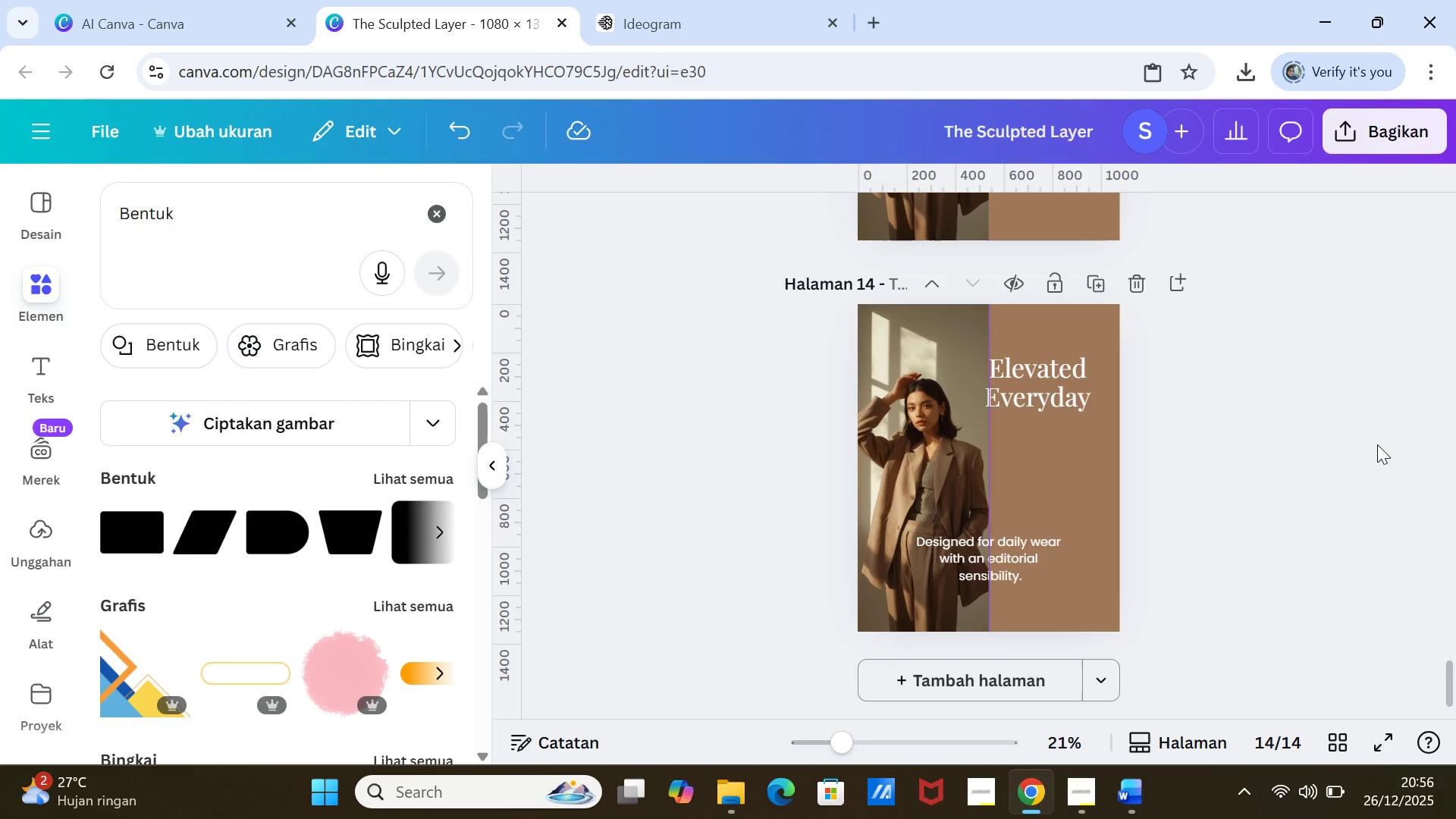 
scroll: coordinate [1376, 446], scroll_direction: up, amount: 2.0
 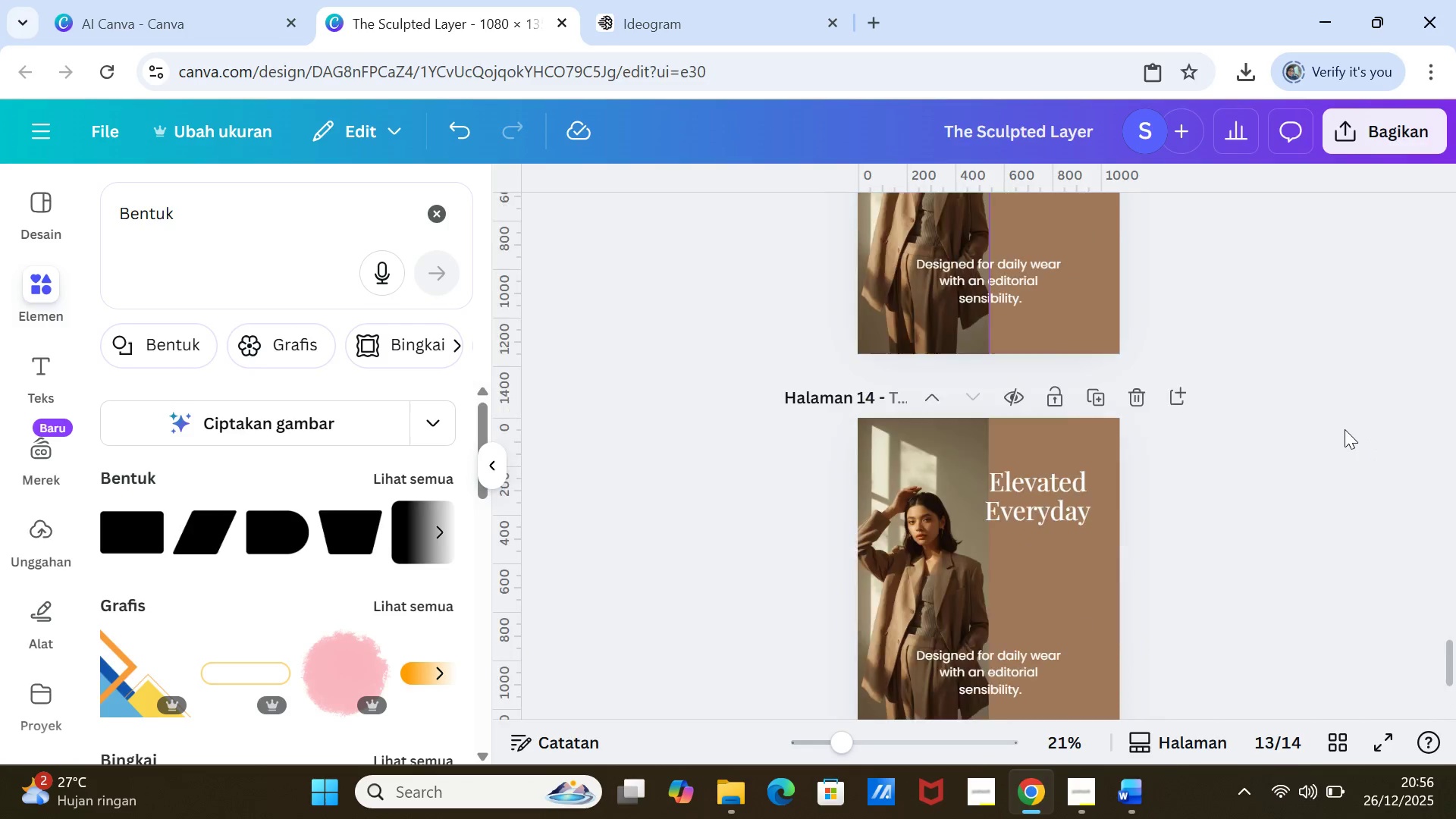 
scroll: coordinate [1345, 429], scroll_direction: down, amount: 1.0
 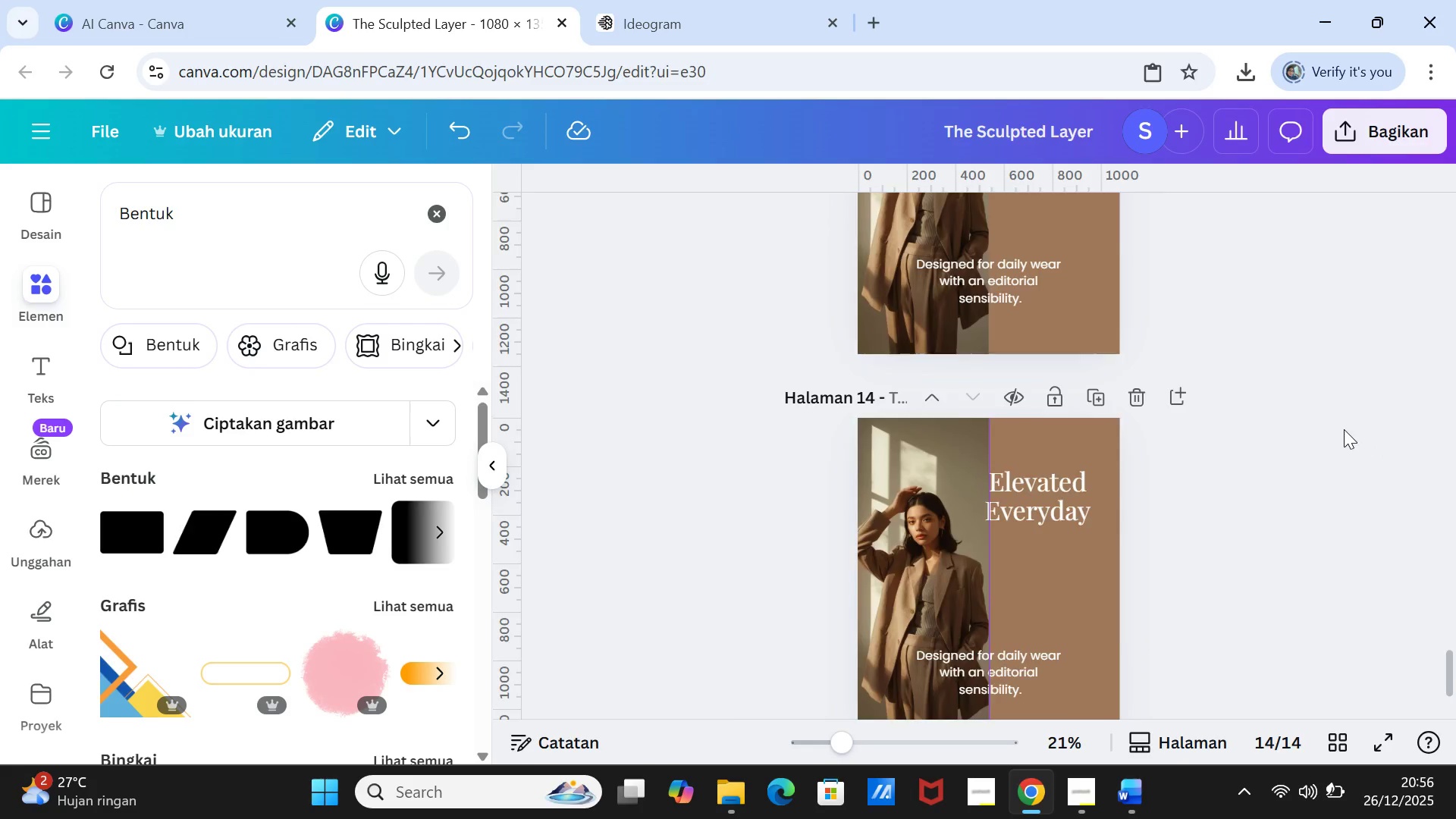 
scroll: coordinate [1344, 429], scroll_direction: up, amount: 5.0
 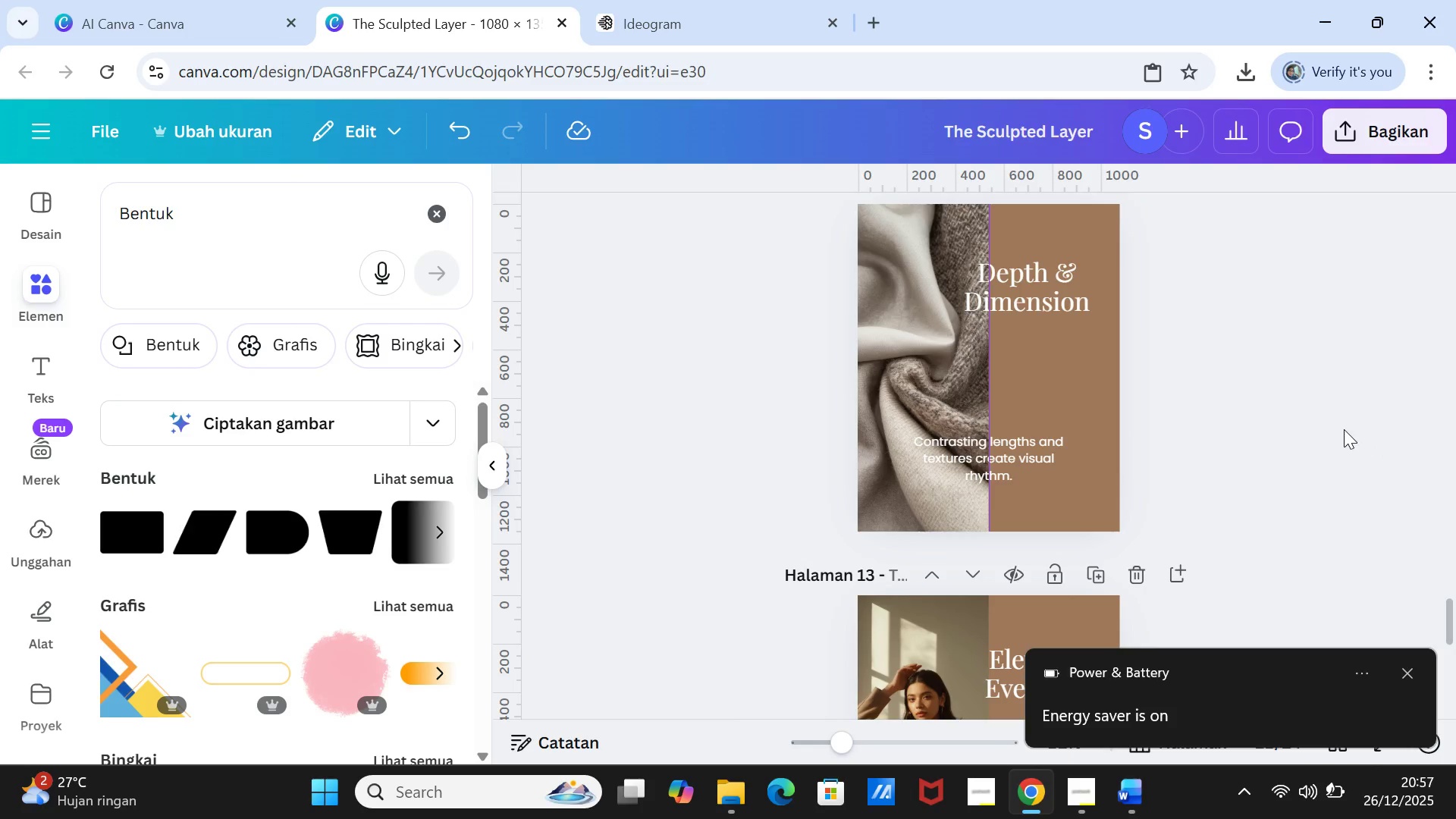 
wait(13.73)
 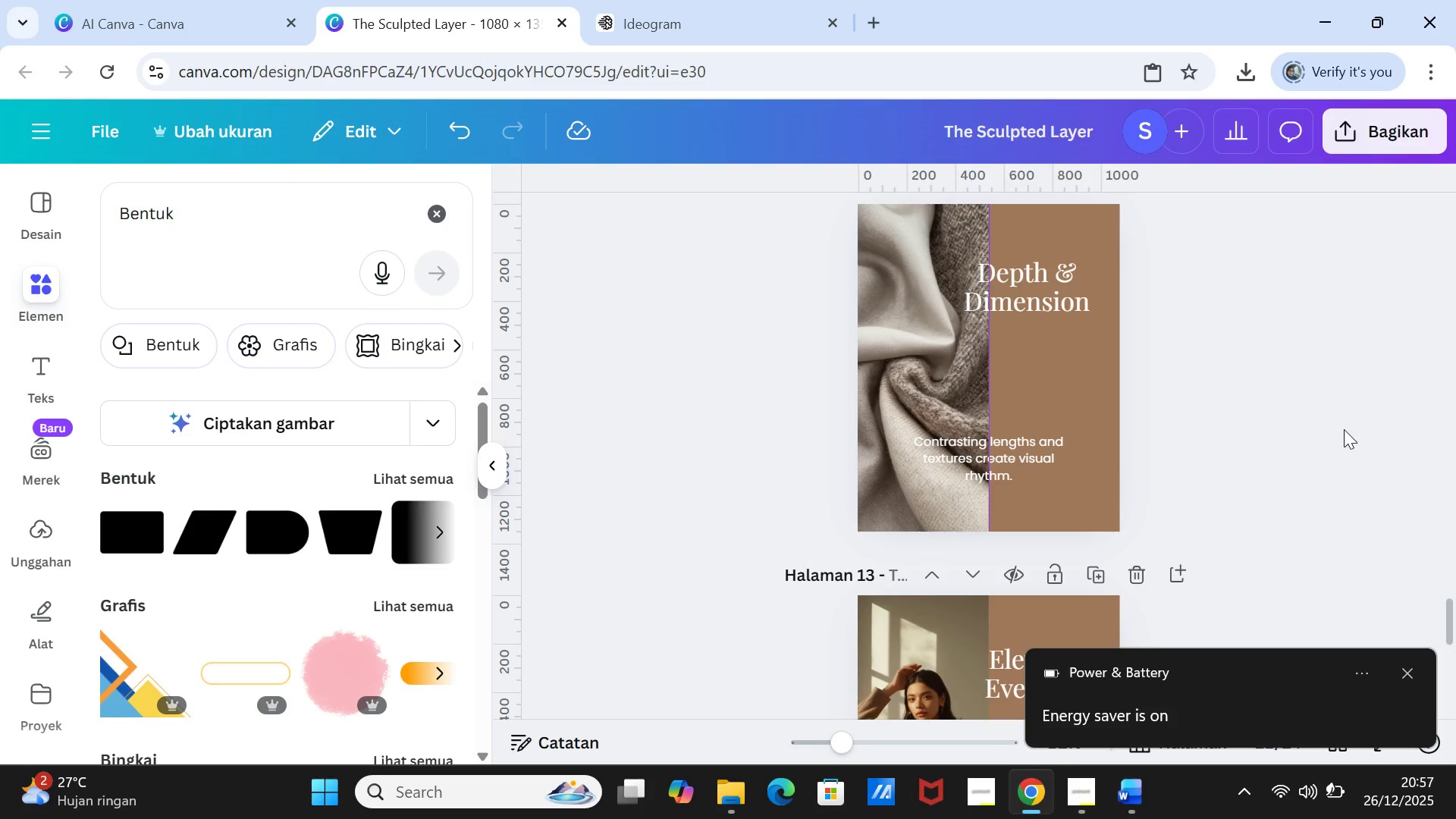 
scroll: coordinate [1280, 544], scroll_direction: down, amount: 2.0
 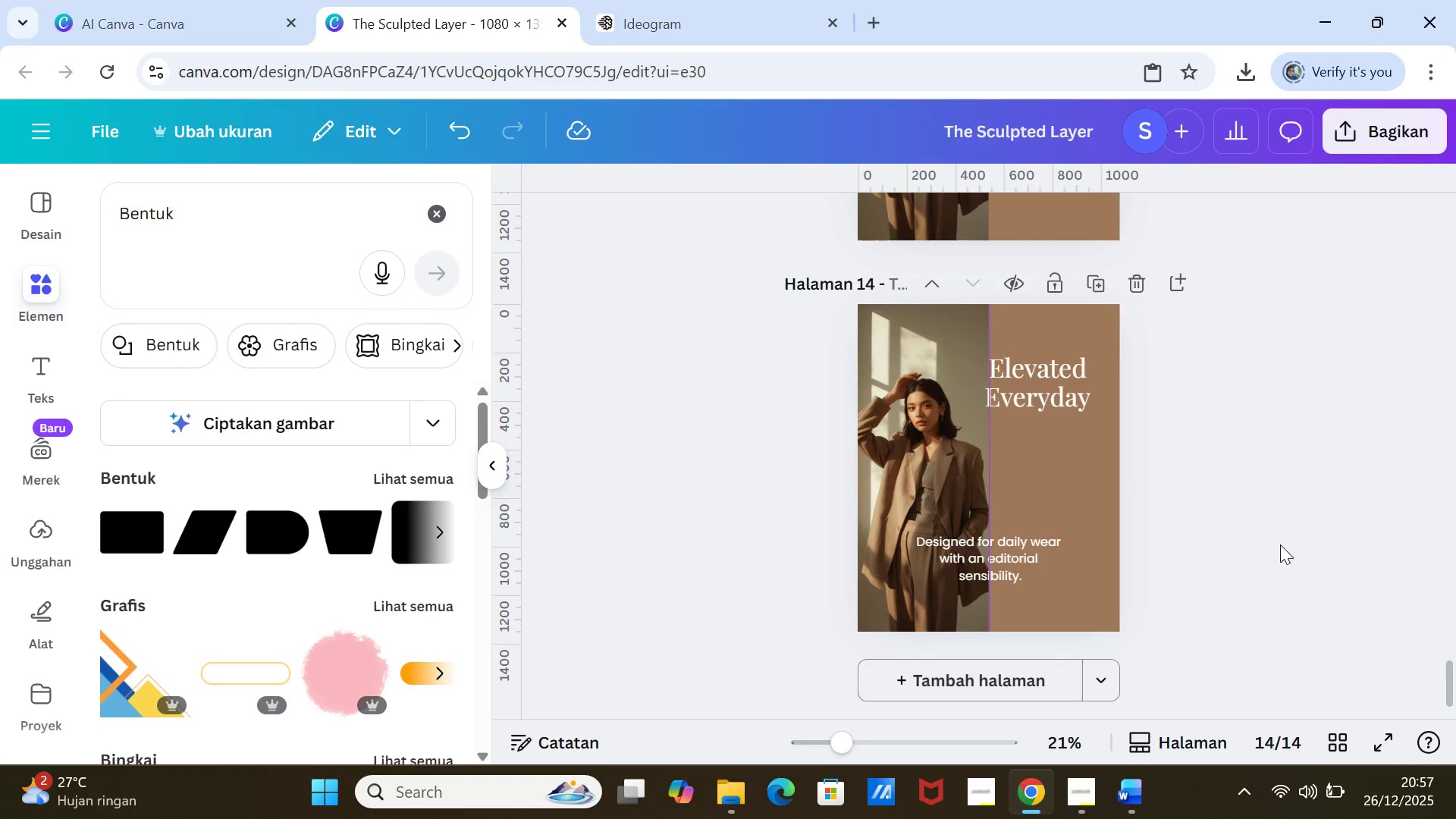 
scroll: coordinate [1280, 544], scroll_direction: none, amount: 0.0
 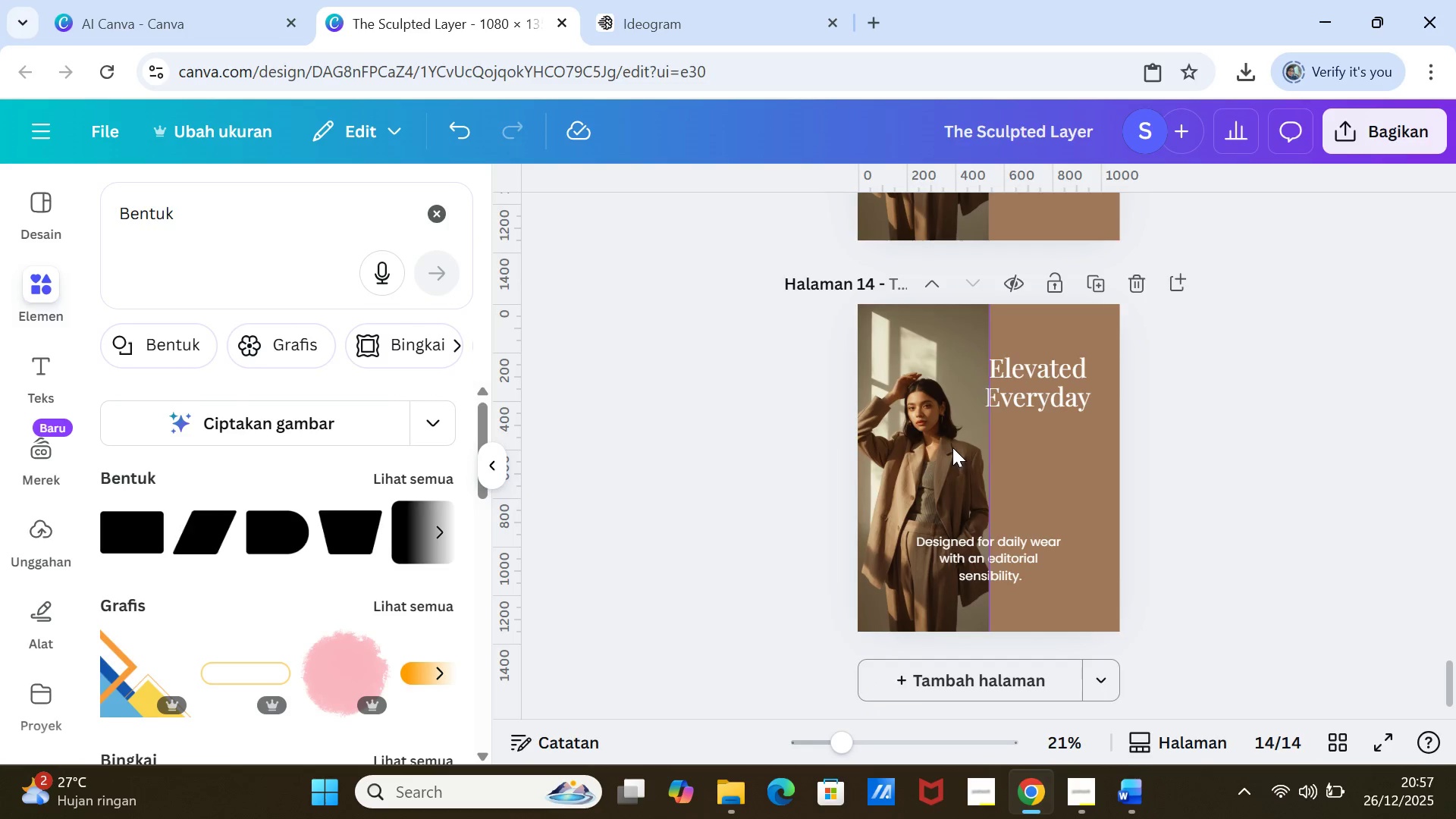 
left_click([943, 438])
 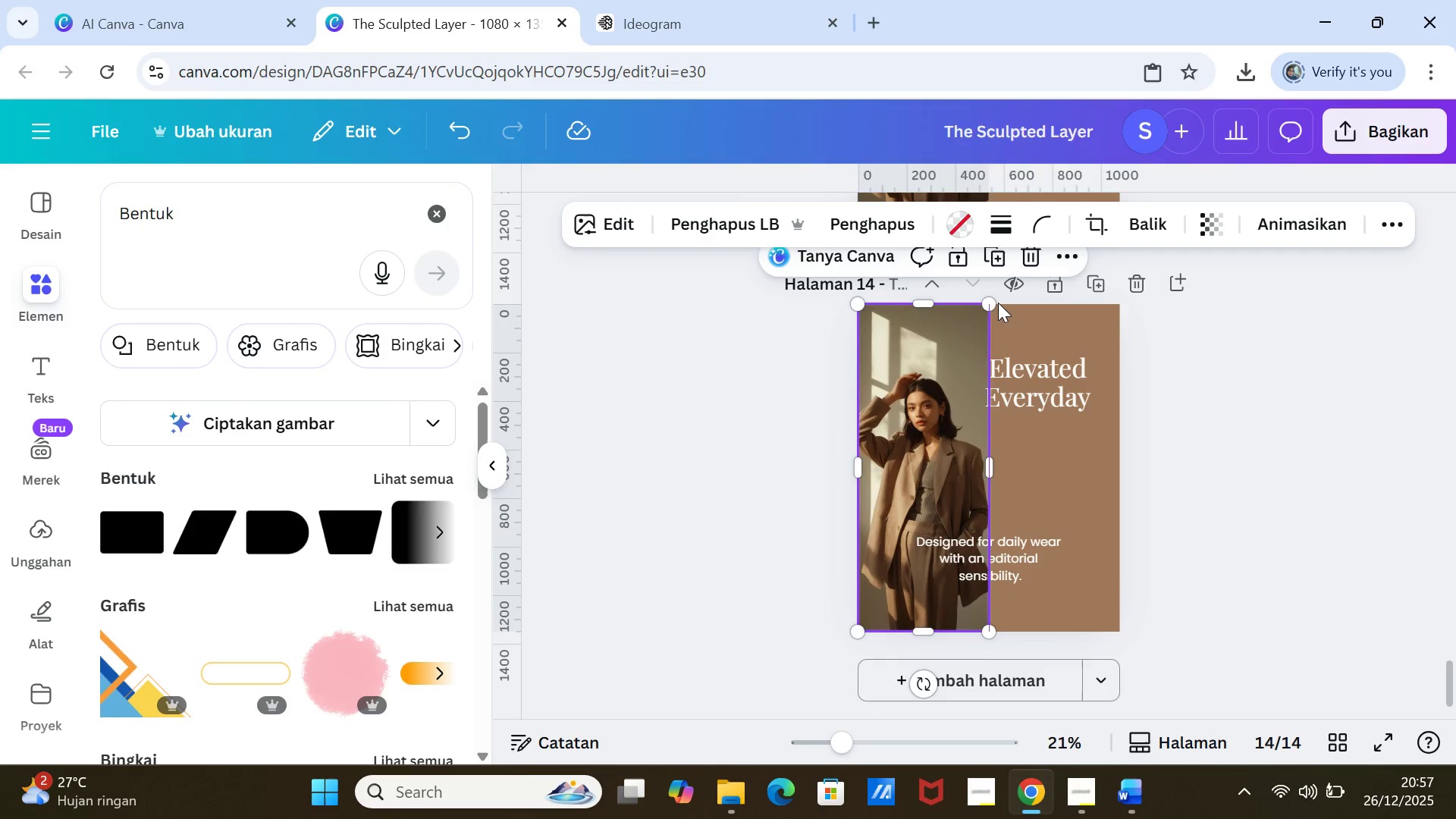 
left_click_drag(start_coordinate=[996, 303], to_coordinate=[1014, 312])
 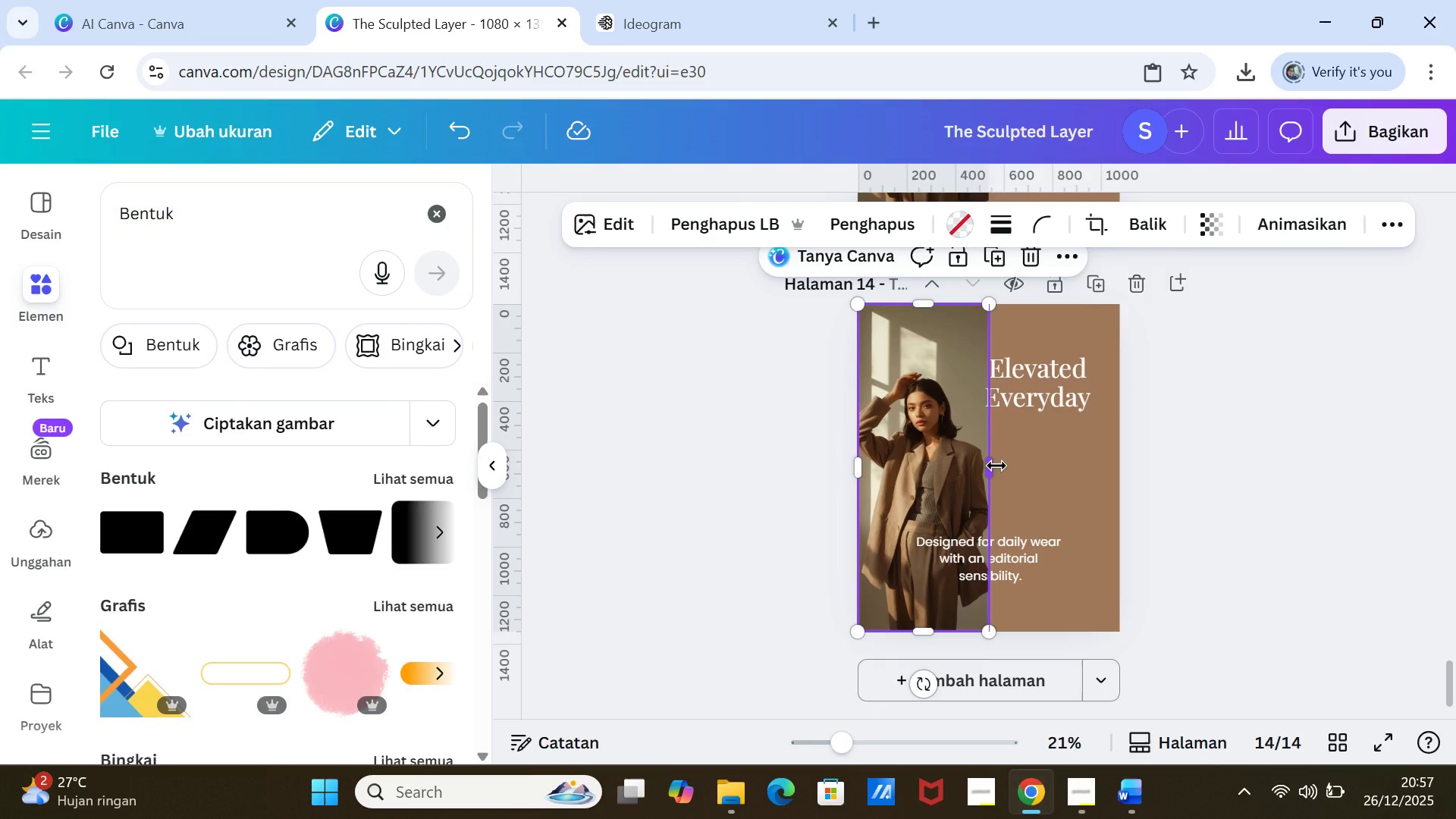 
left_click_drag(start_coordinate=[996, 466], to_coordinate=[1127, 468])
 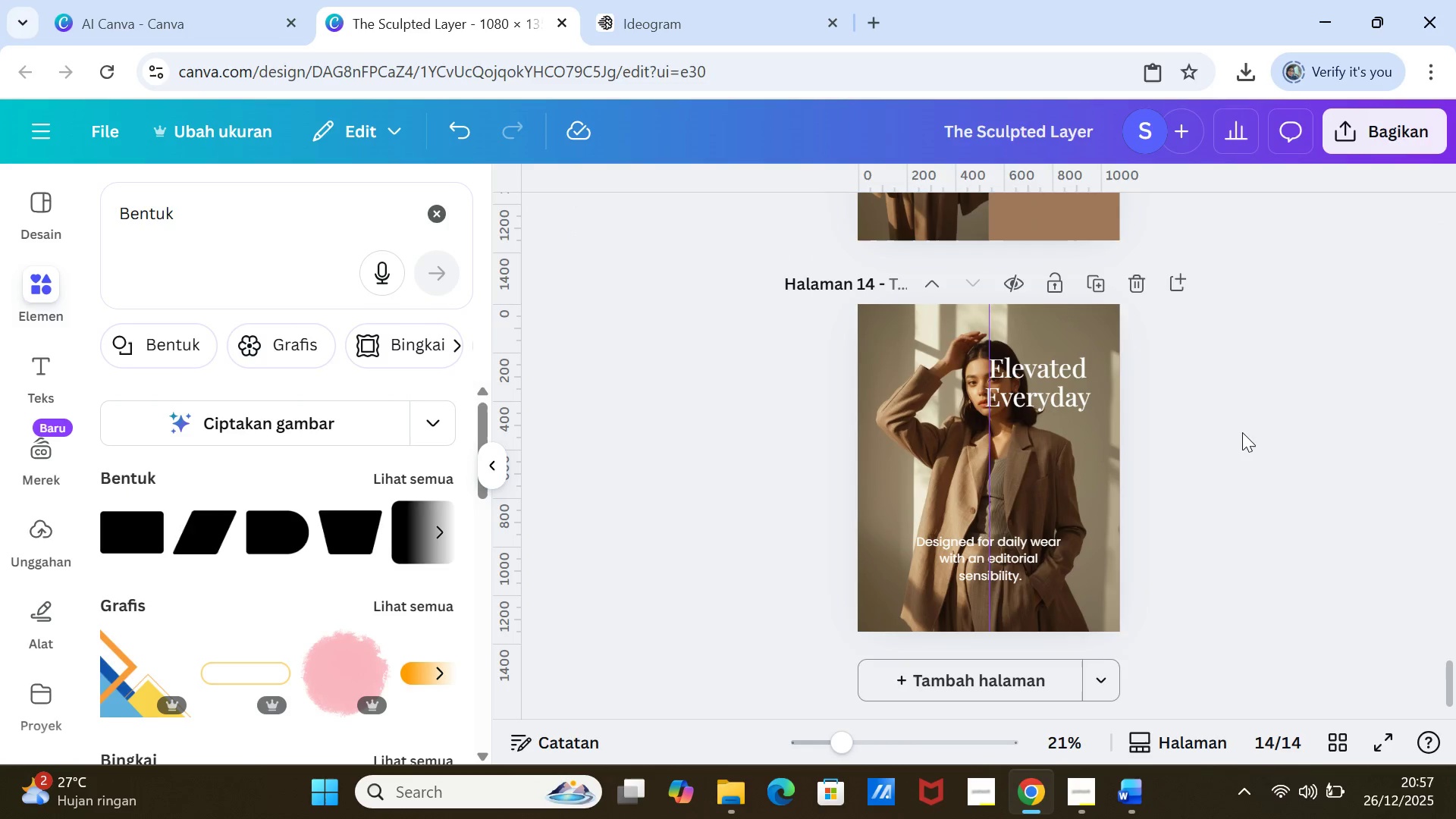 
left_click([1242, 432])
 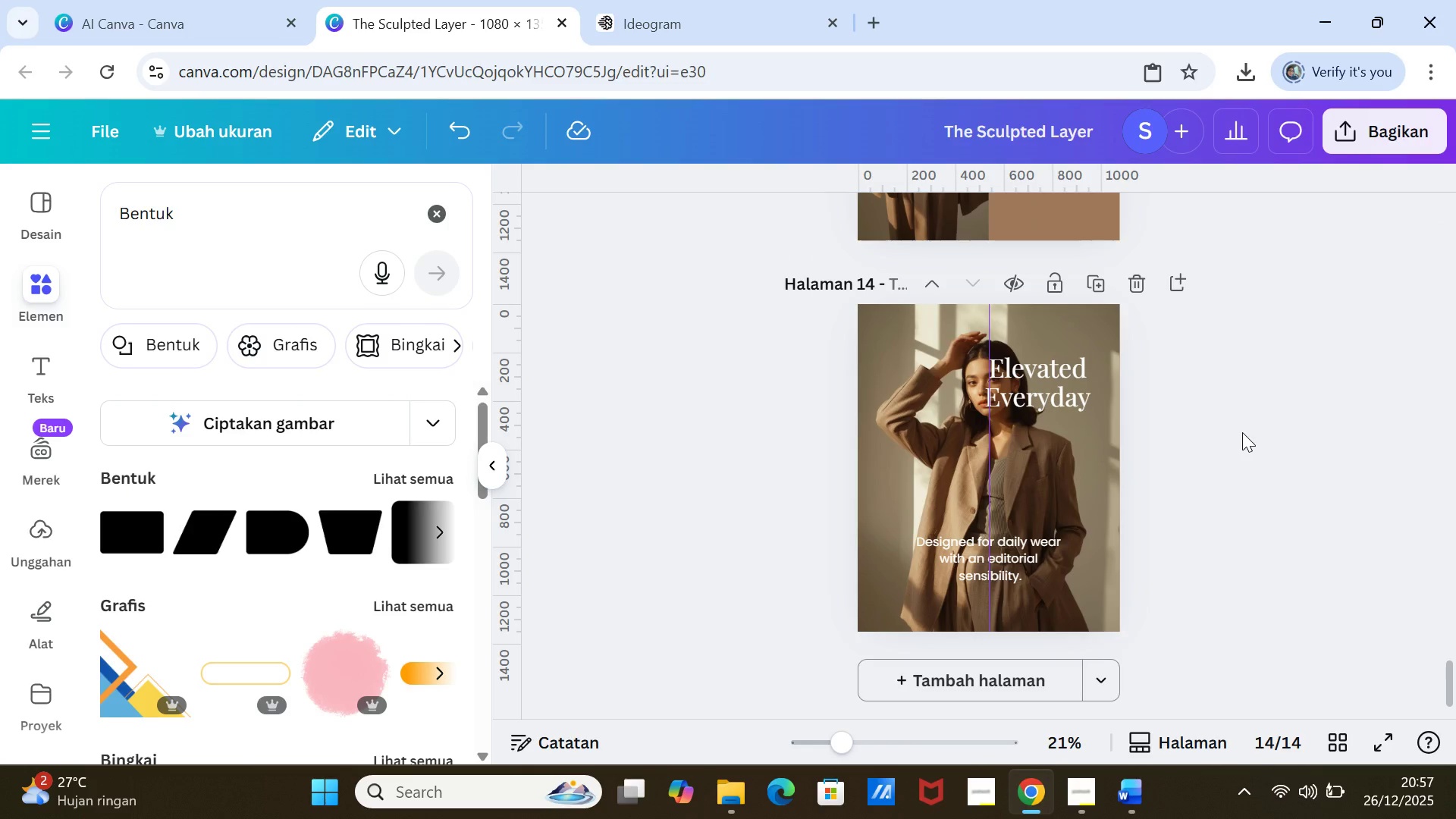 
wait(9.76)
 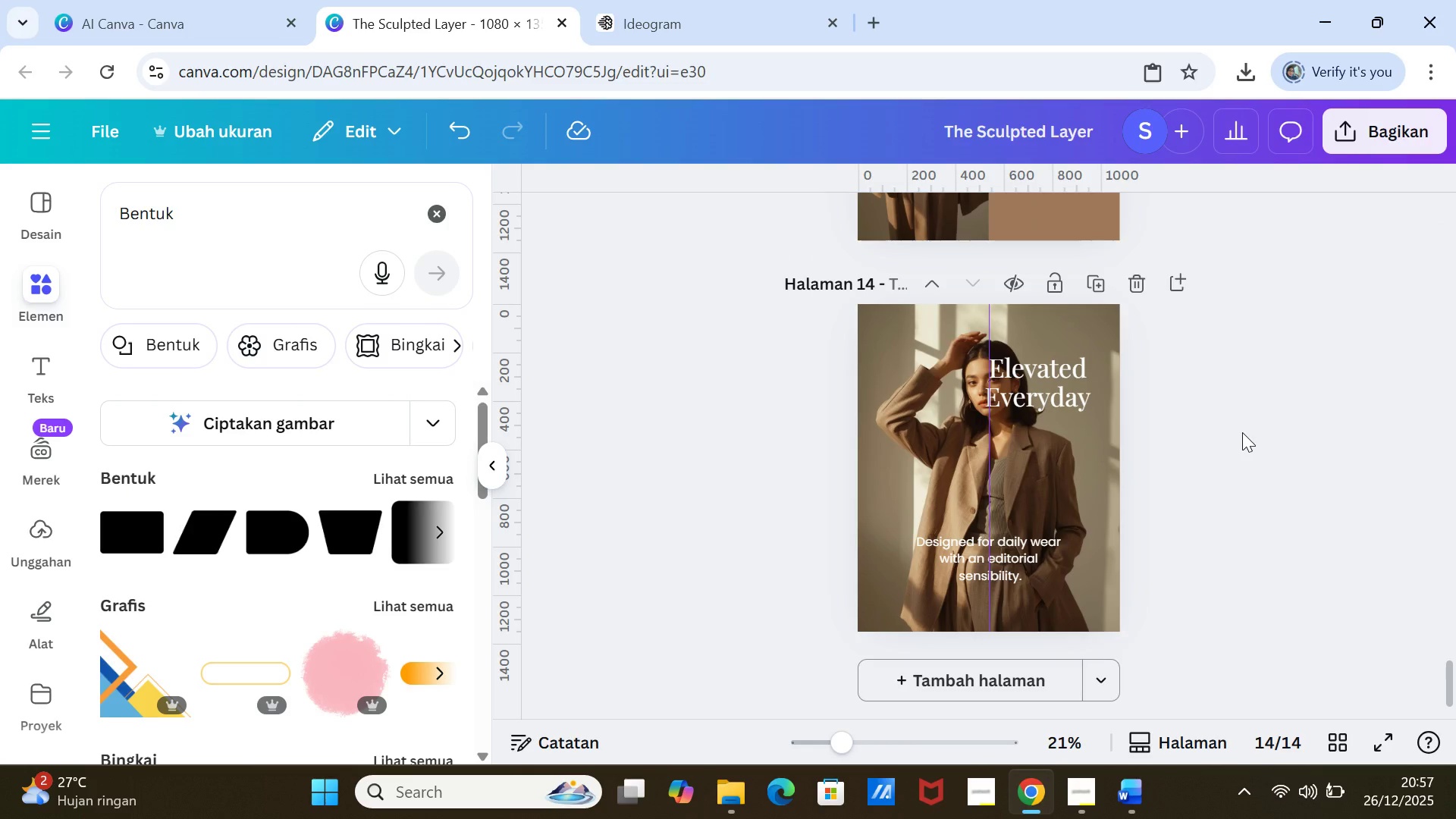 
left_click([1025, 397])
 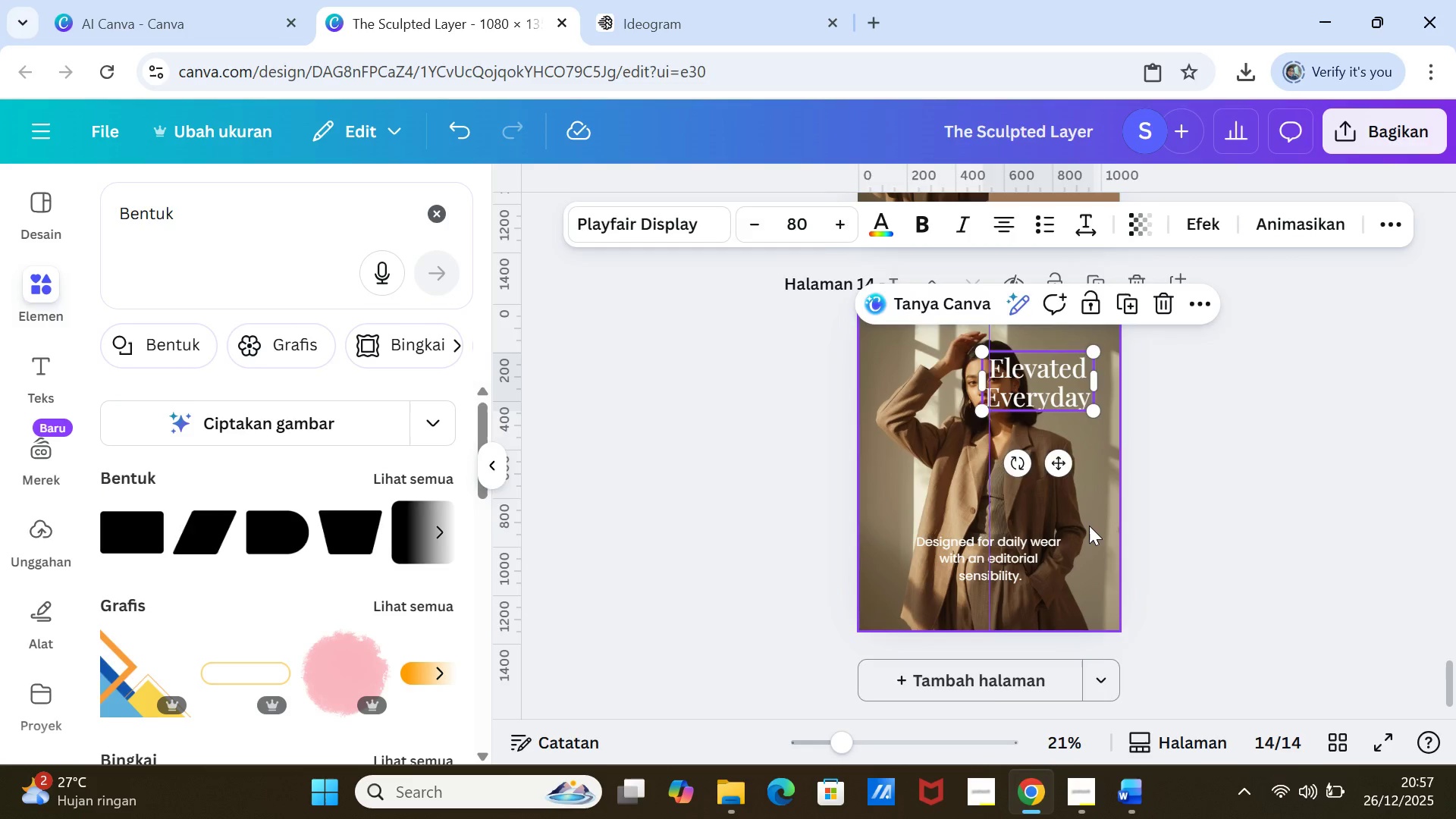 
left_click([1089, 526])
 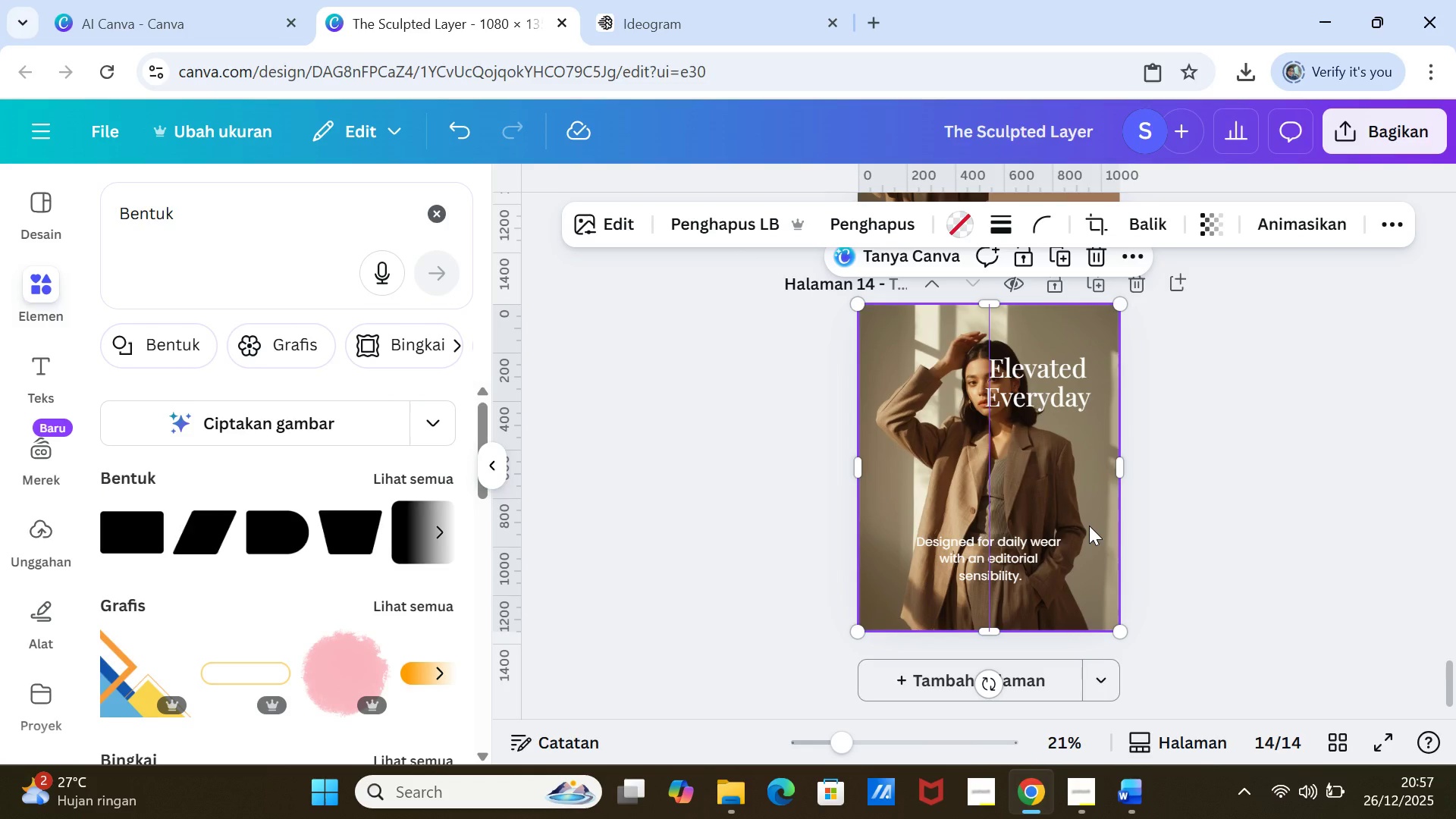 
key(Delete)
 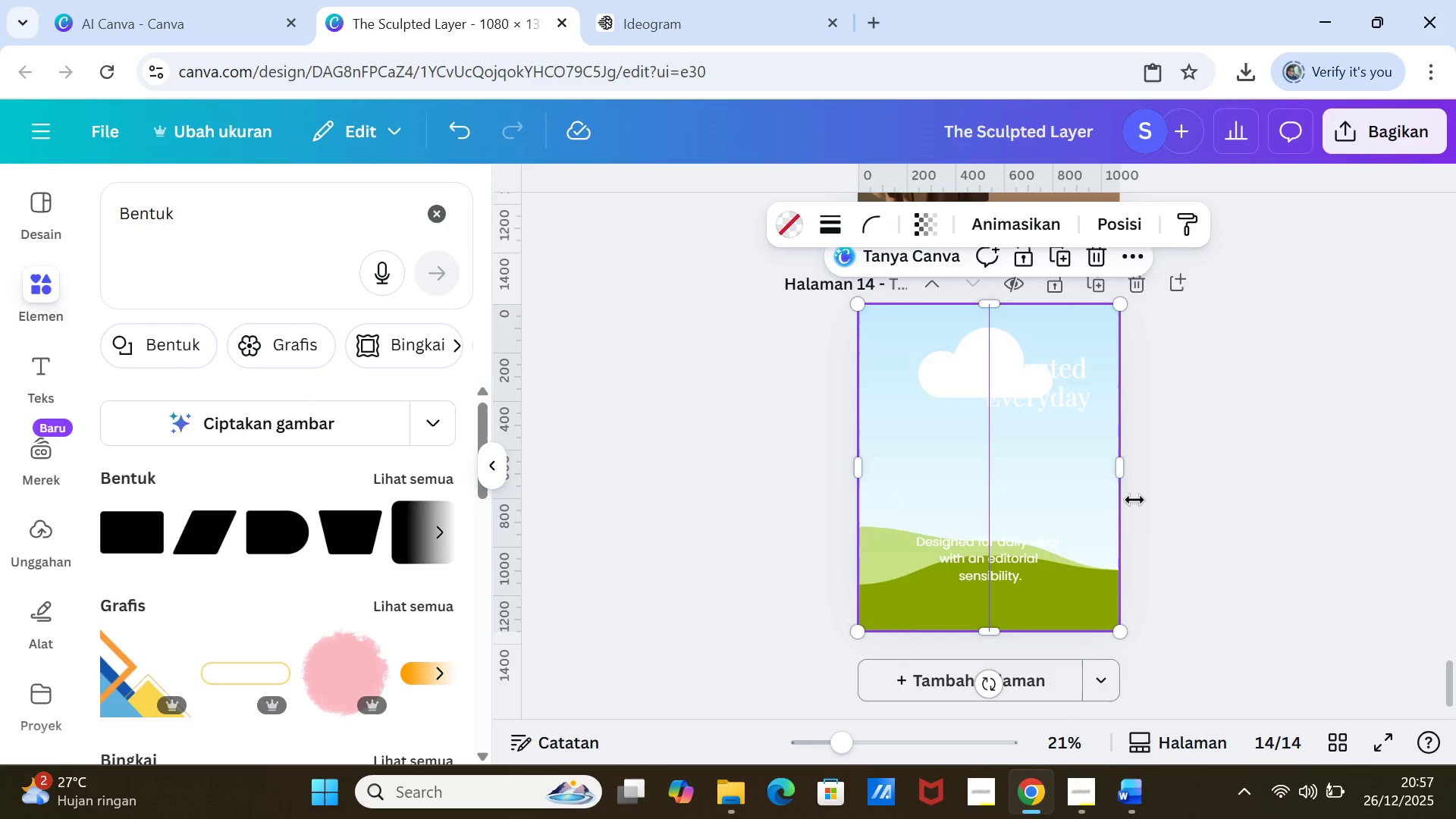 
scroll: coordinate [1164, 487], scroll_direction: up, amount: 3.0
 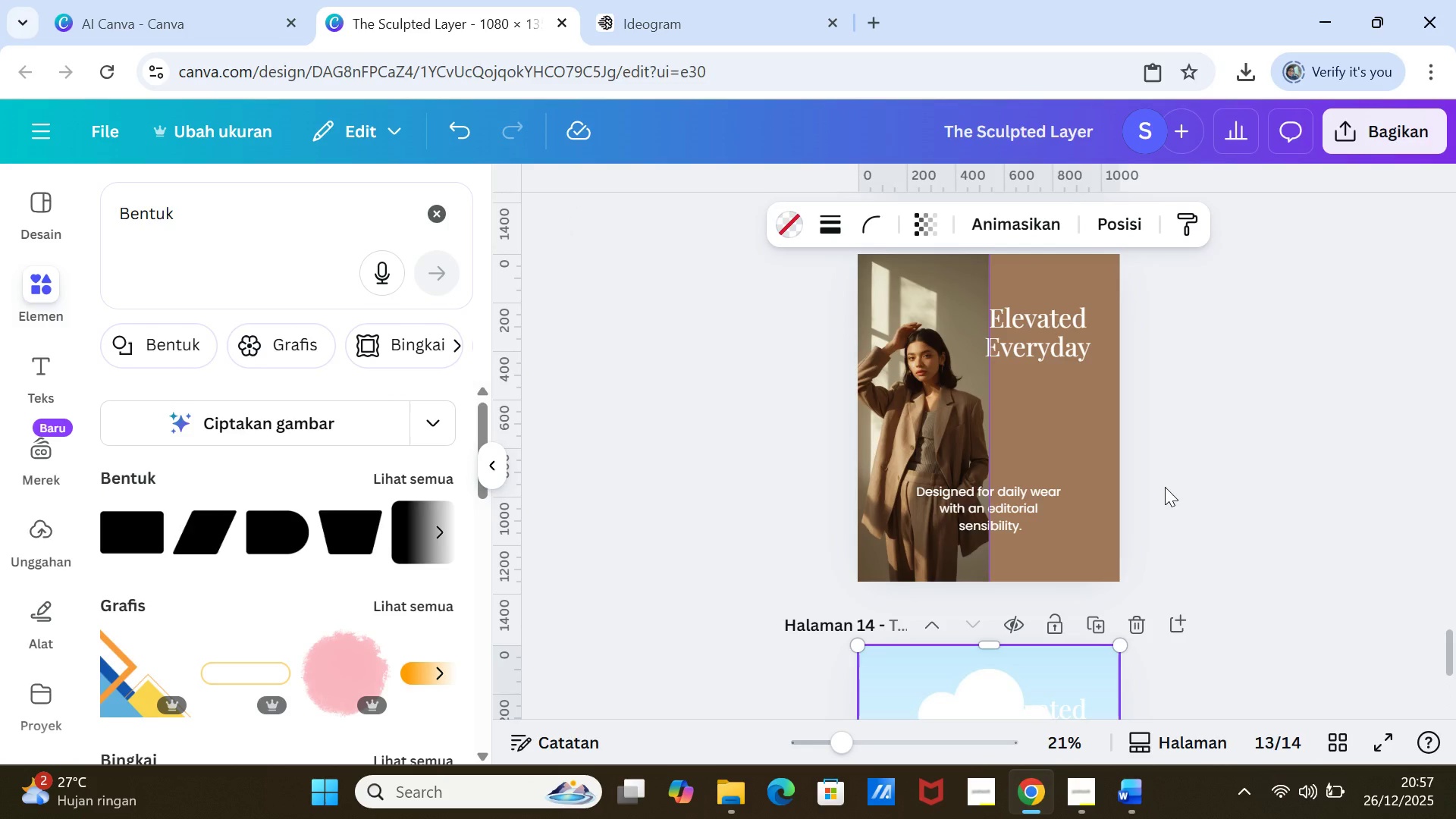 
scroll: coordinate [1165, 487], scroll_direction: down, amount: 4.0
 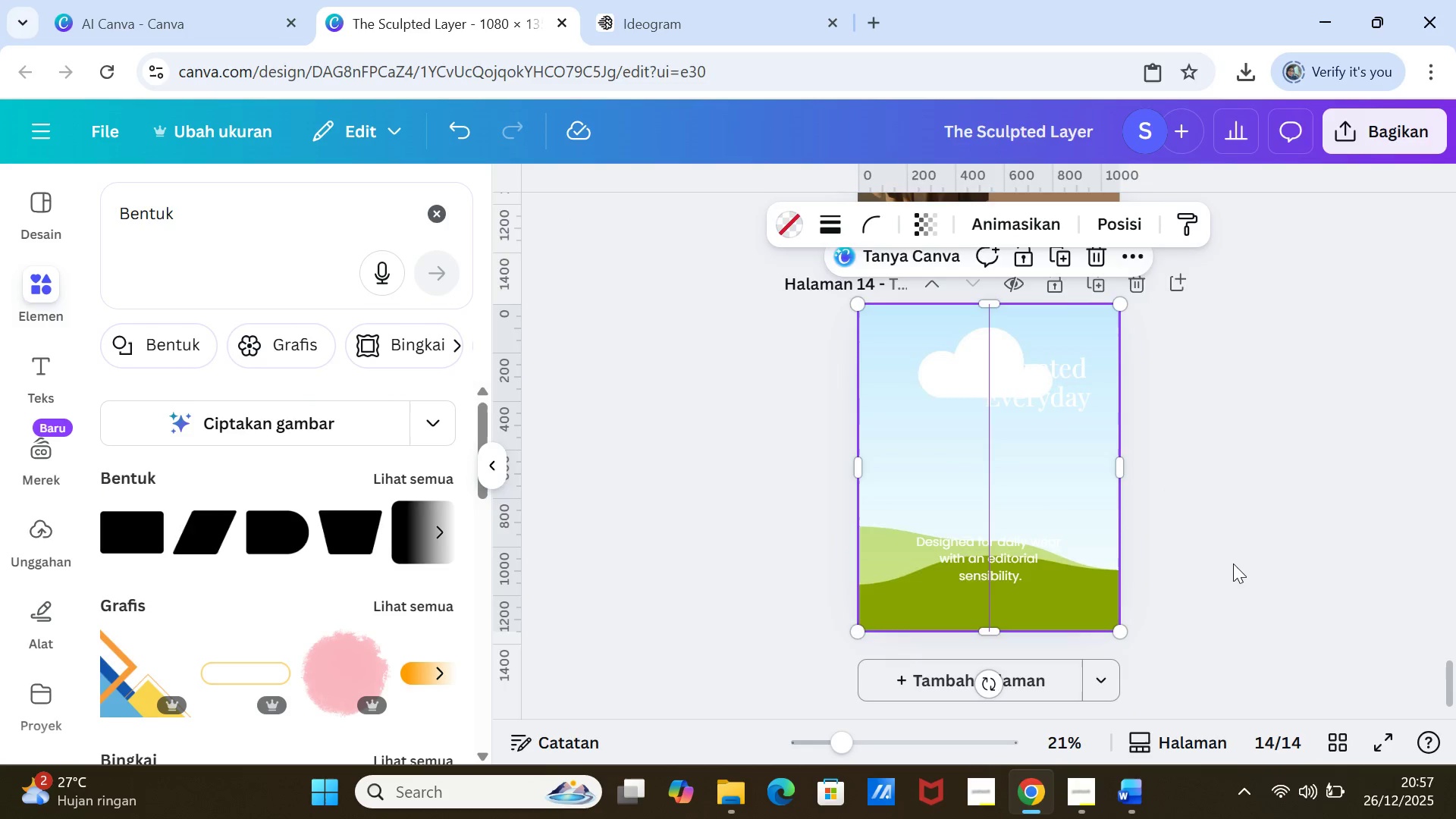 
scroll: coordinate [1235, 562], scroll_direction: up, amount: 7.0
 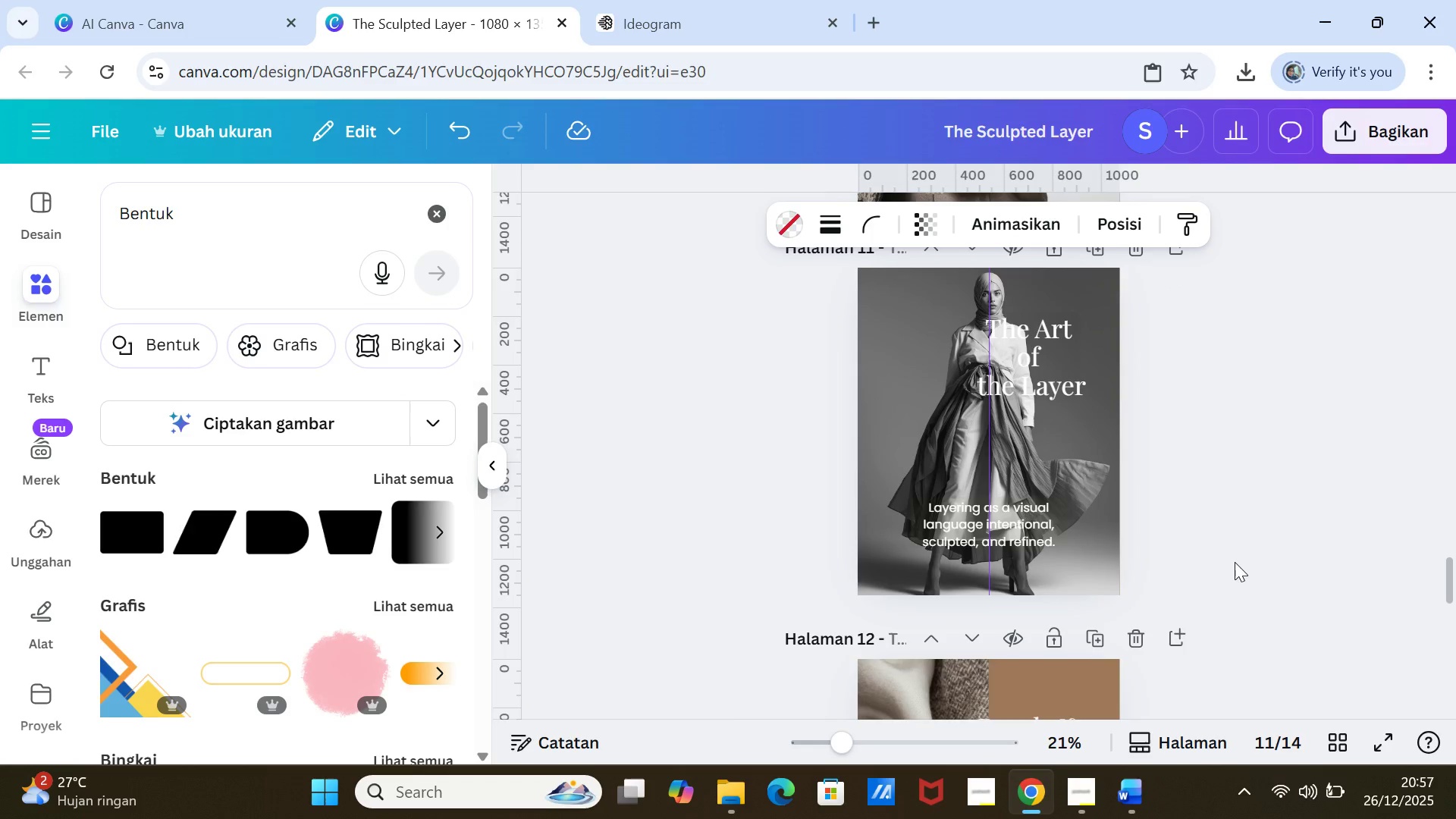 
scroll: coordinate [1235, 562], scroll_direction: down, amount: 11.0
 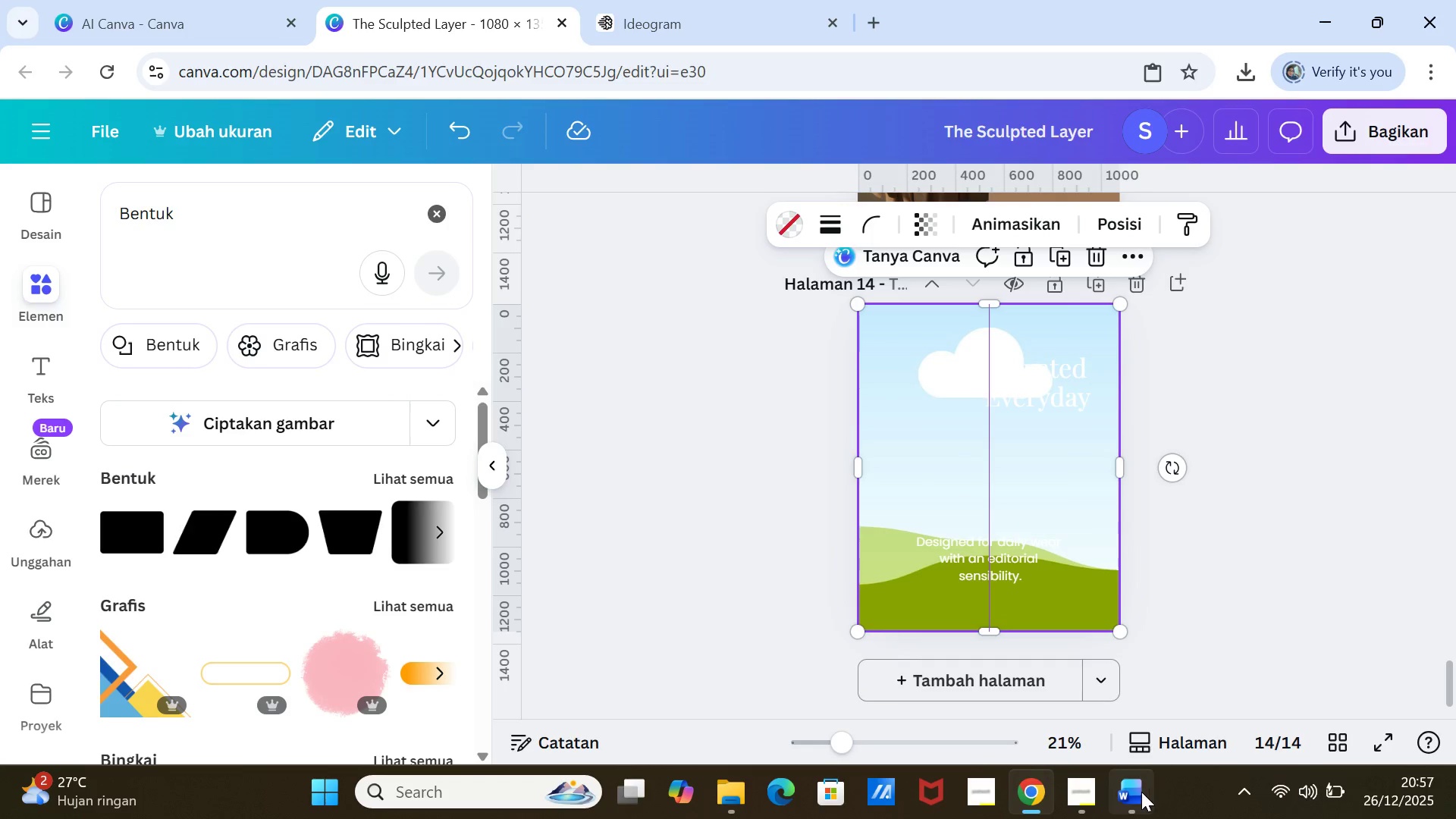 
left_click([1141, 792])
 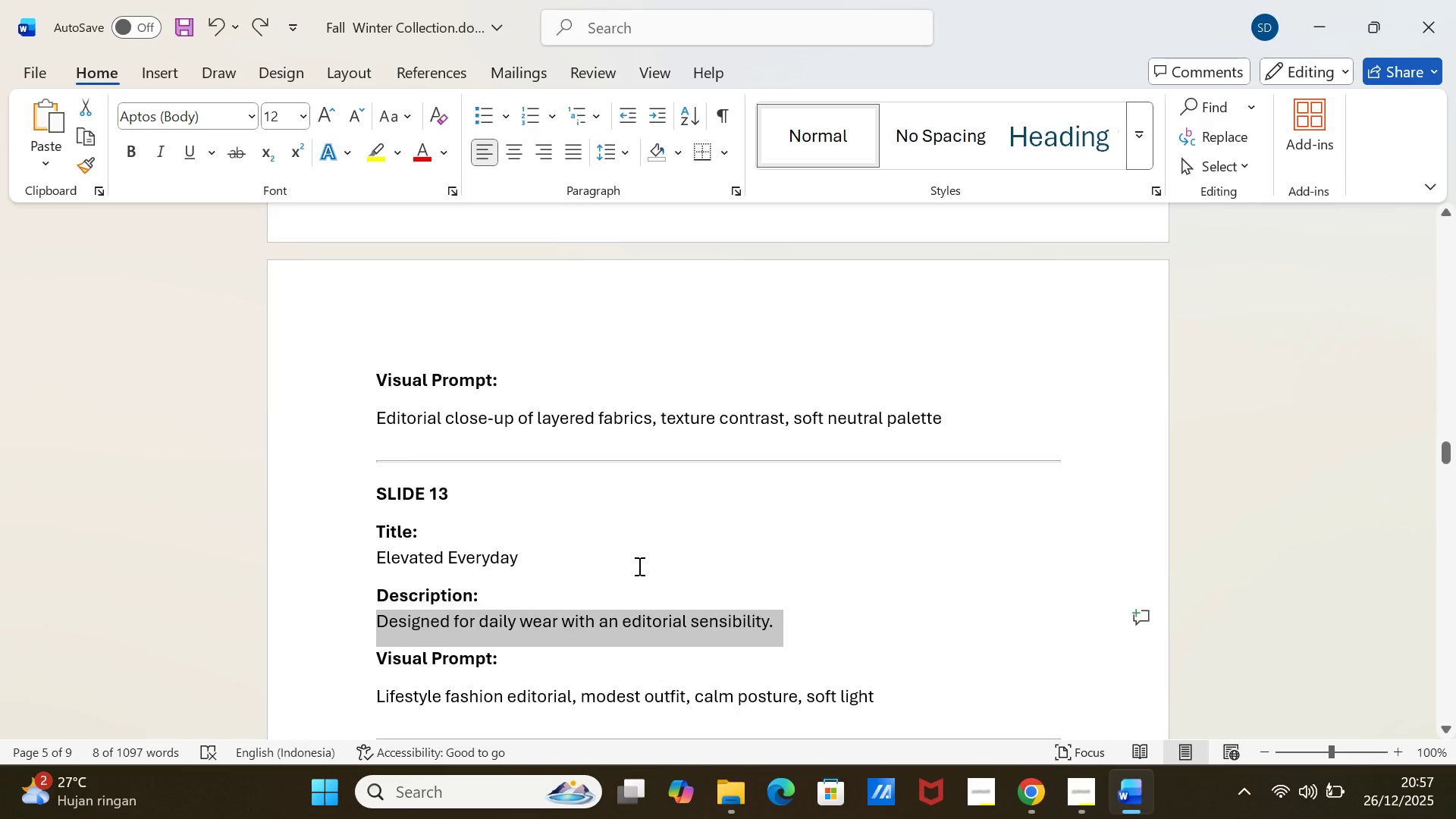 
scroll: coordinate [635, 570], scroll_direction: down, amount: 6.0
 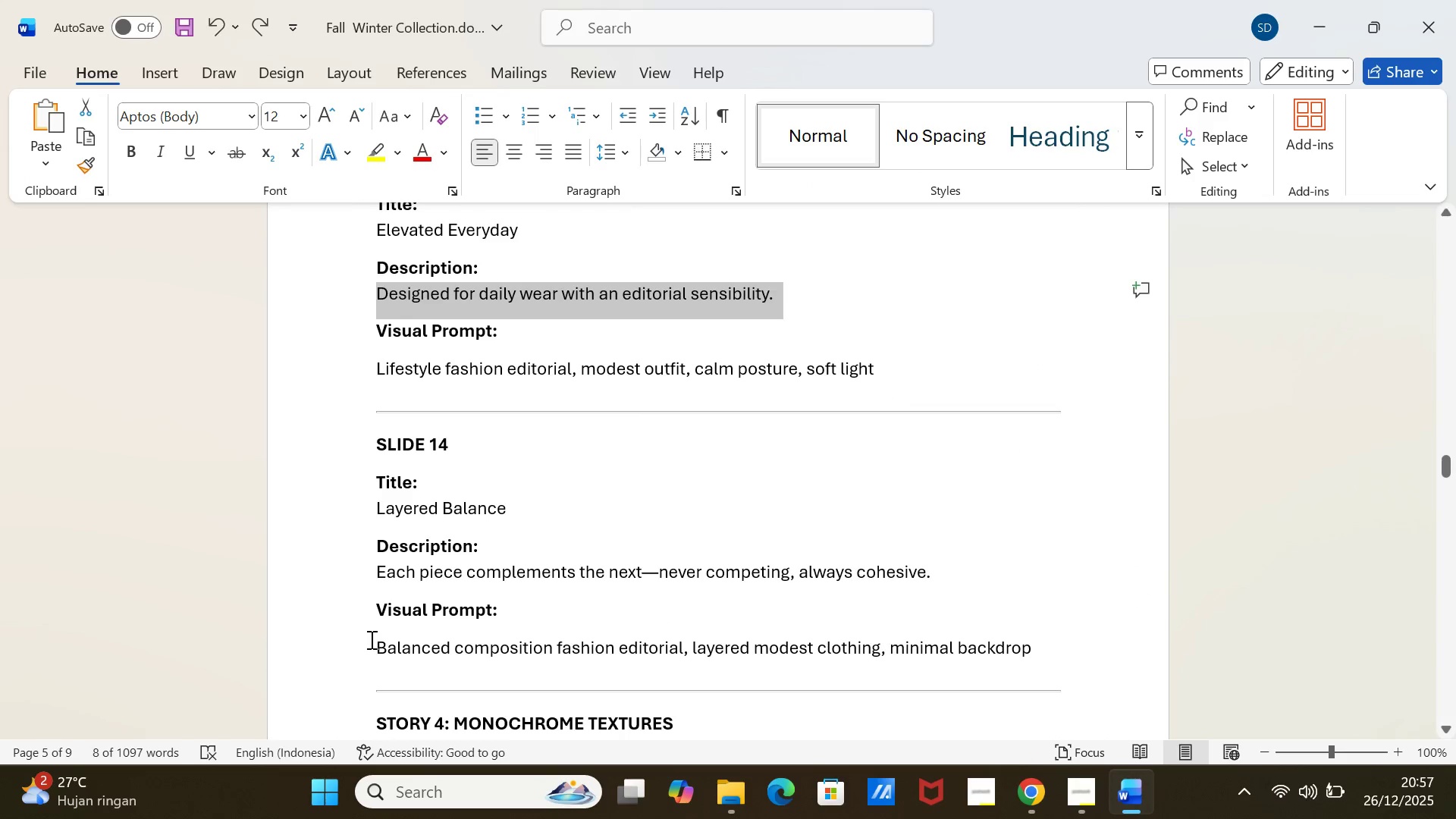 
left_click_drag(start_coordinate=[372, 645], to_coordinate=[1006, 646])
 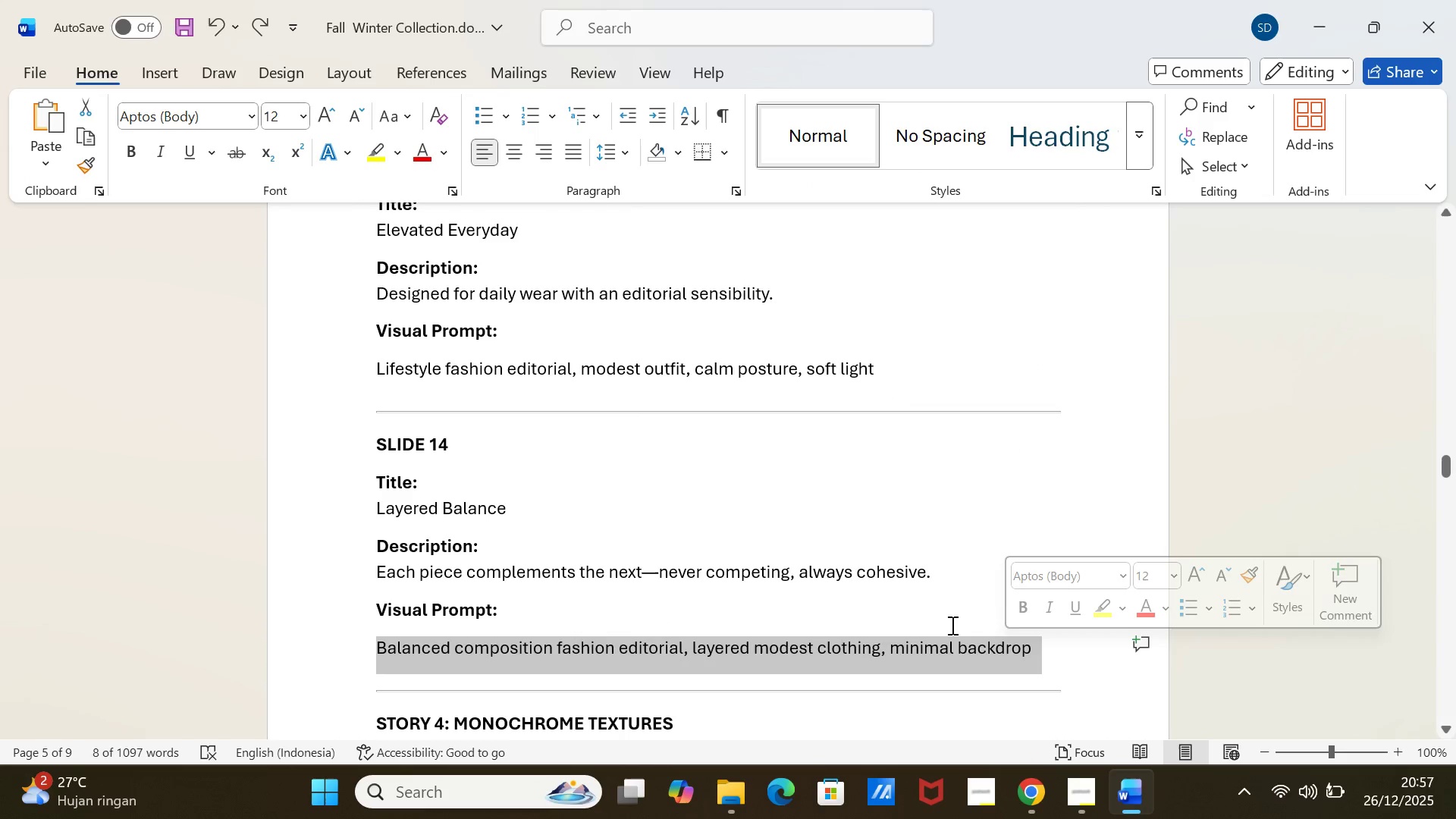 
key(Control+C)
 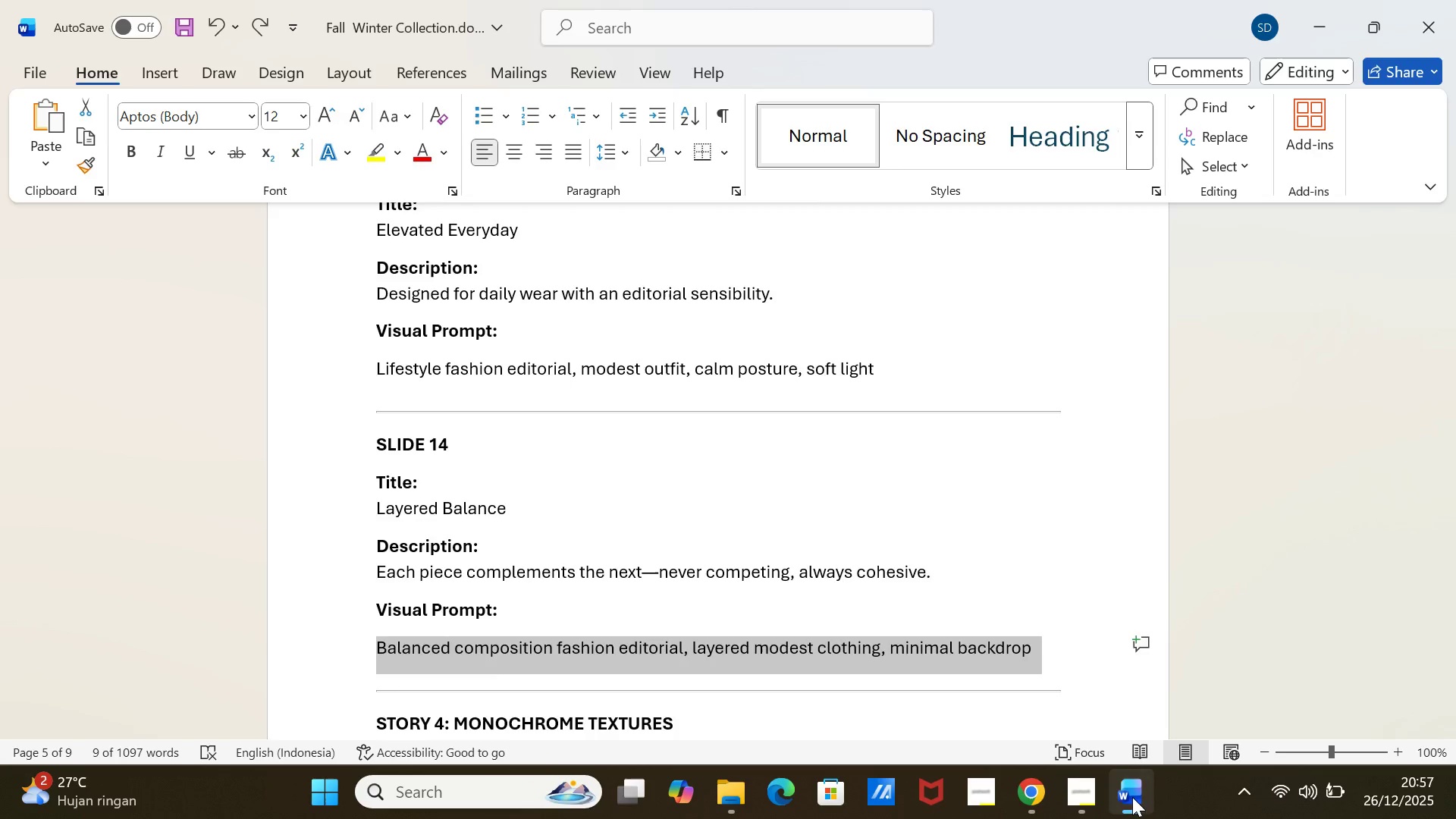 
left_click([1130, 797])
 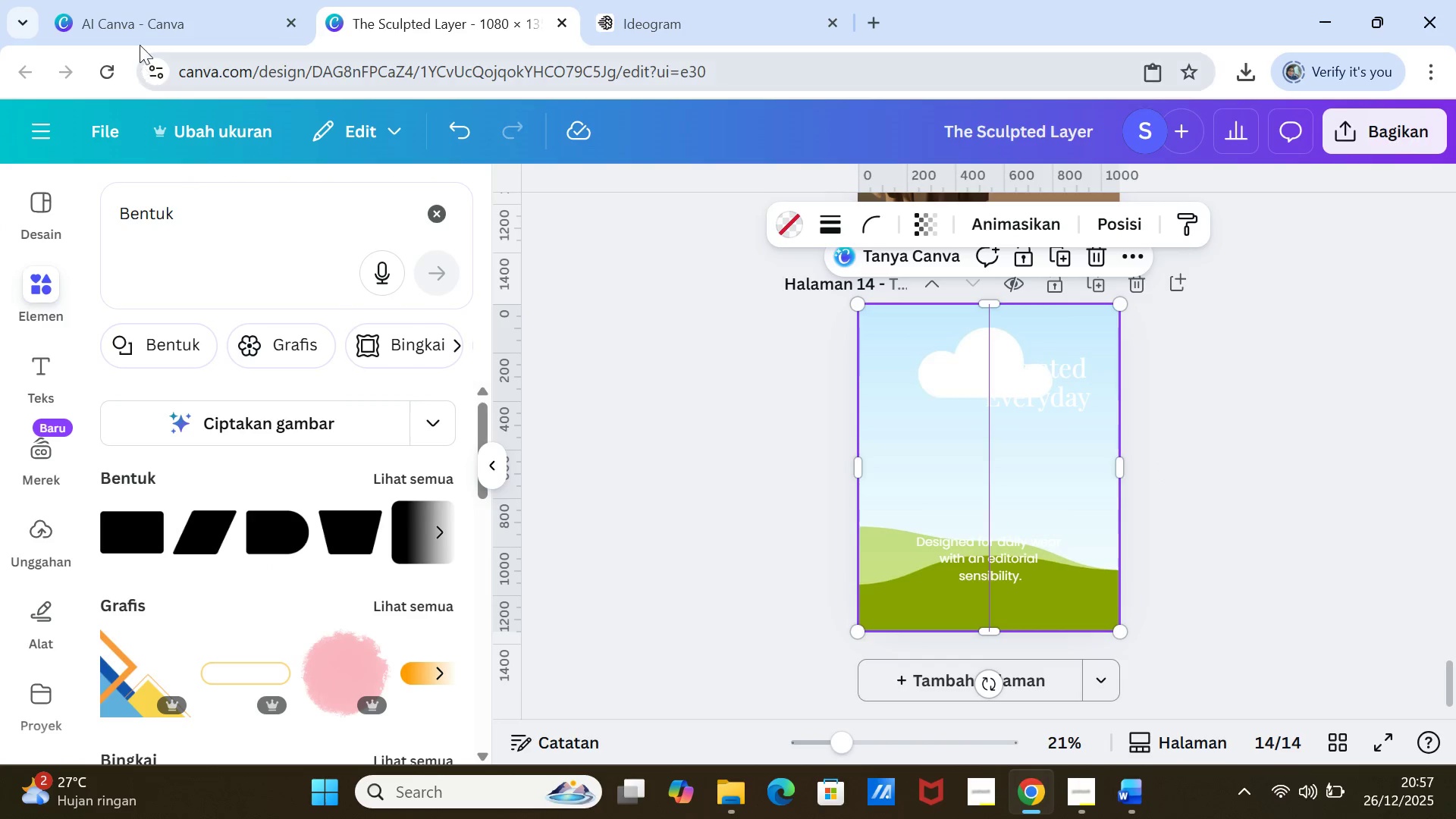 
left_click([137, 17])
 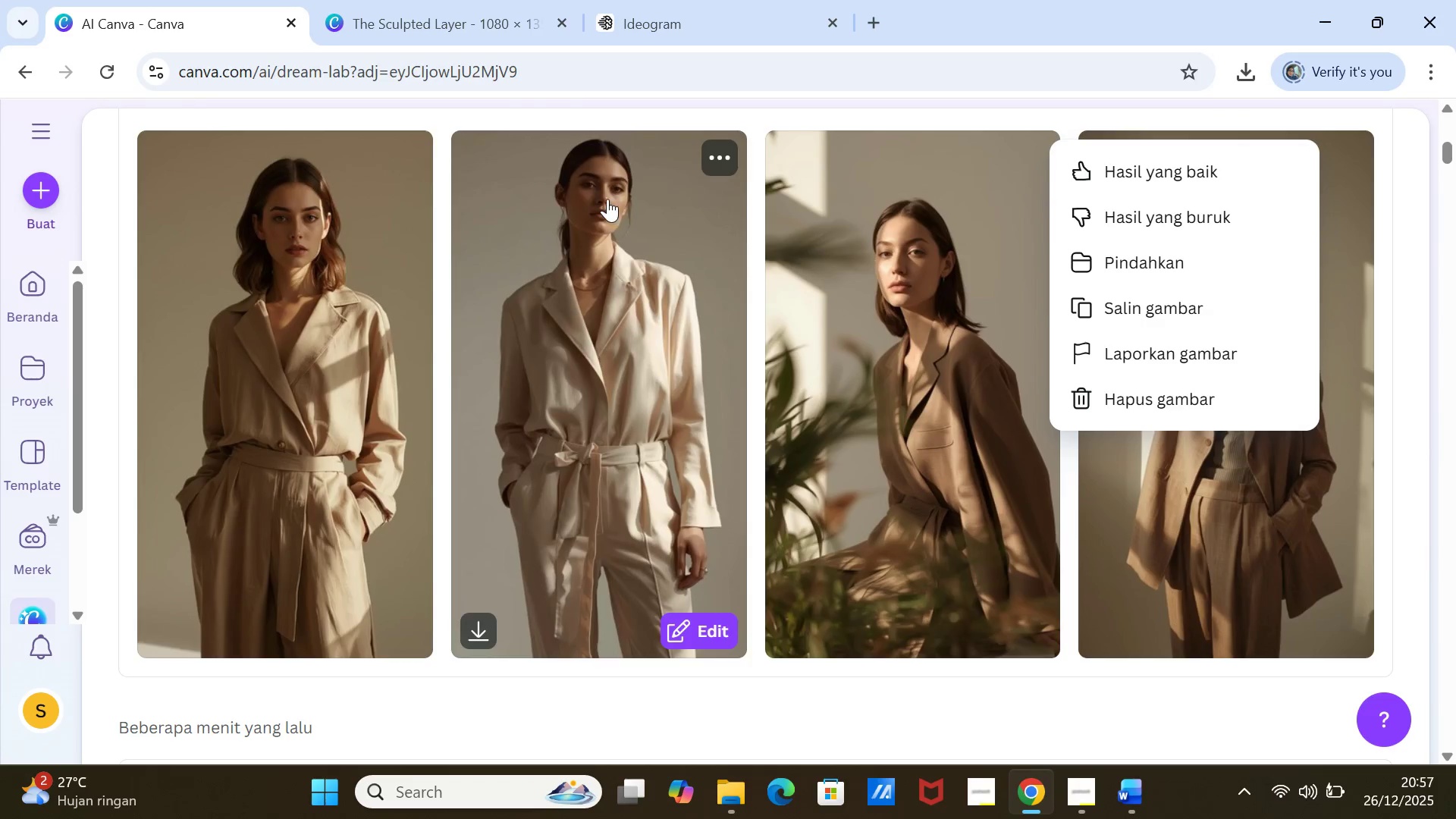 
scroll: coordinate [607, 199], scroll_direction: up, amount: 5.0
 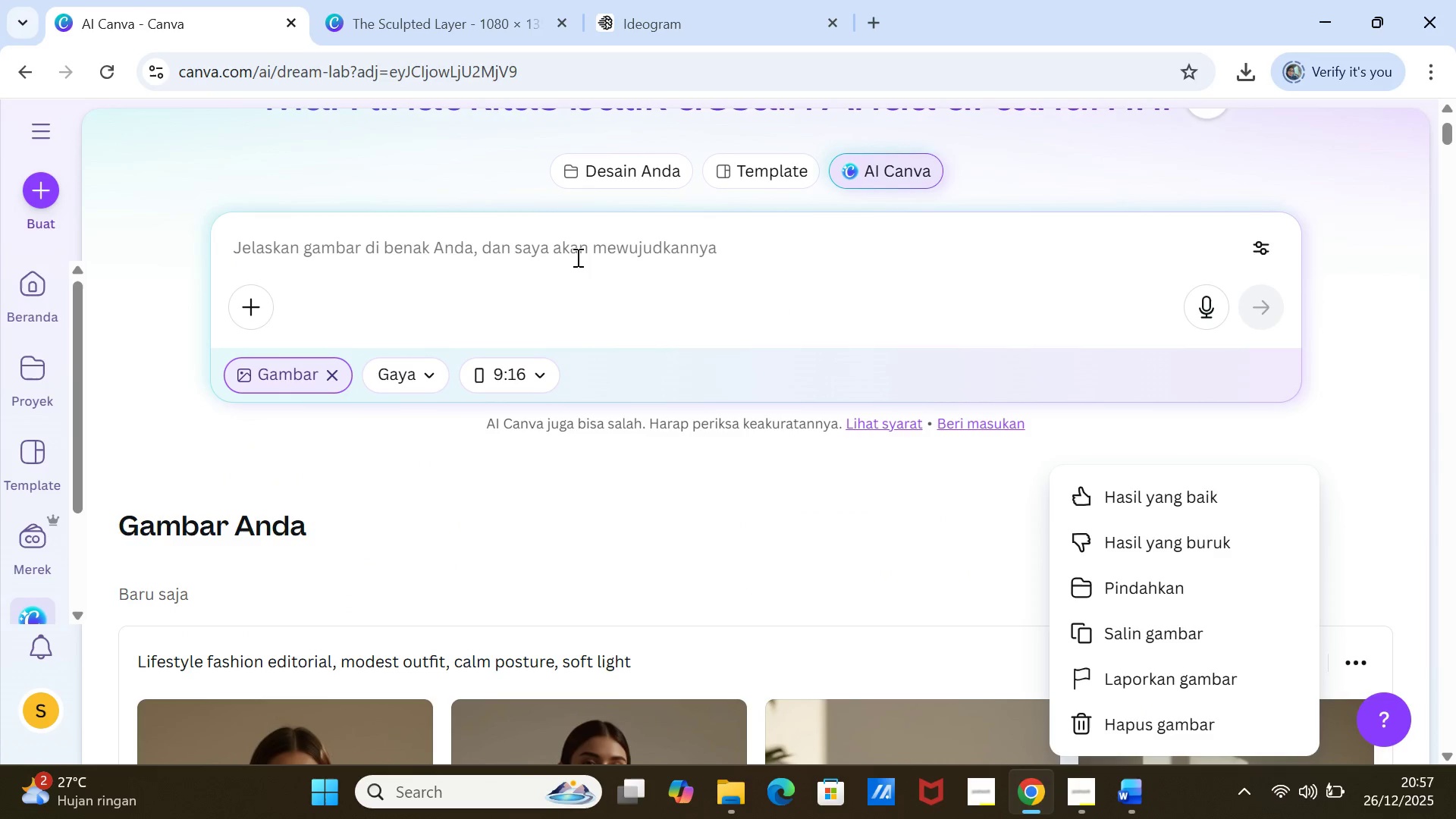 
left_click([576, 257])
 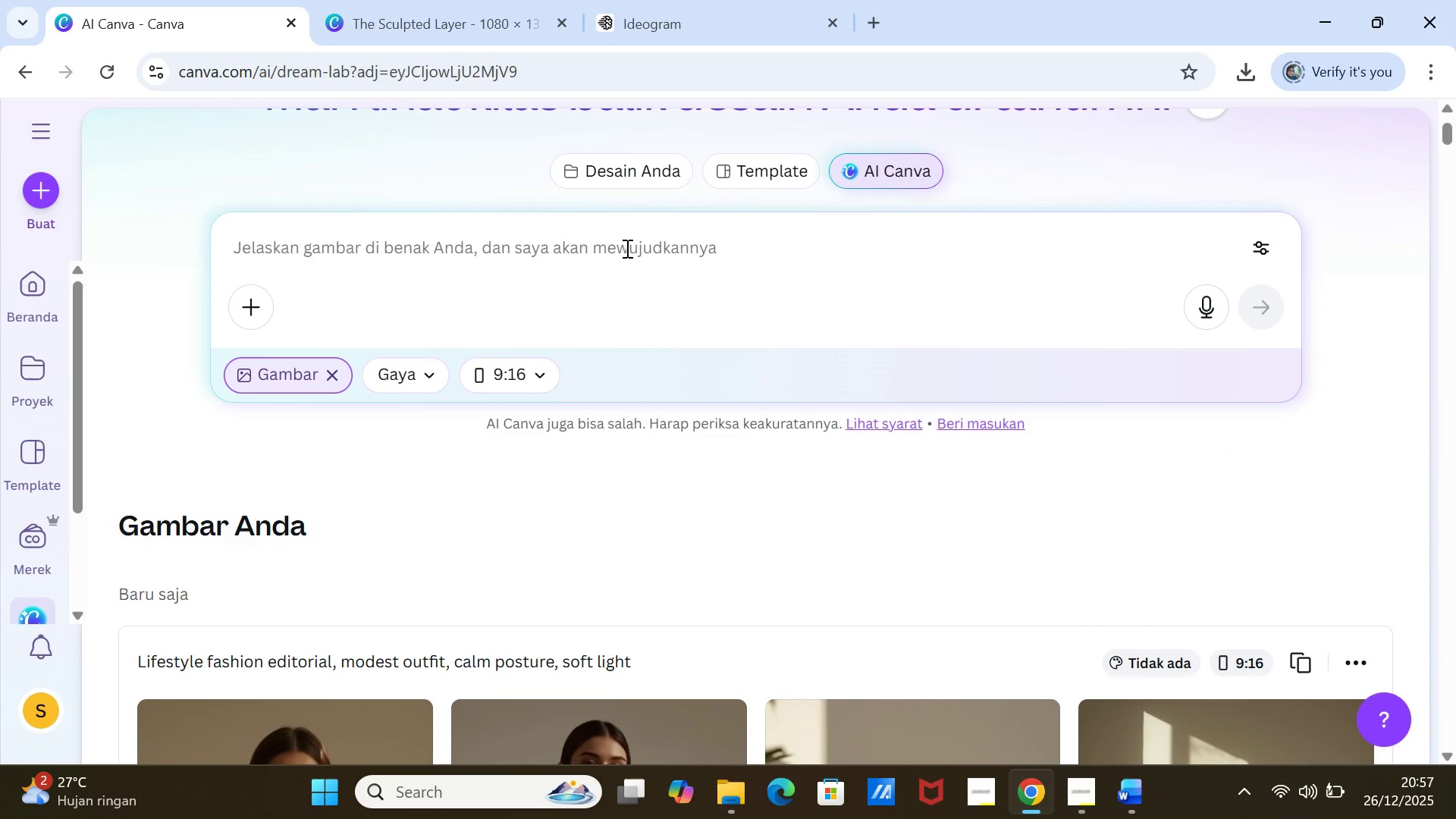 
key(Control+V)
 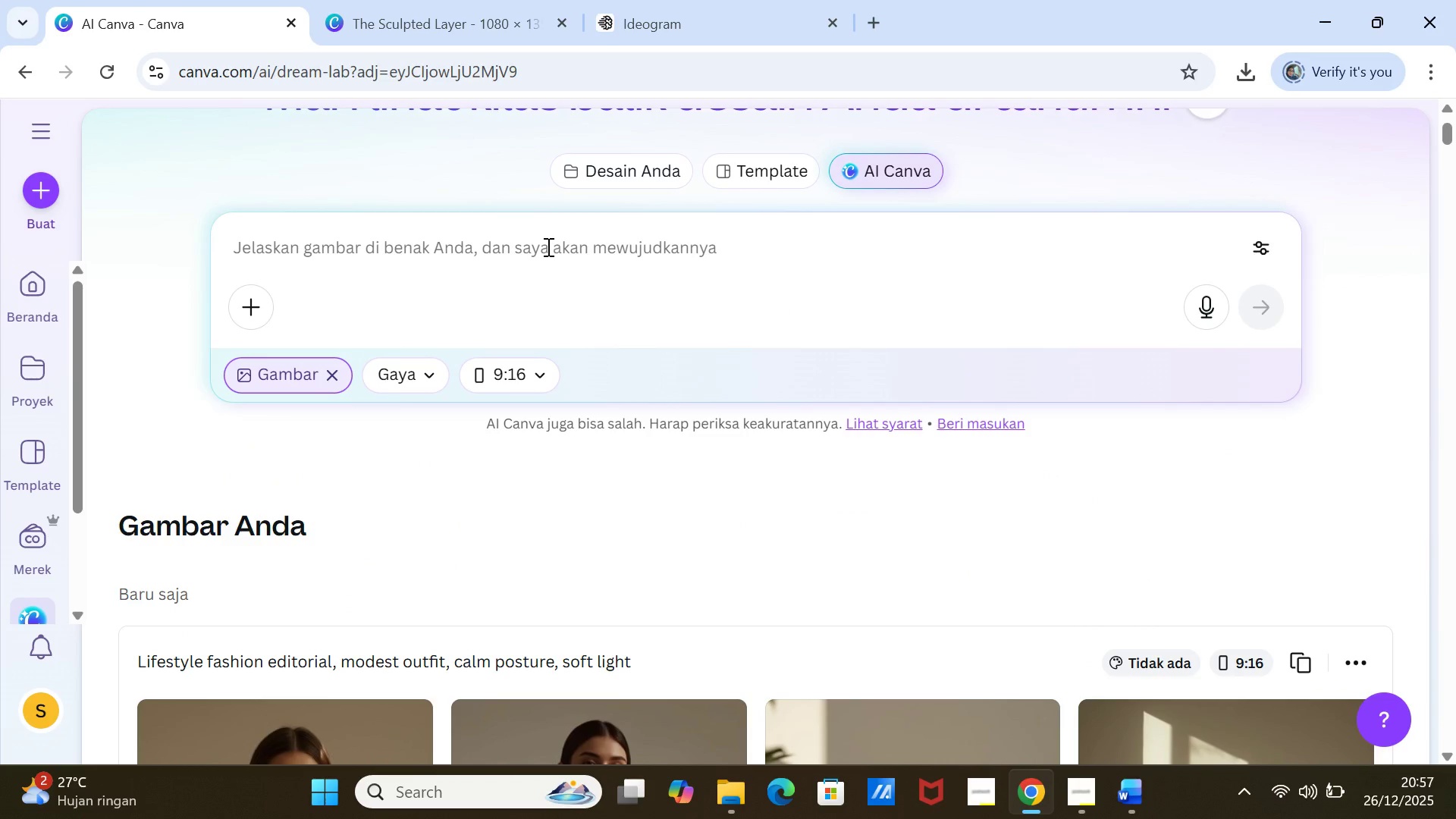 
left_click([547, 246])
 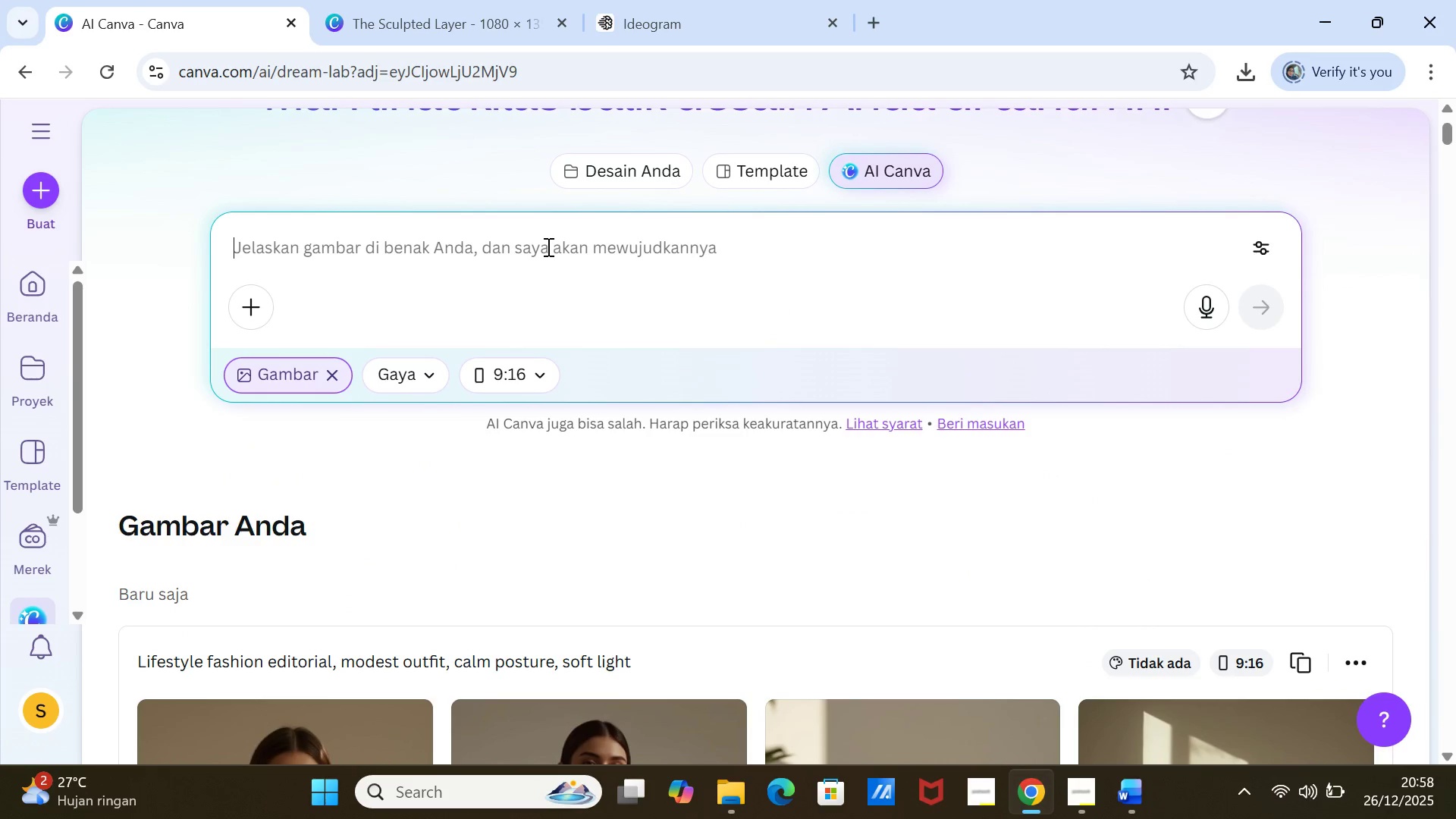 
key(Control+V)
 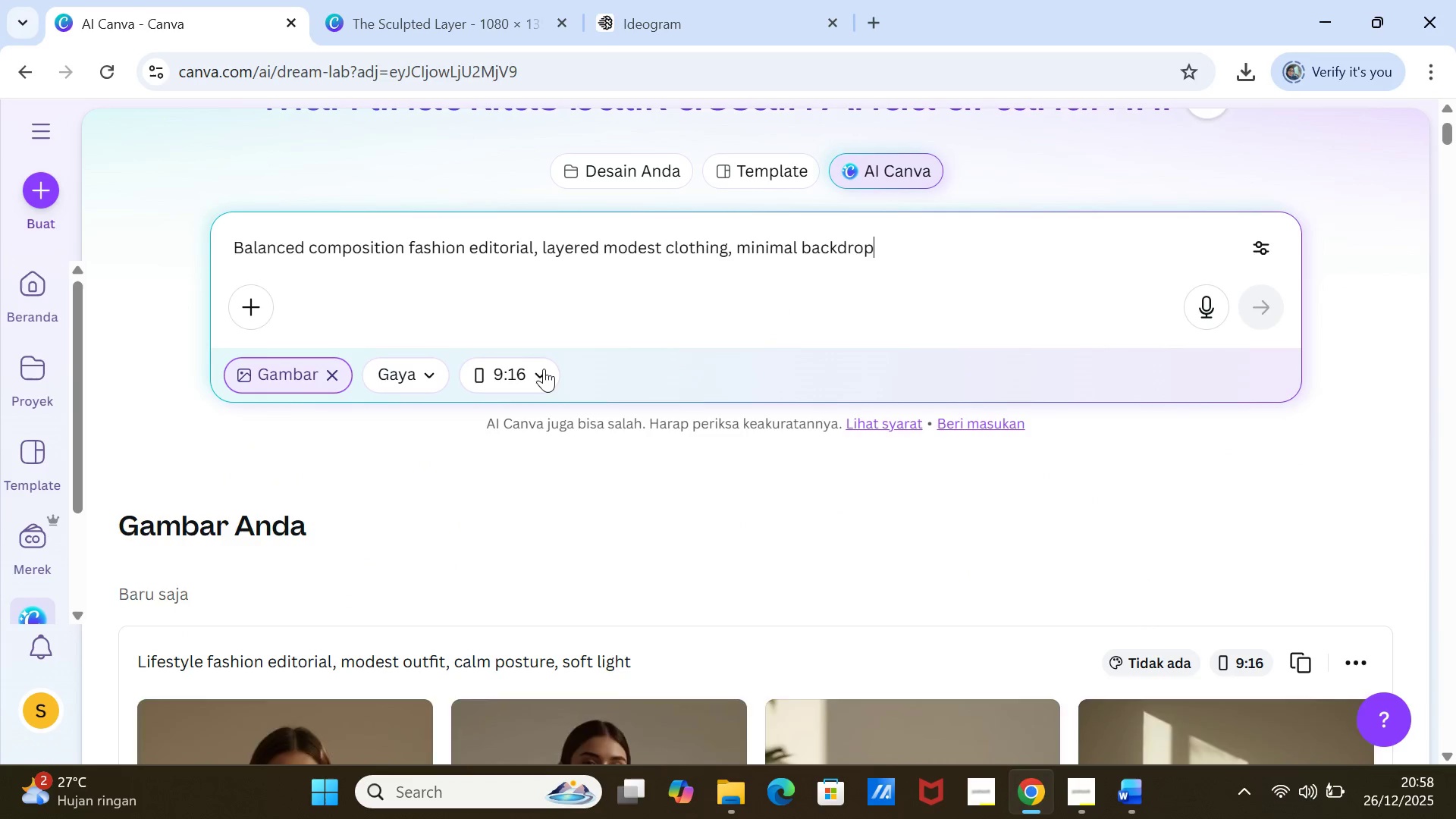 
left_click([544, 369])
 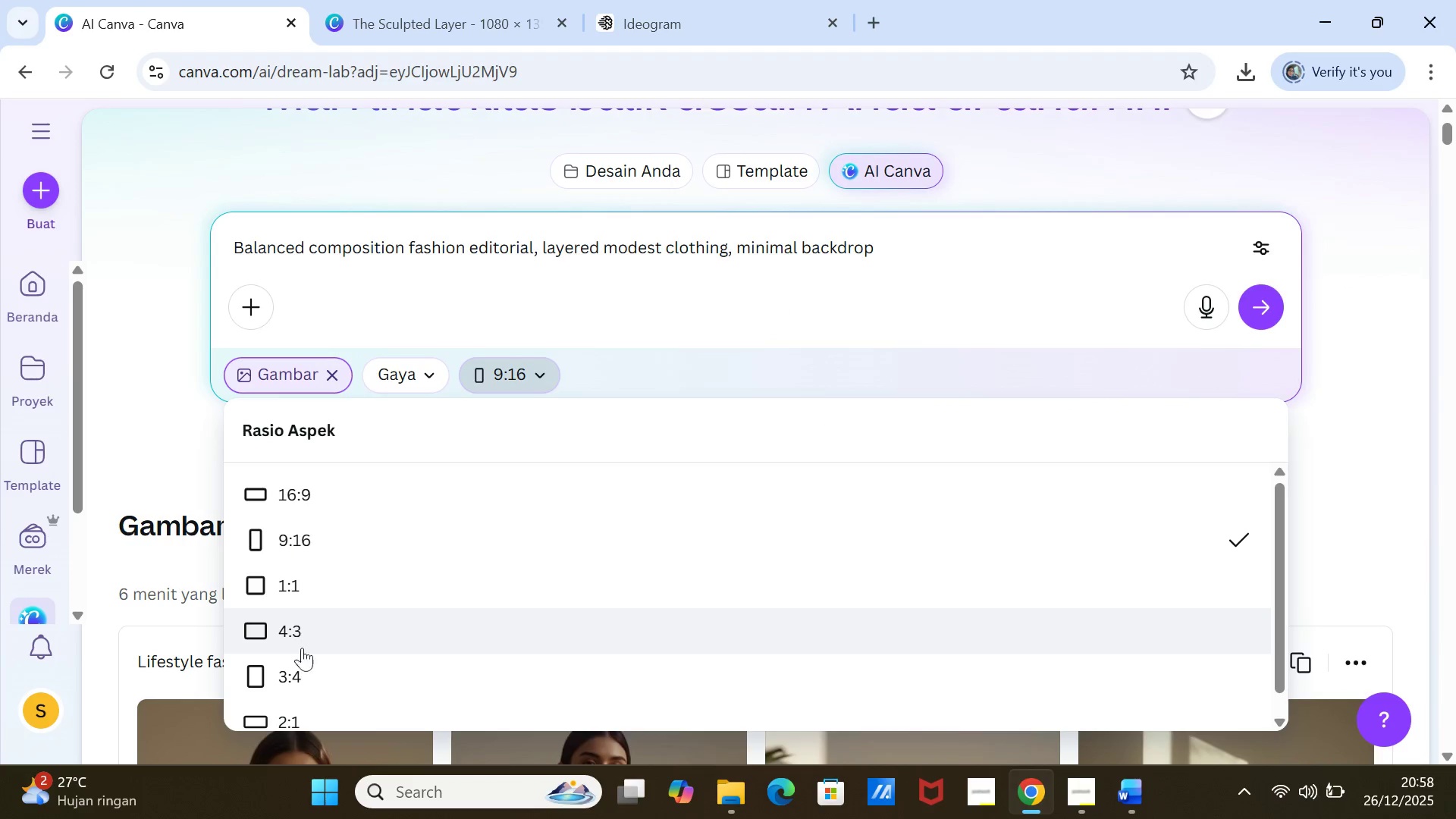 
left_click([294, 676])
 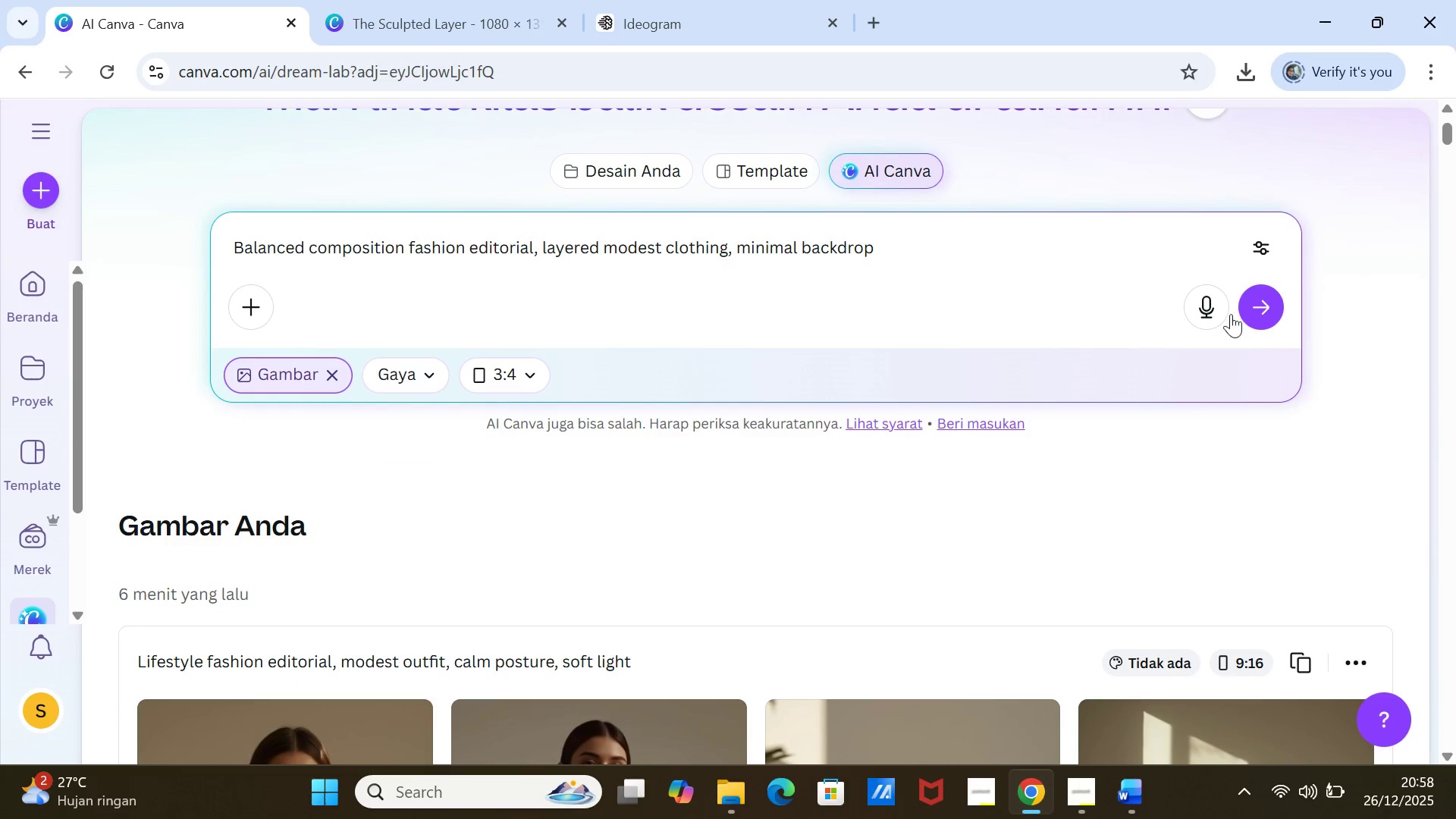 
left_click([1258, 303])
 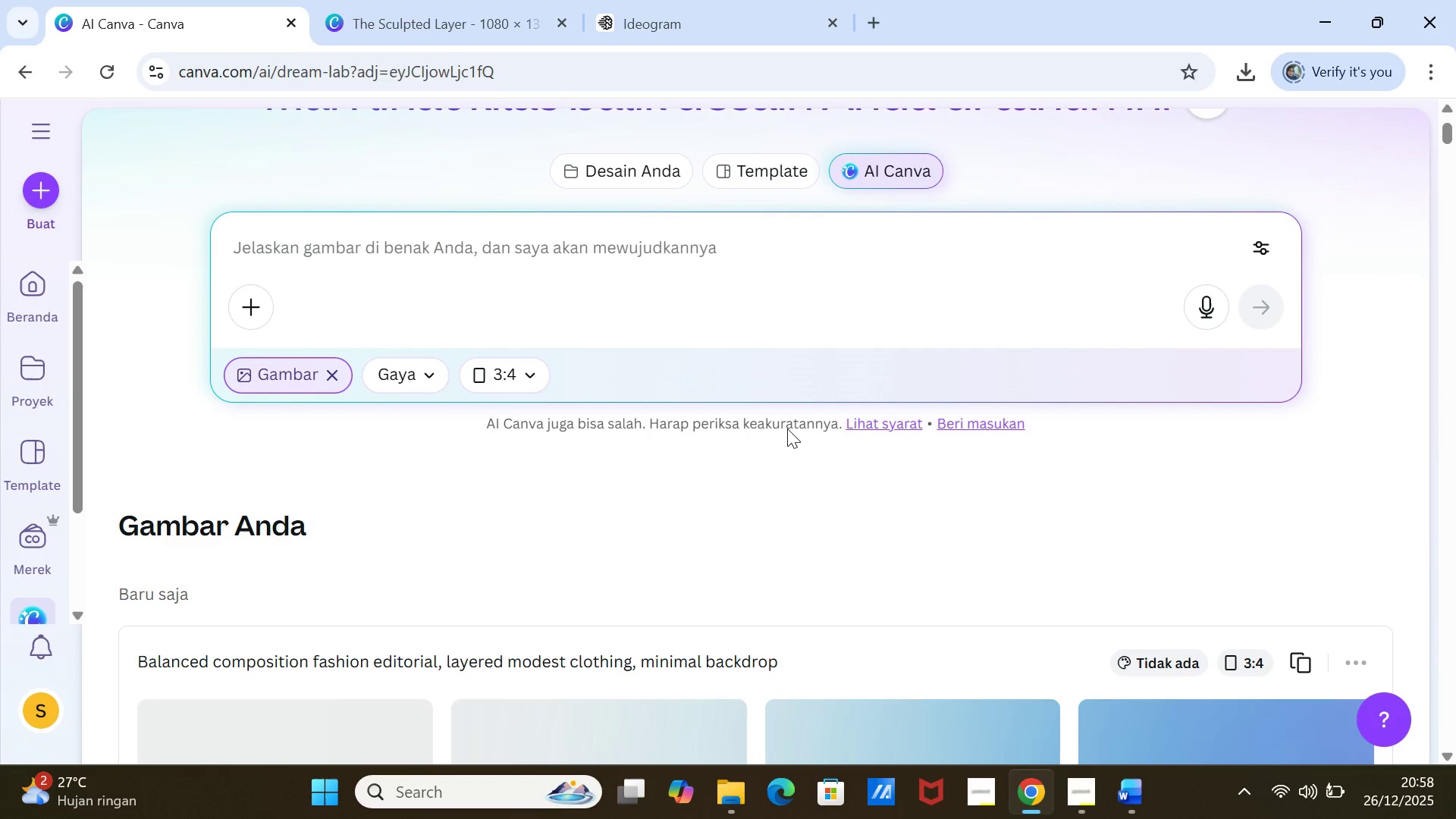 
scroll: coordinate [736, 494], scroll_direction: down, amount: 4.0
 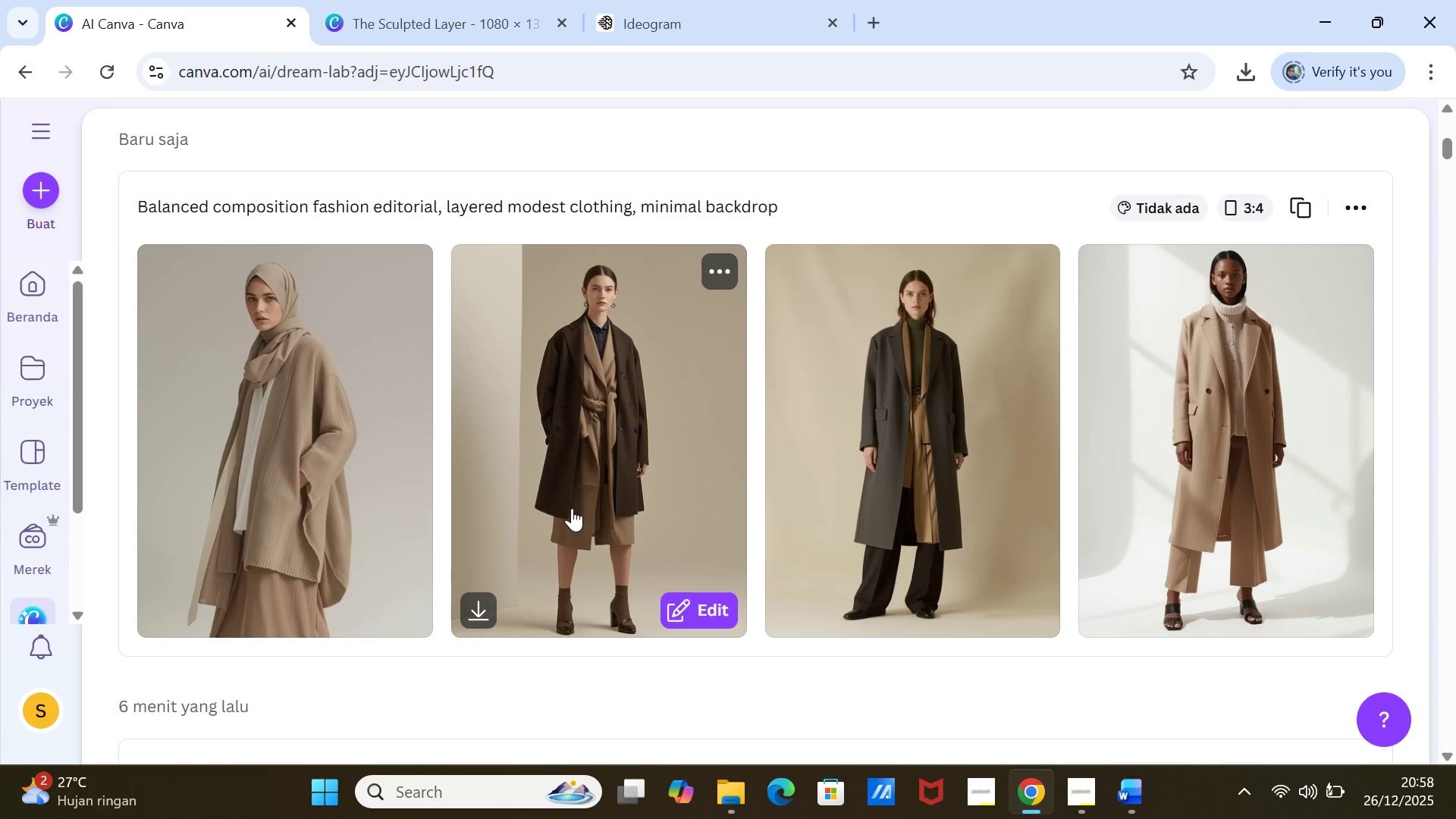 
wait(16.86)
 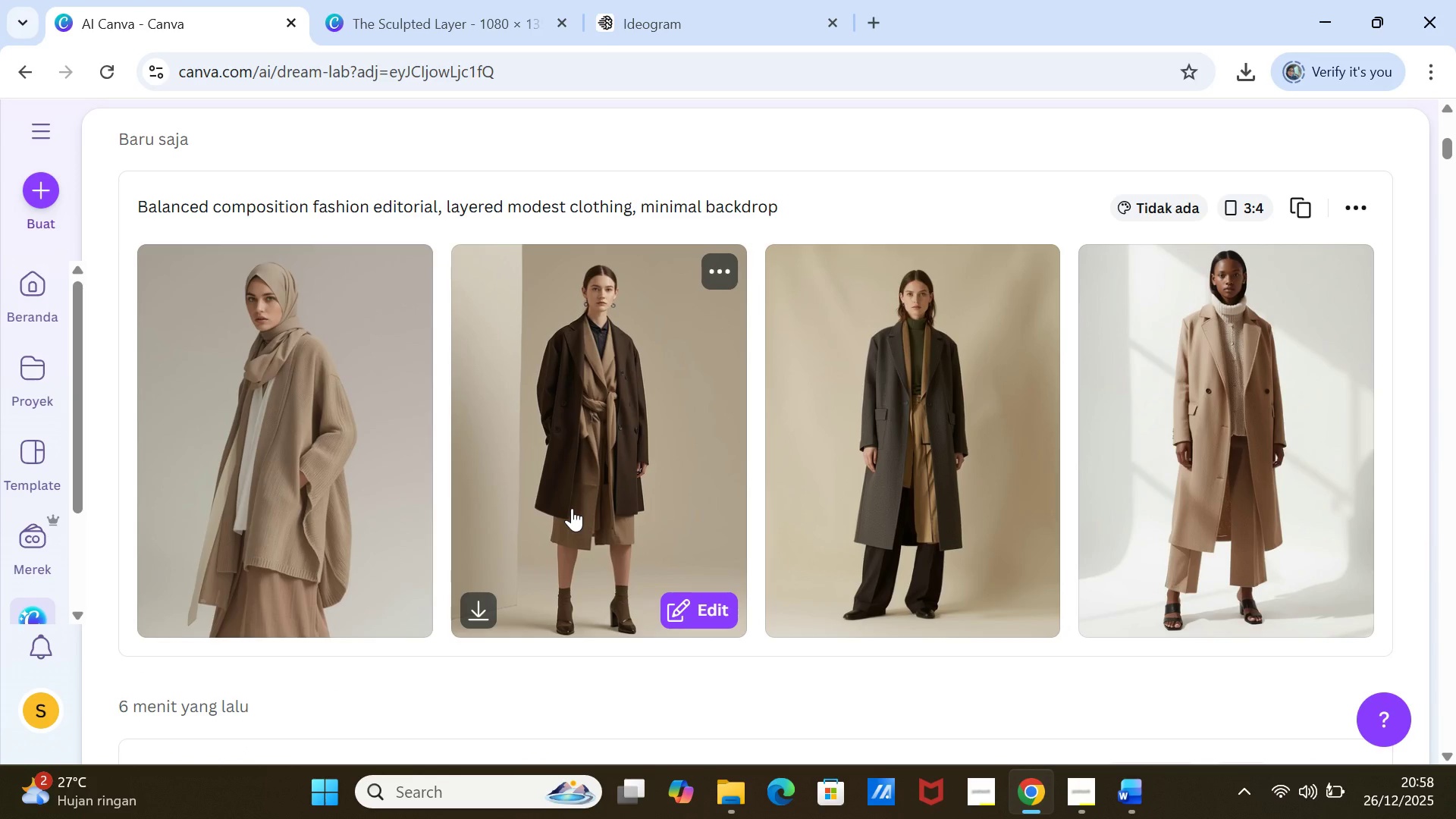 
left_click([405, 273])
 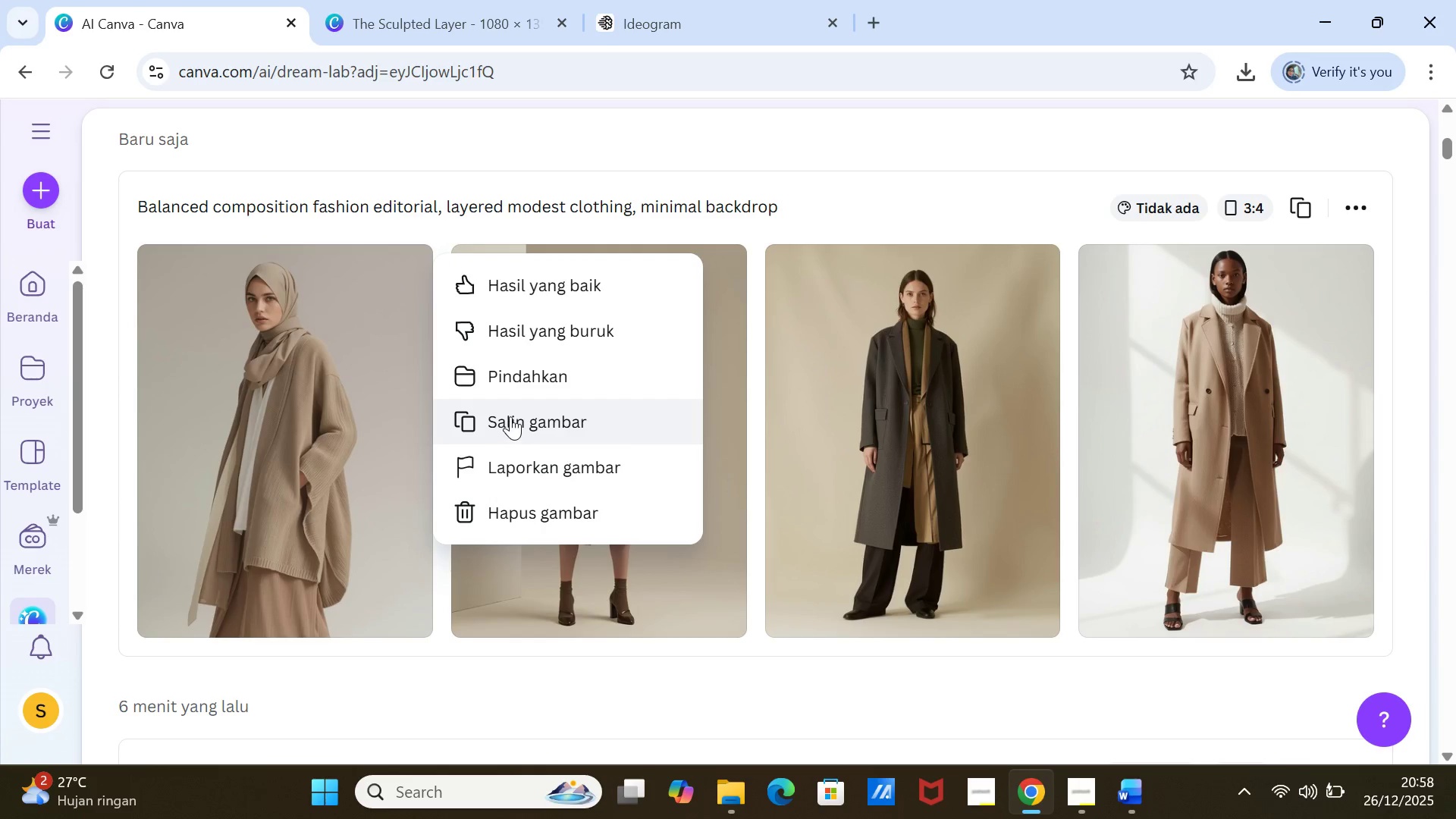 
left_click([510, 416])
 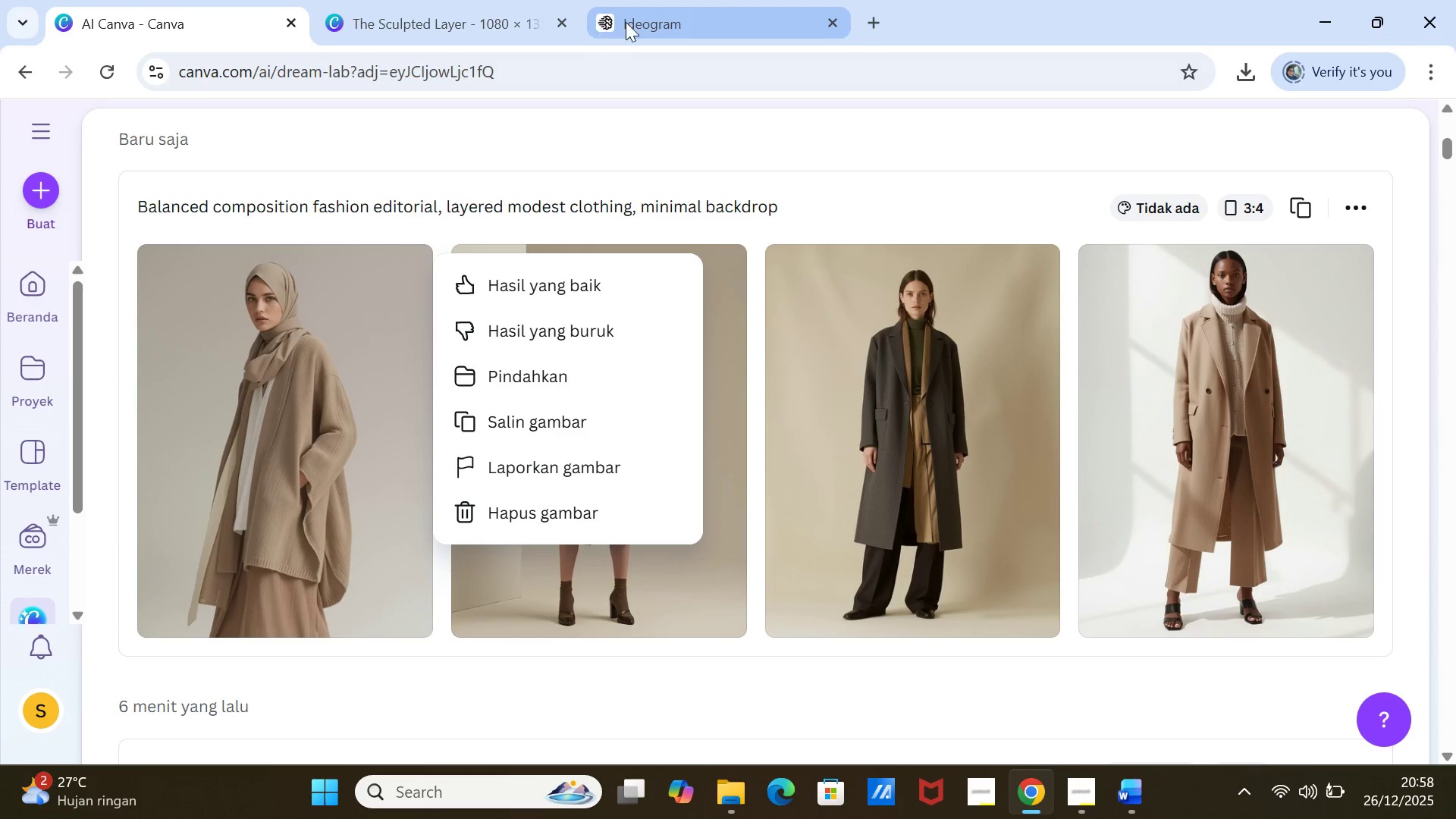 
left_click([448, 23])
 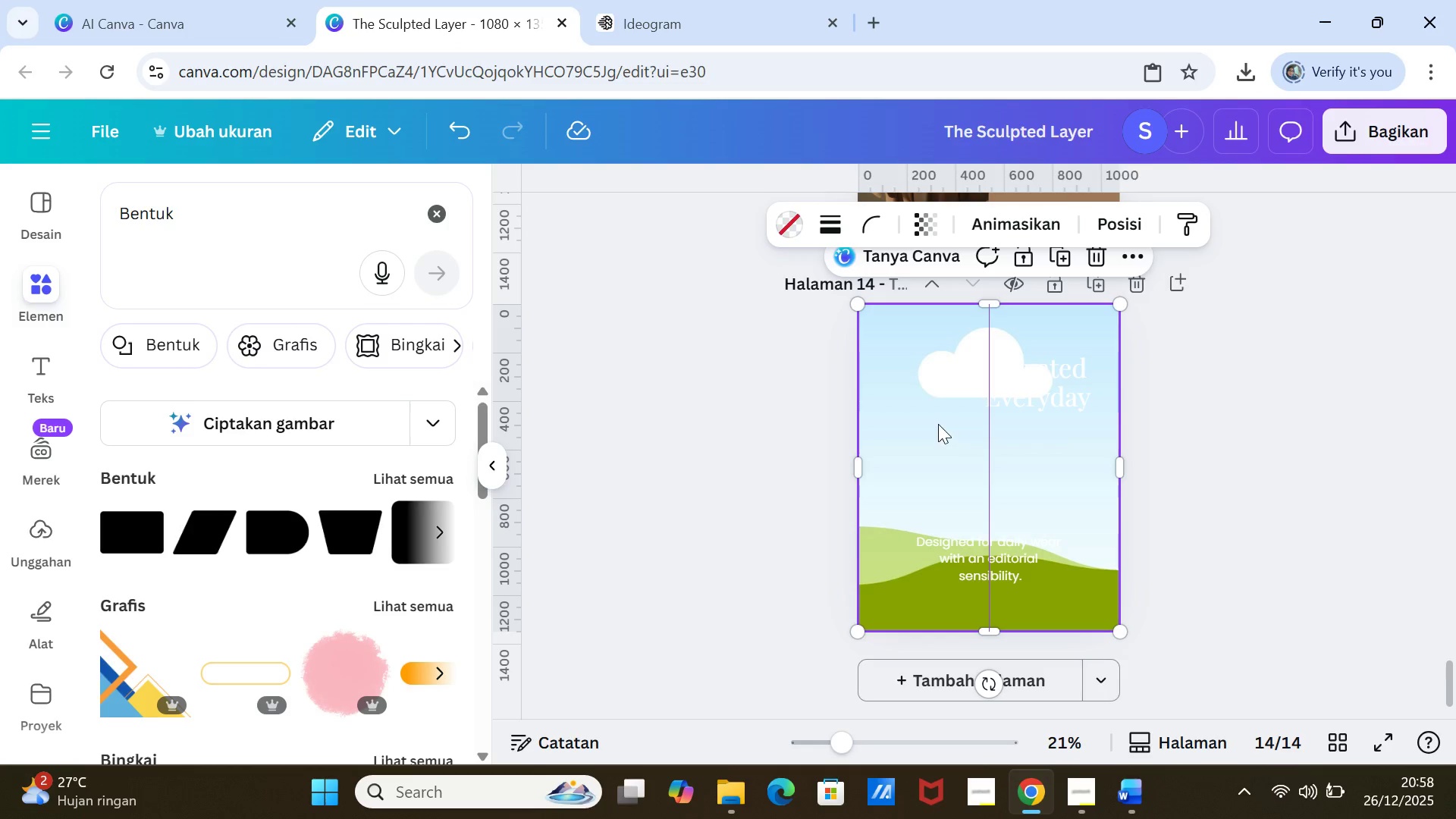 
left_click([938, 424])
 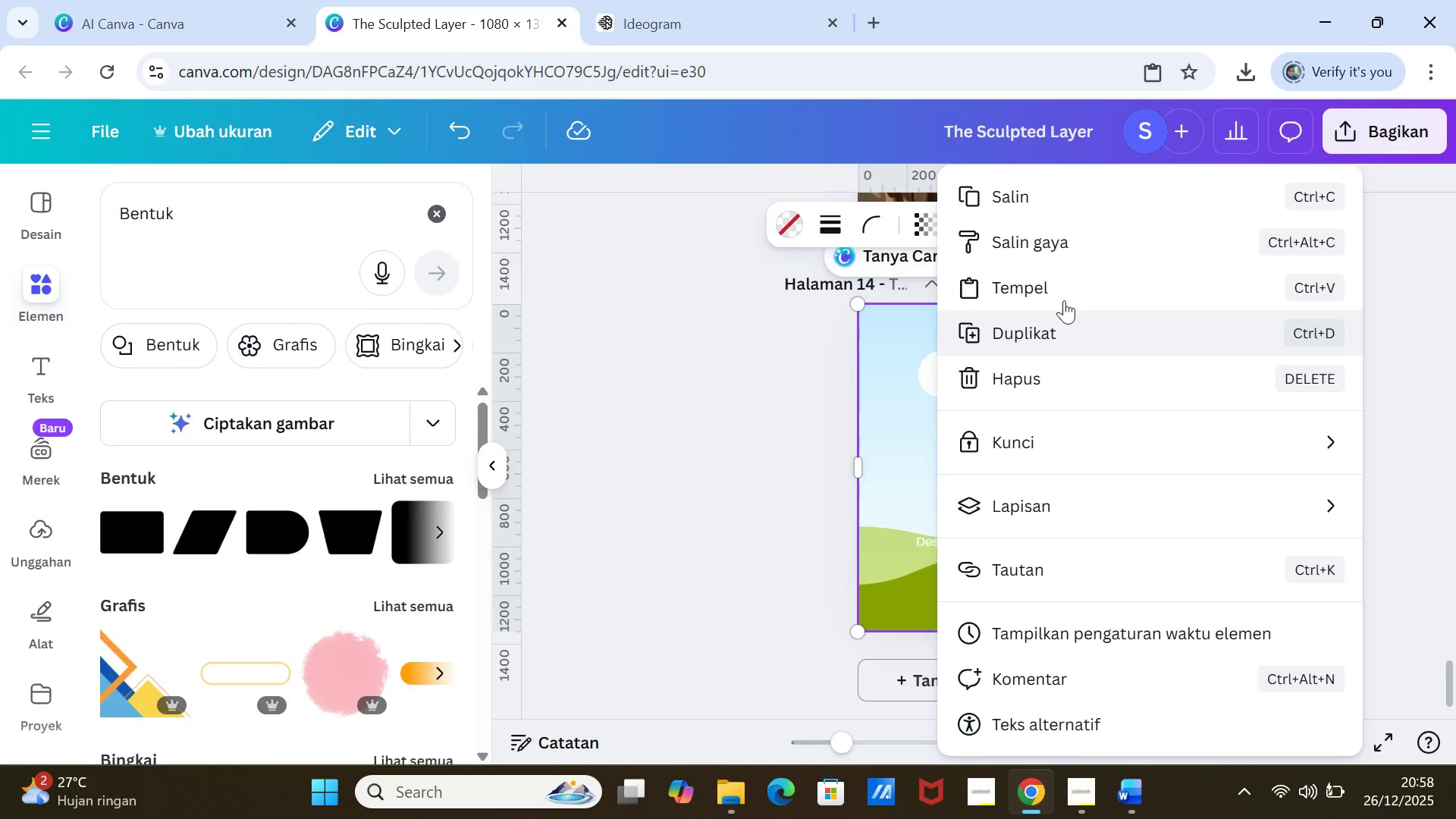 
left_click([1064, 287])
 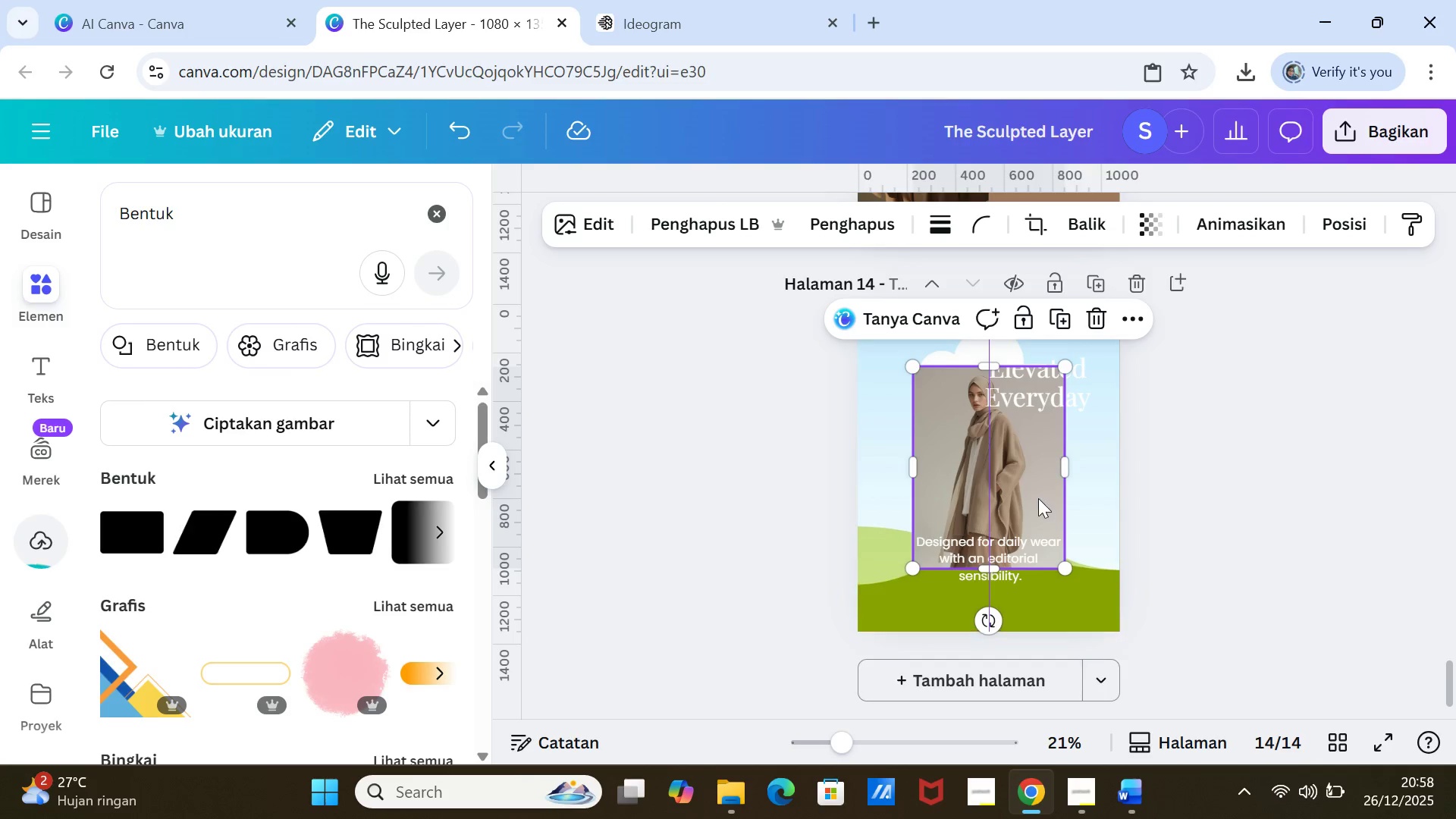 
left_click_drag(start_coordinate=[1037, 497], to_coordinate=[1037, 485])
 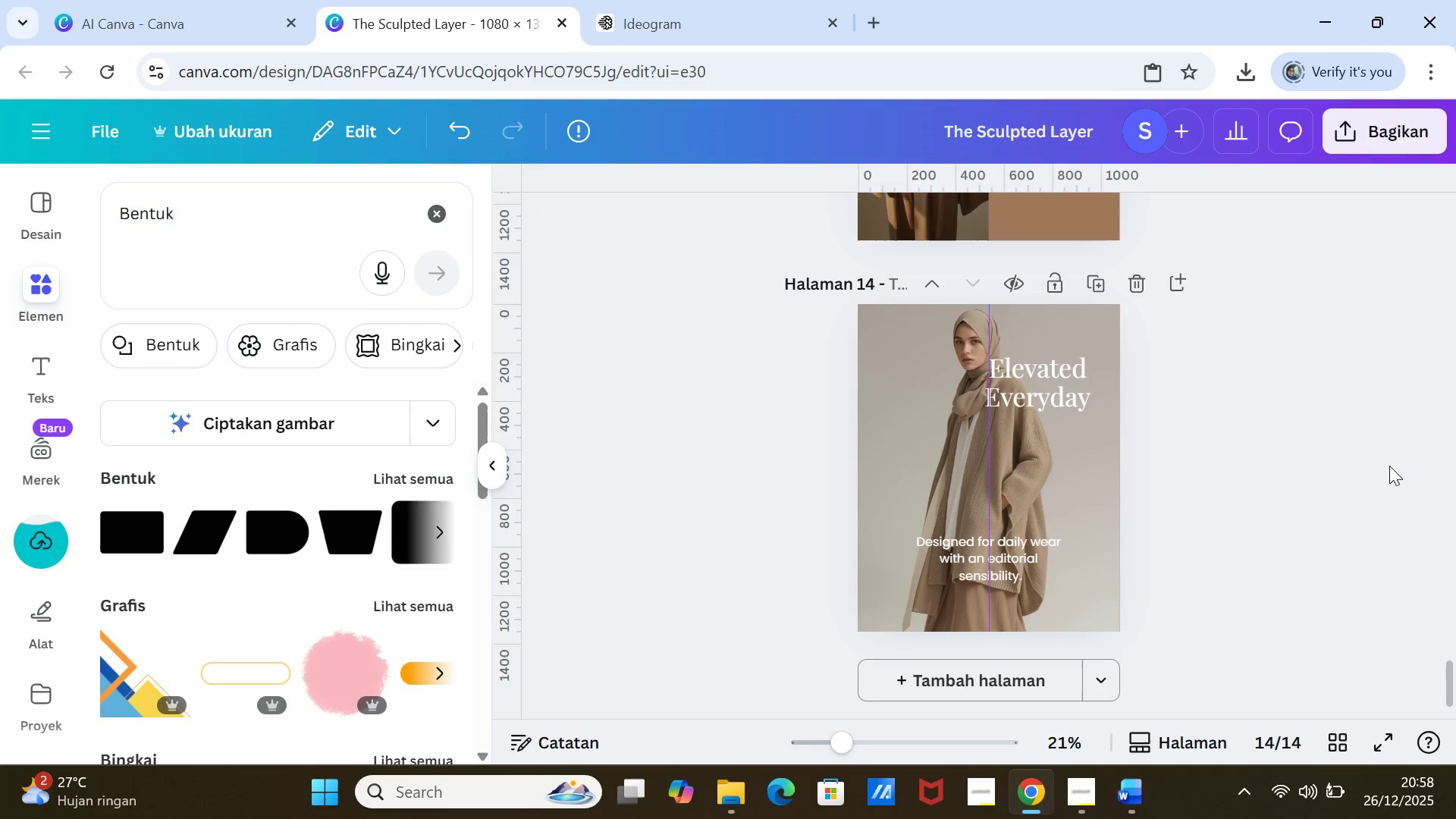 
left_click([1389, 466])
 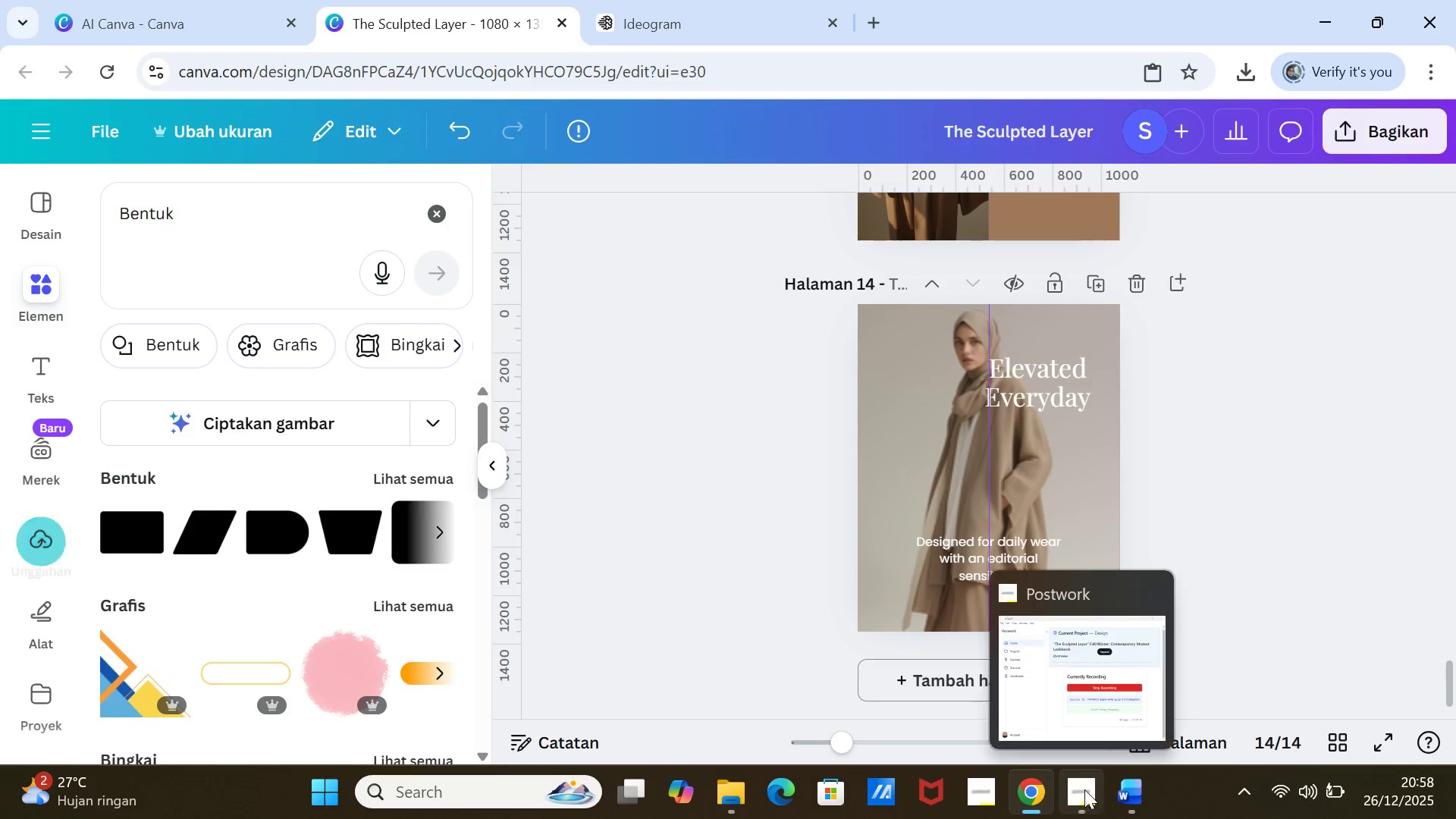 
left_click([1124, 789])
 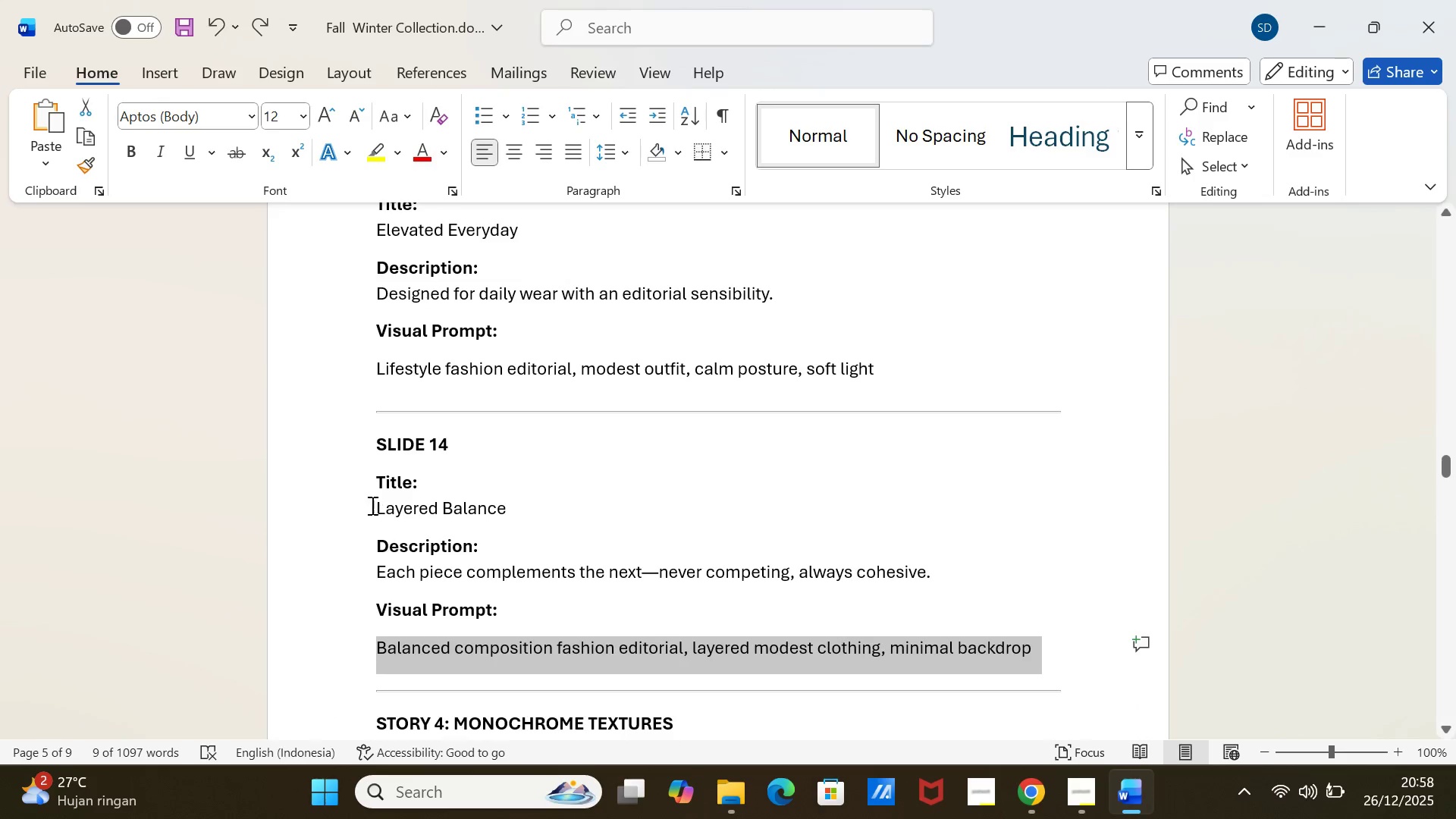 
left_click_drag(start_coordinate=[371, 505], to_coordinate=[474, 510])
 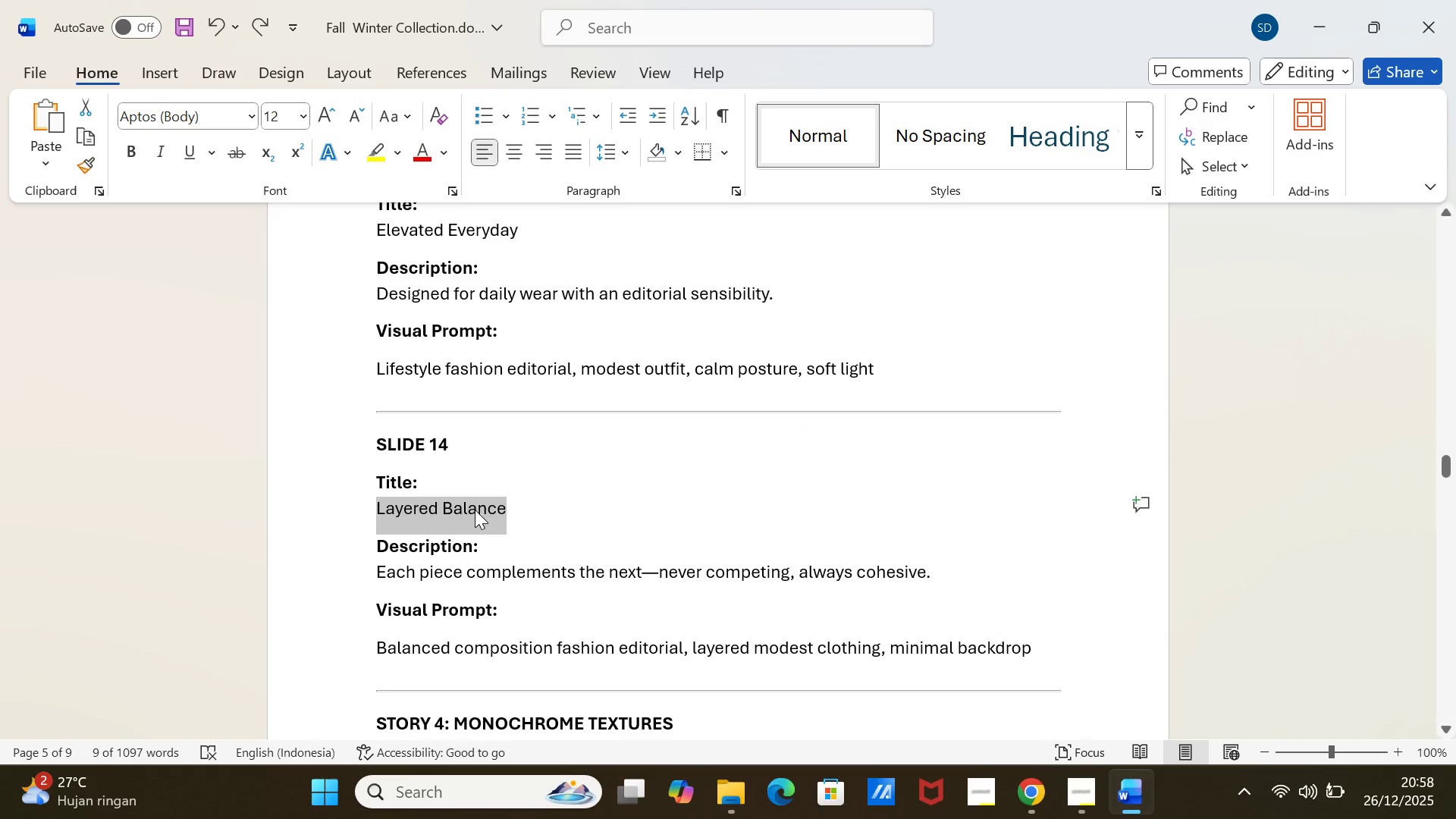 
key(Control+C)
 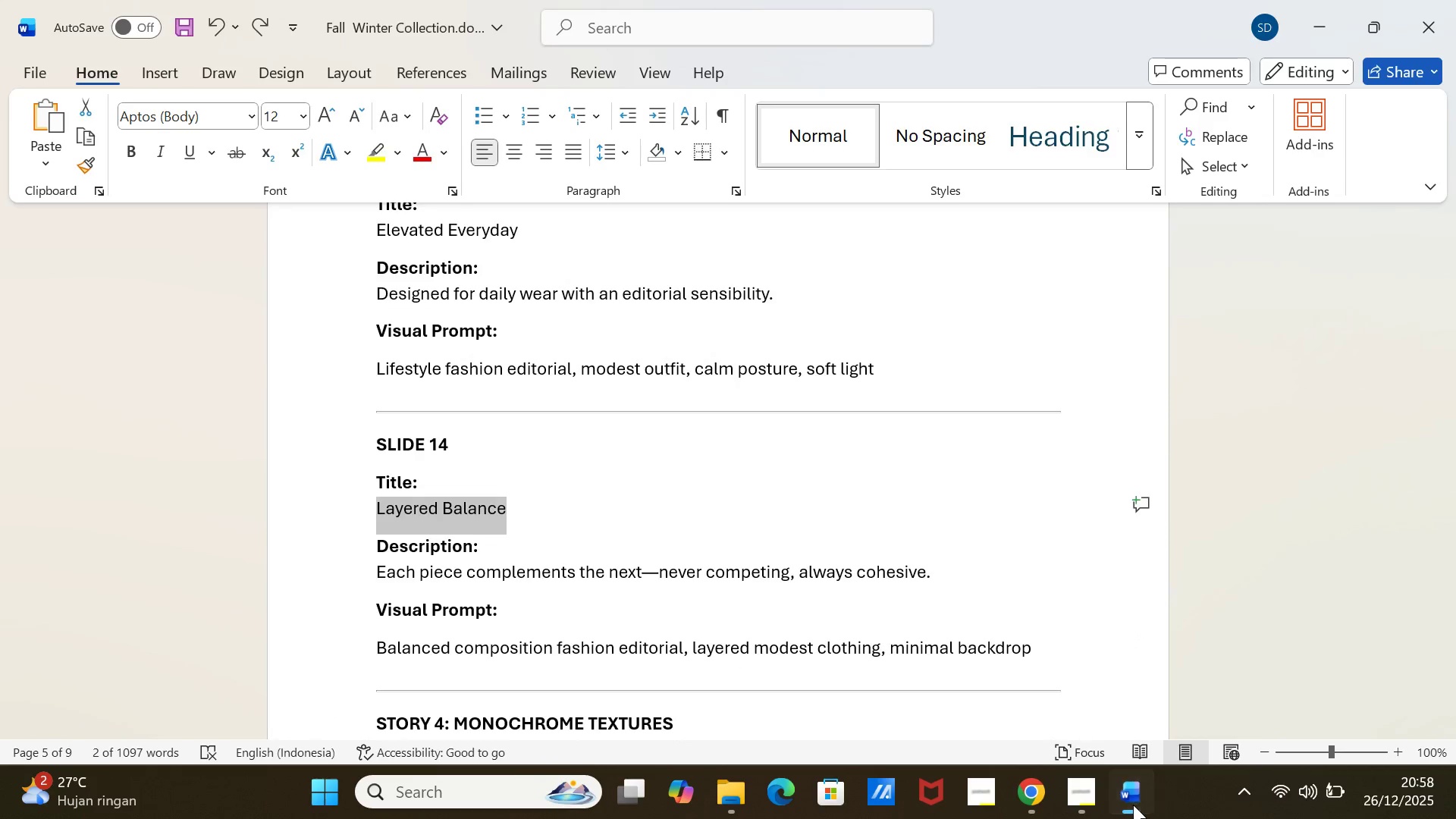 
left_click([1133, 805])
 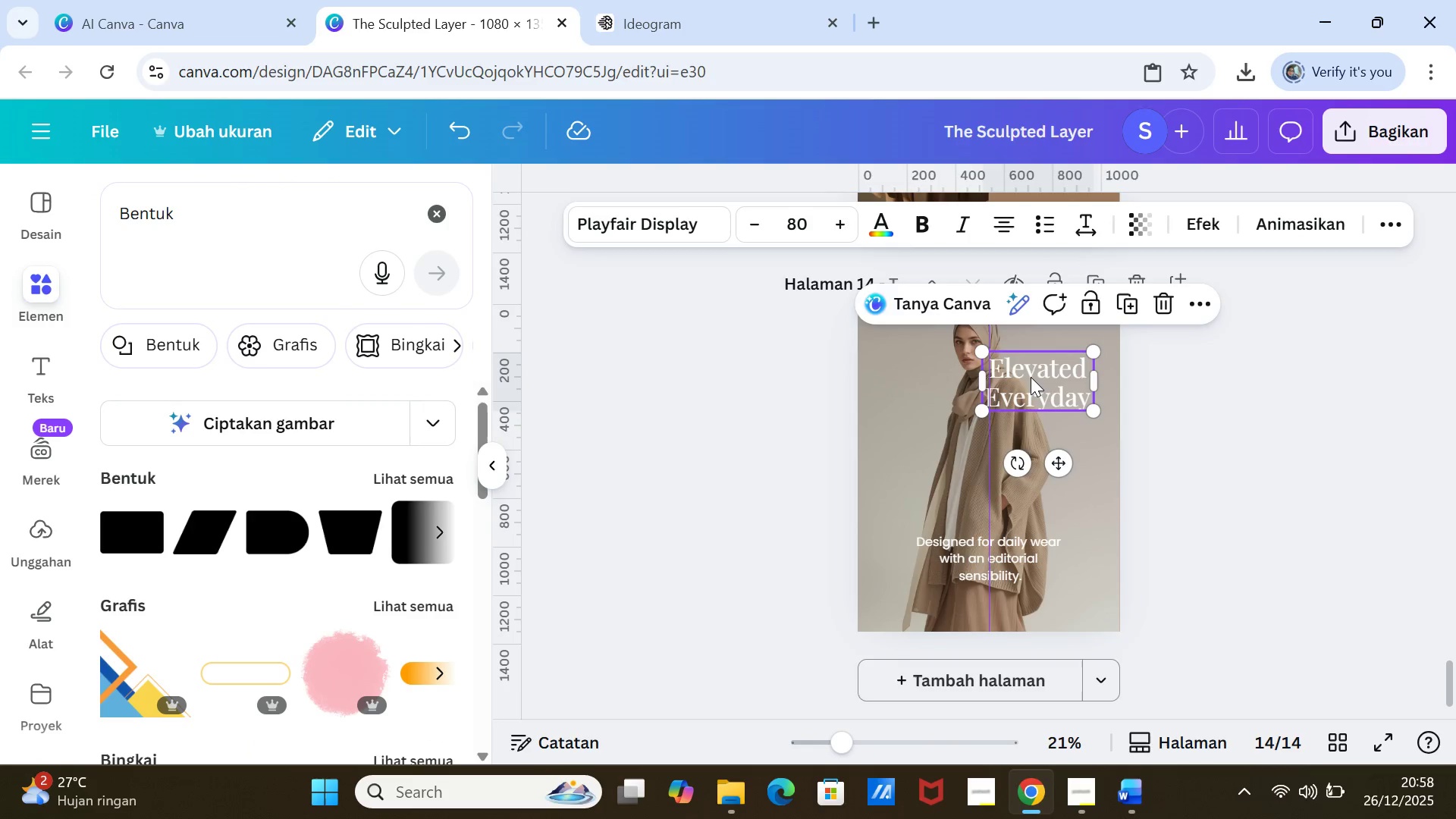 
double_click([1031, 377])
 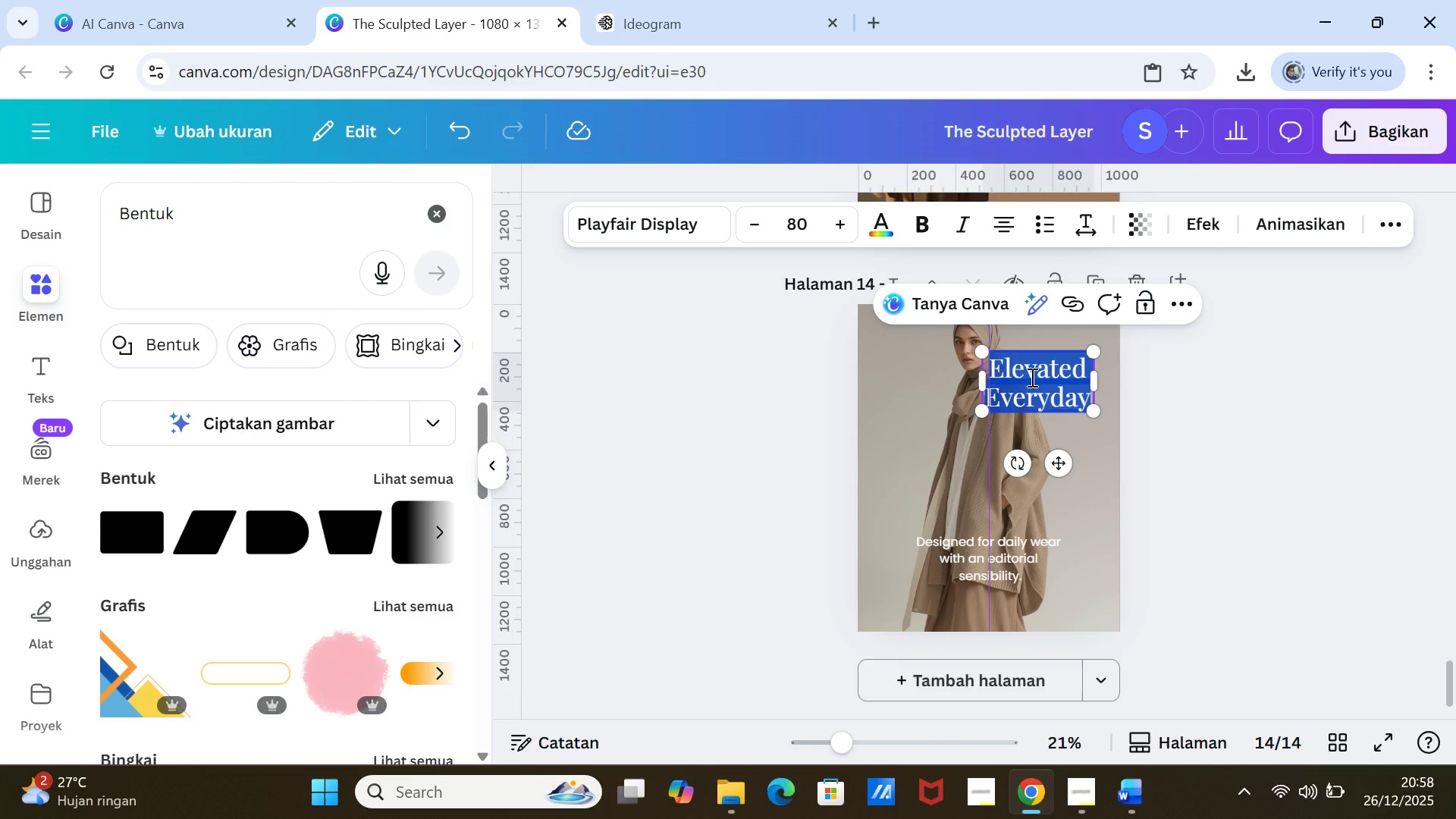 
triple_click([1031, 377])
 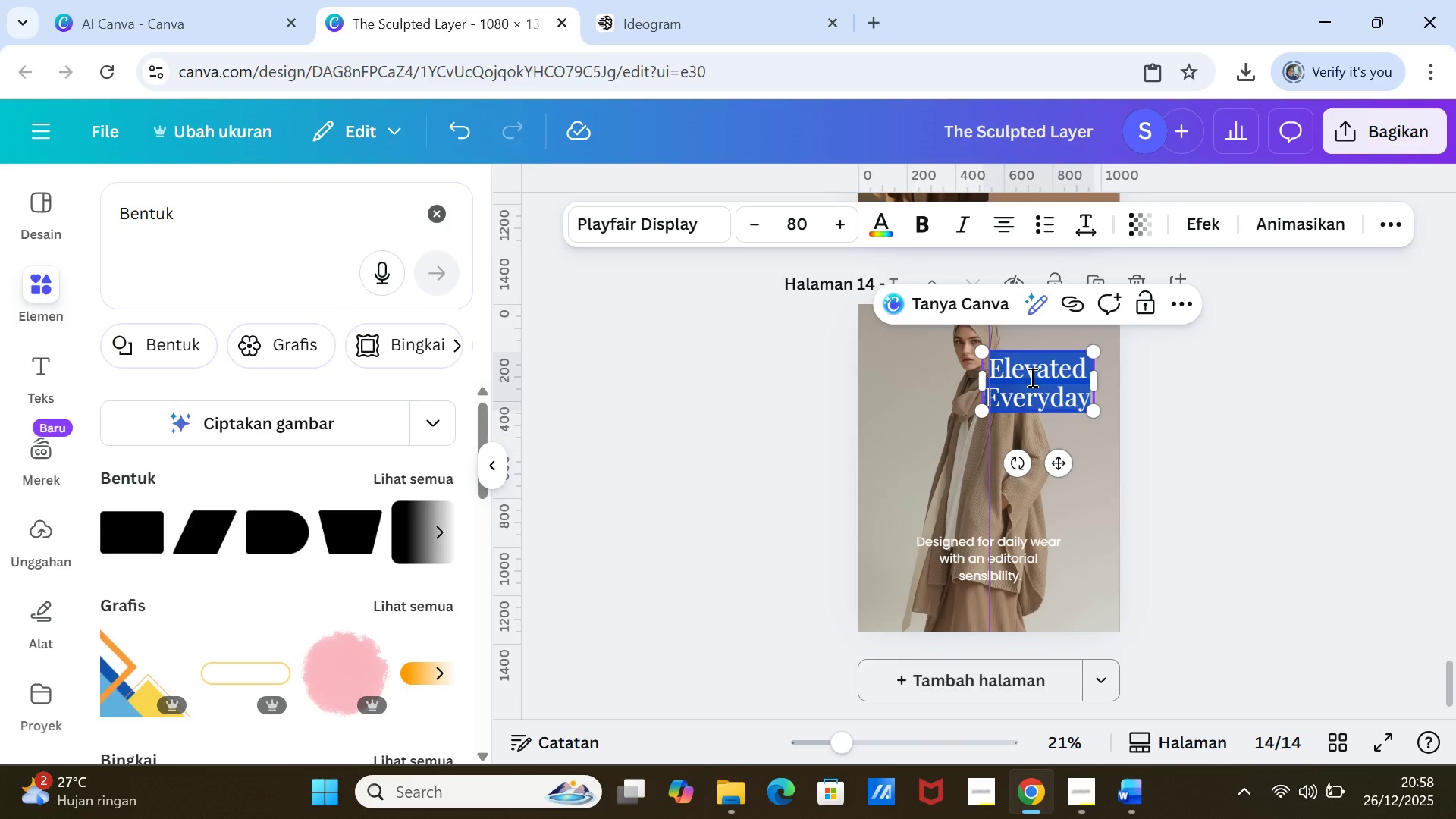 
key(Control+V)
 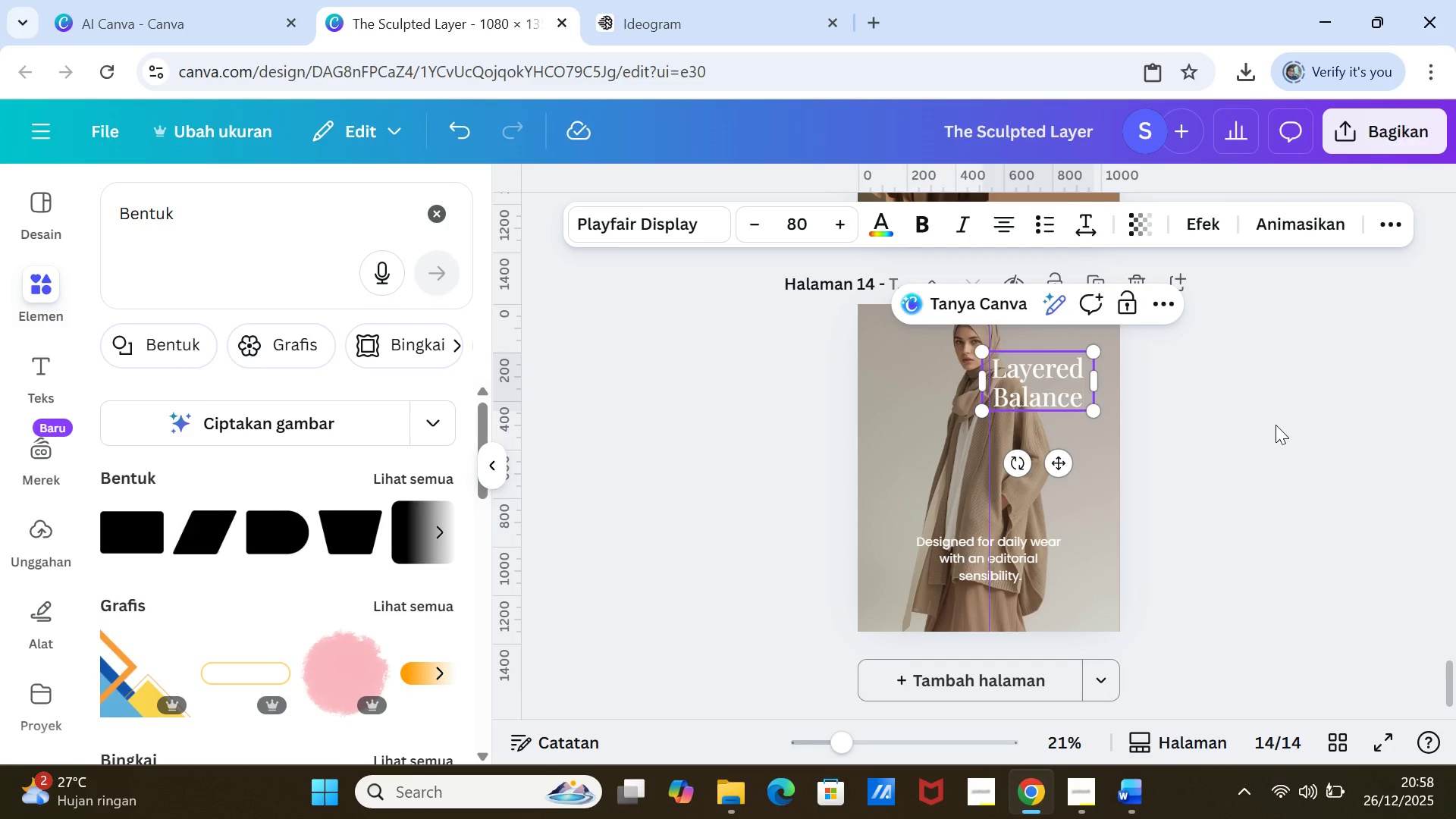 
left_click([1276, 425])
 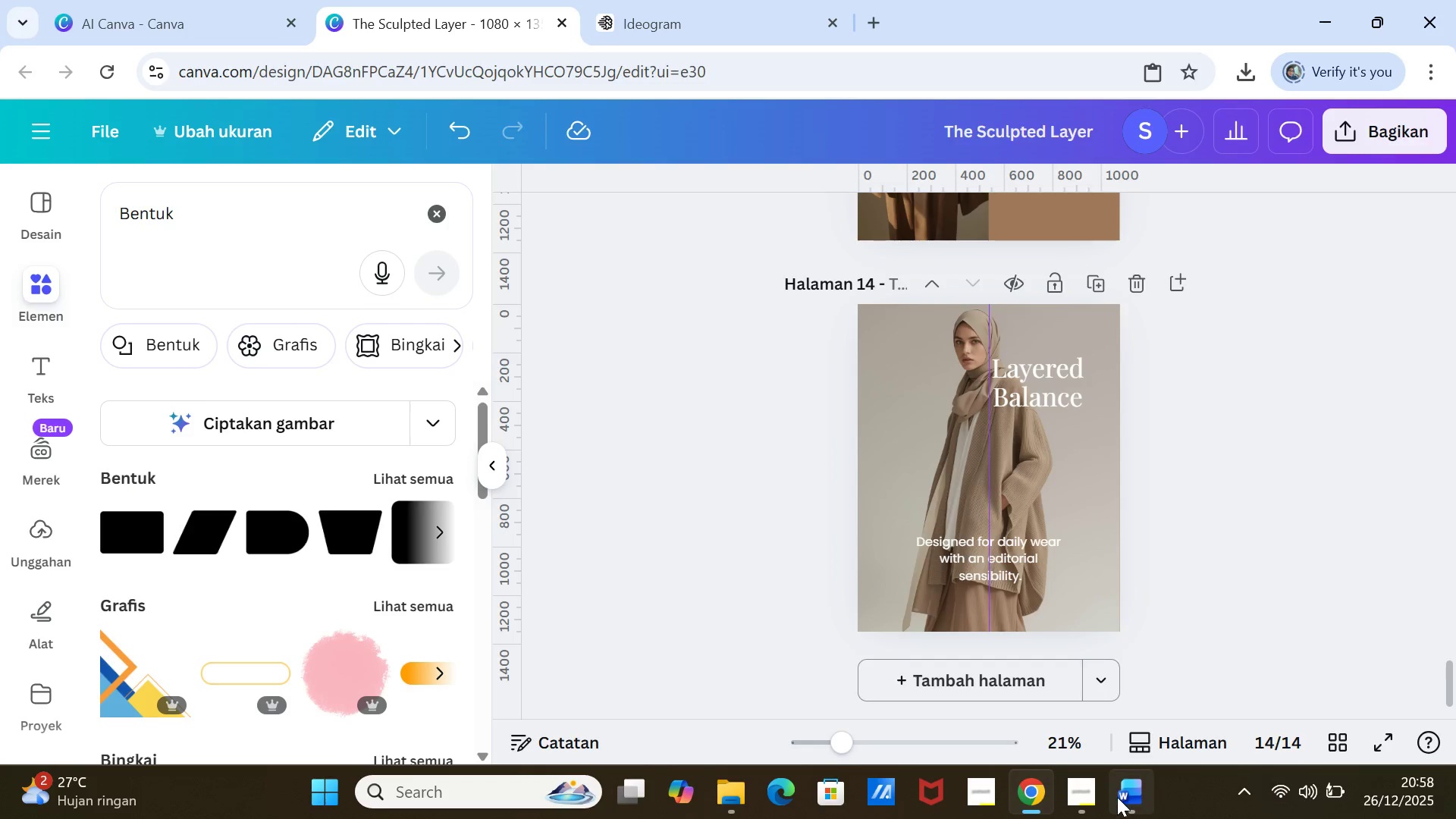 
left_click([1117, 797])
 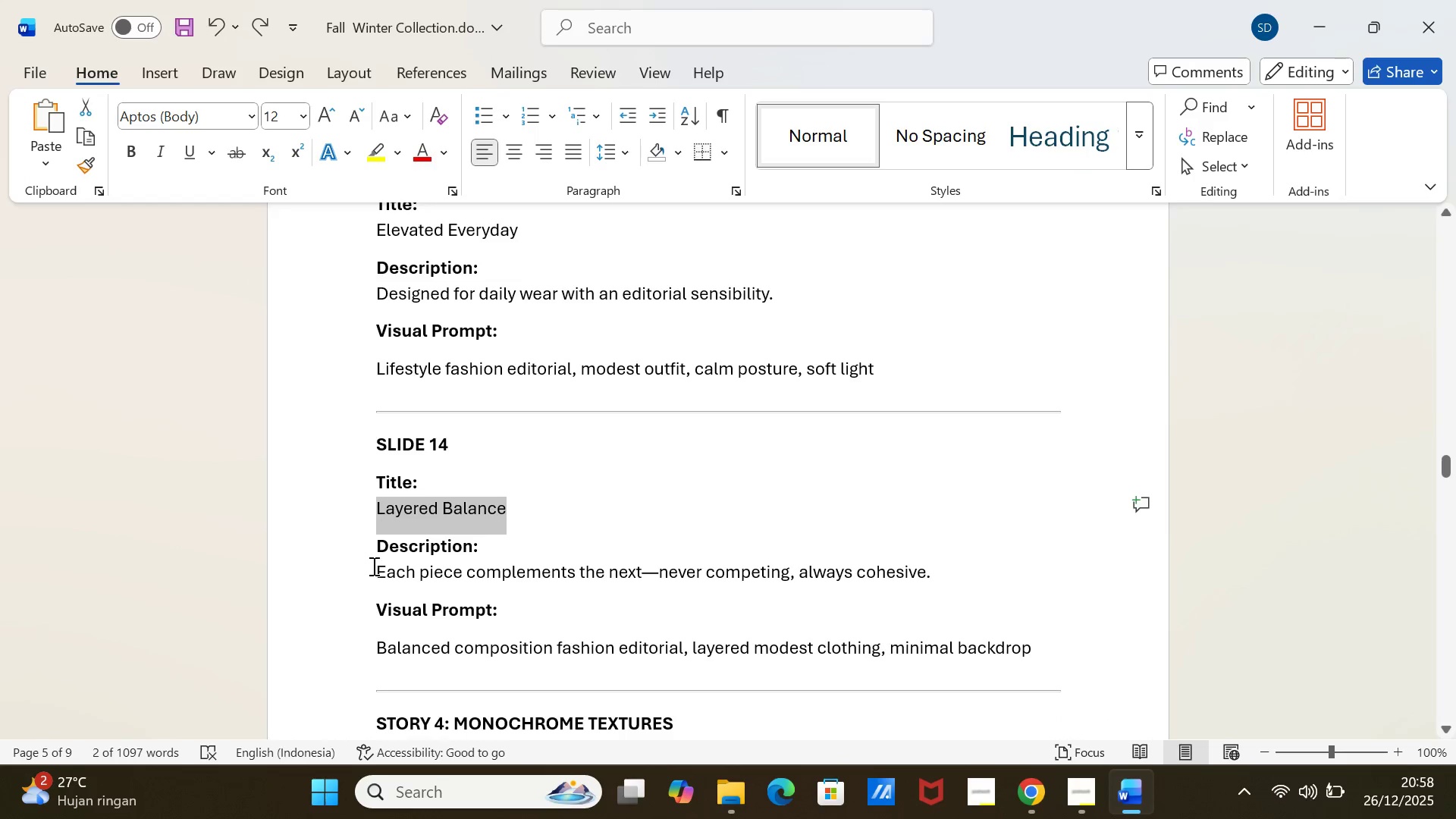 
left_click_drag(start_coordinate=[373, 567], to_coordinate=[937, 568])
 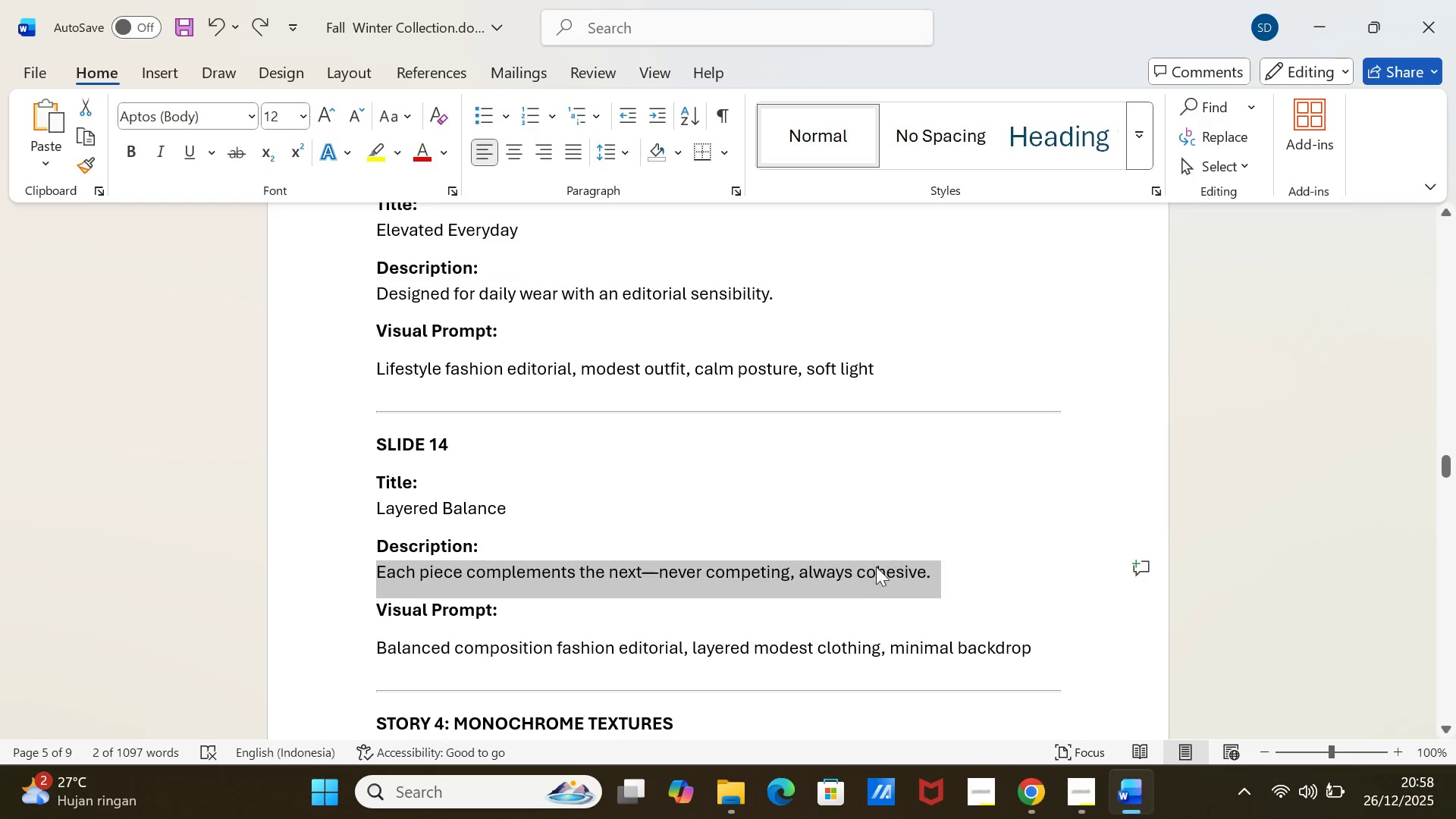 
key(Control+C)
 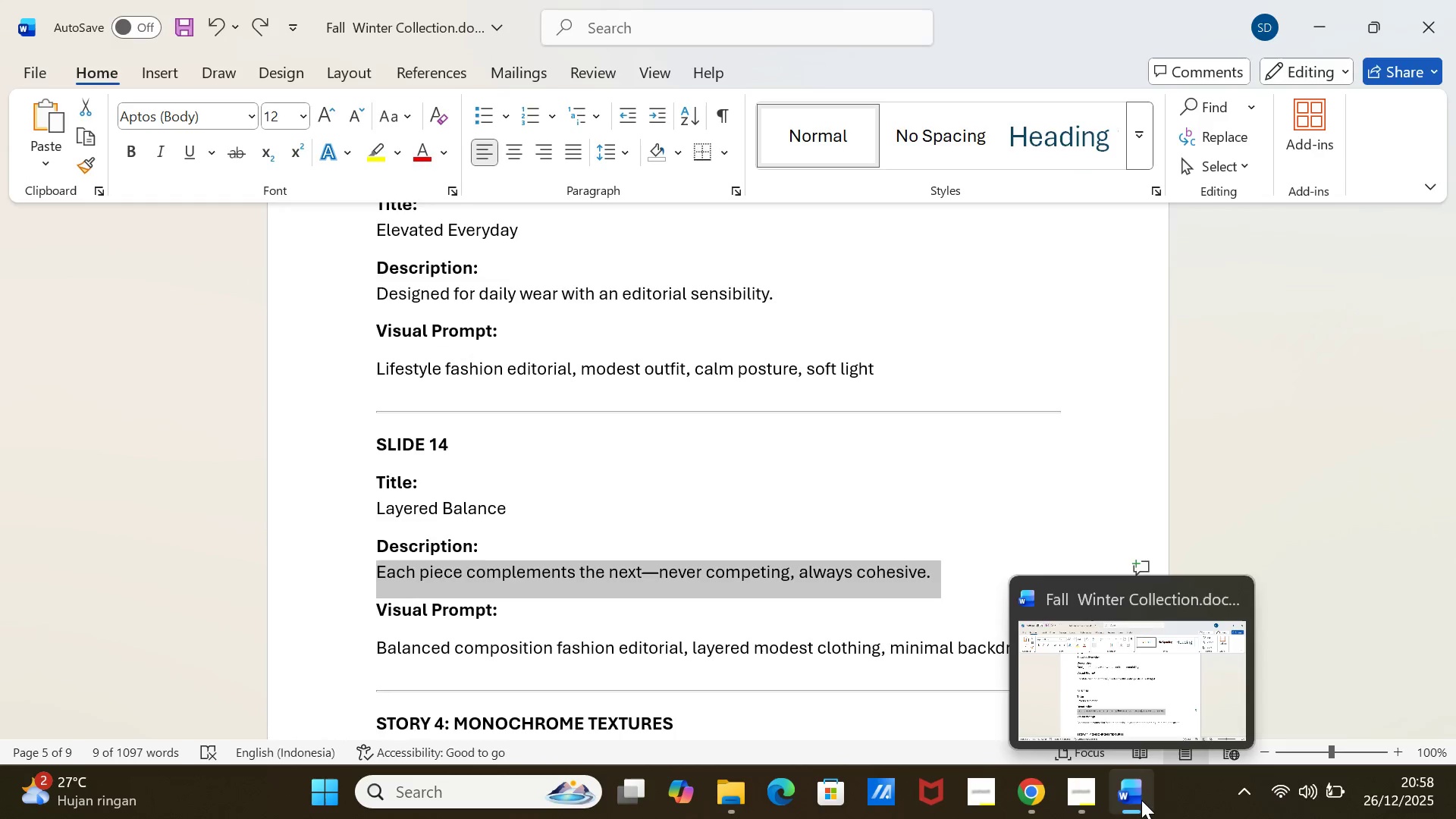 
left_click([1141, 800])
 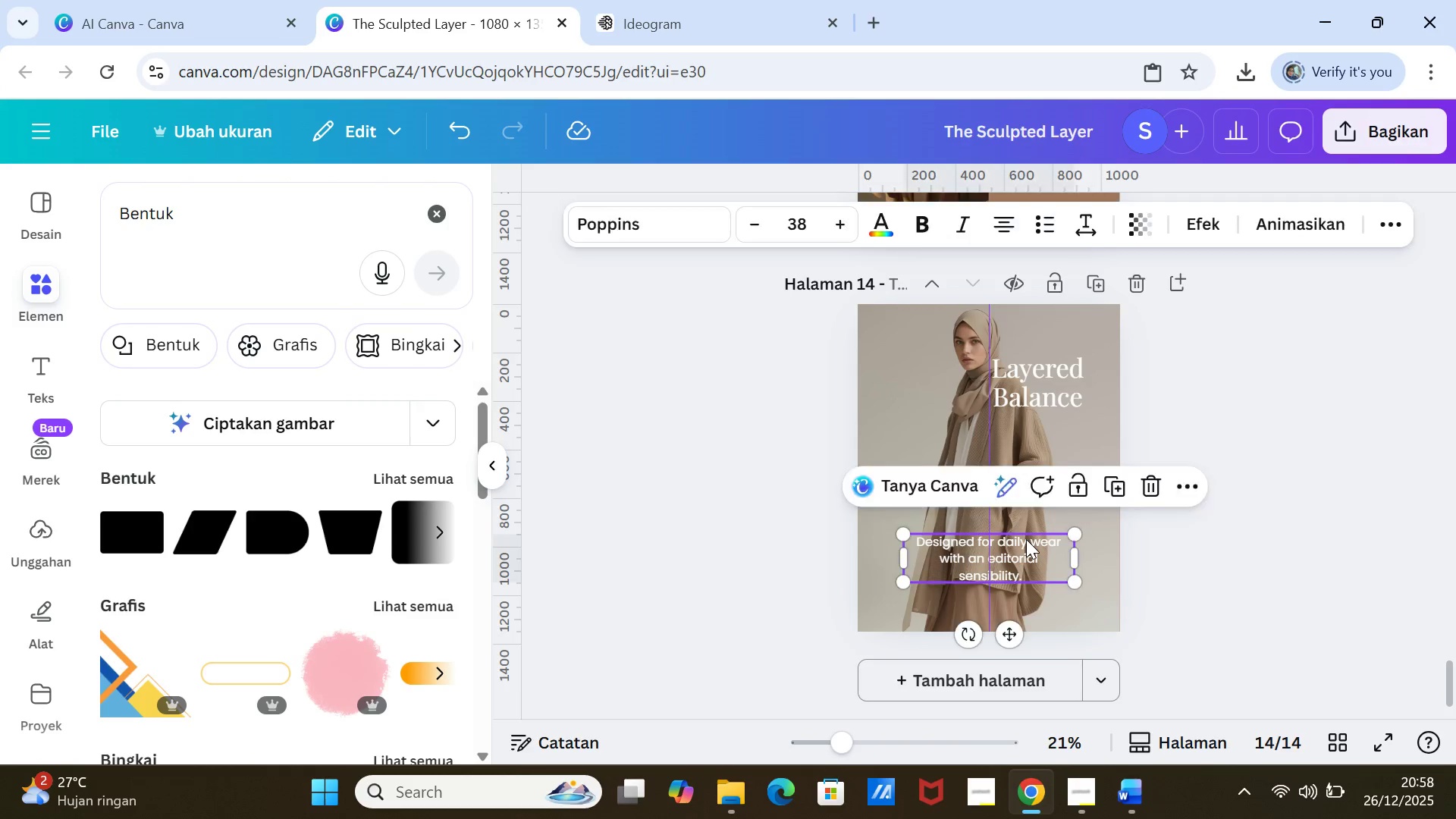 
double_click([1026, 539])
 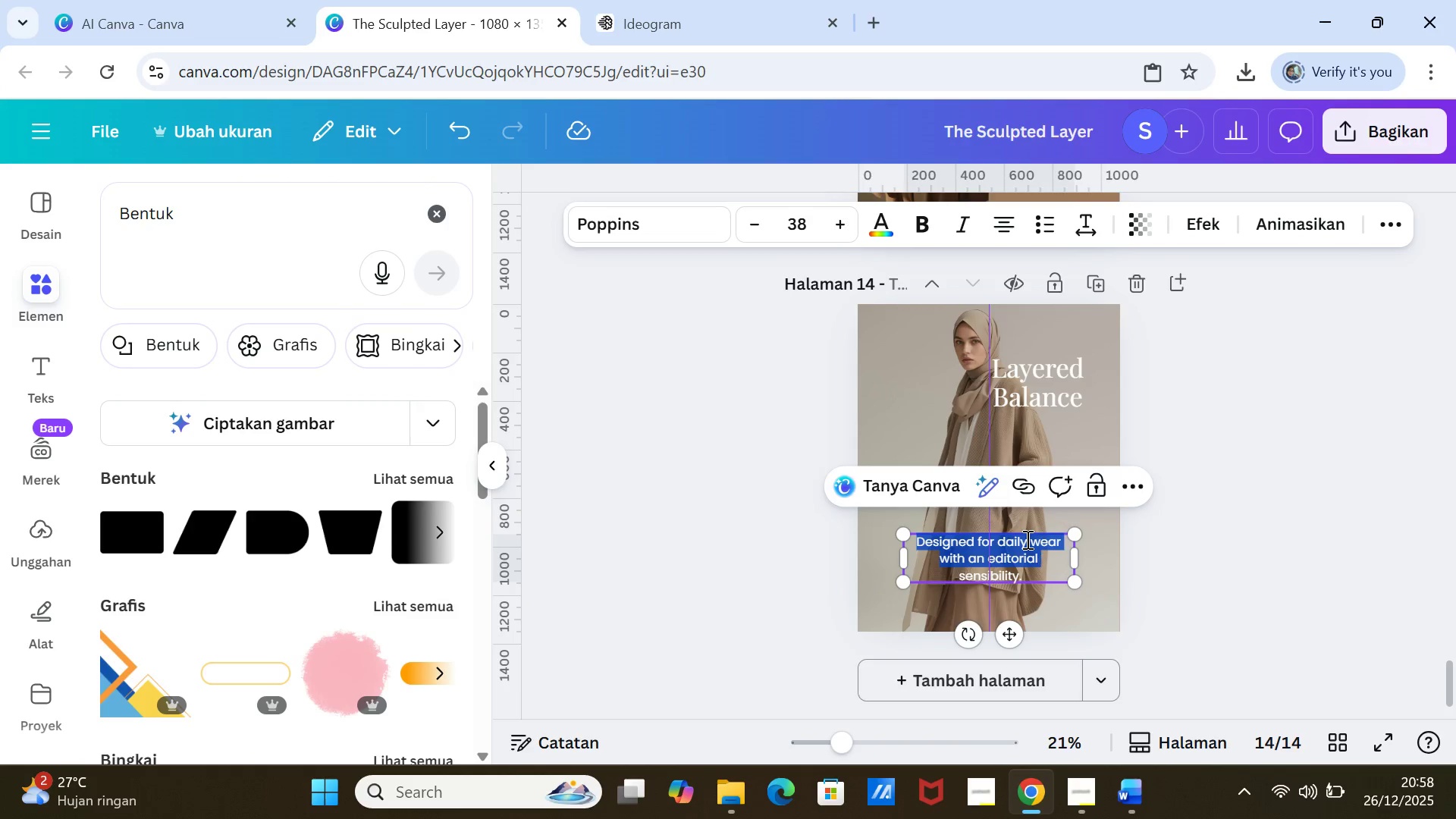 
triple_click([1026, 539])
 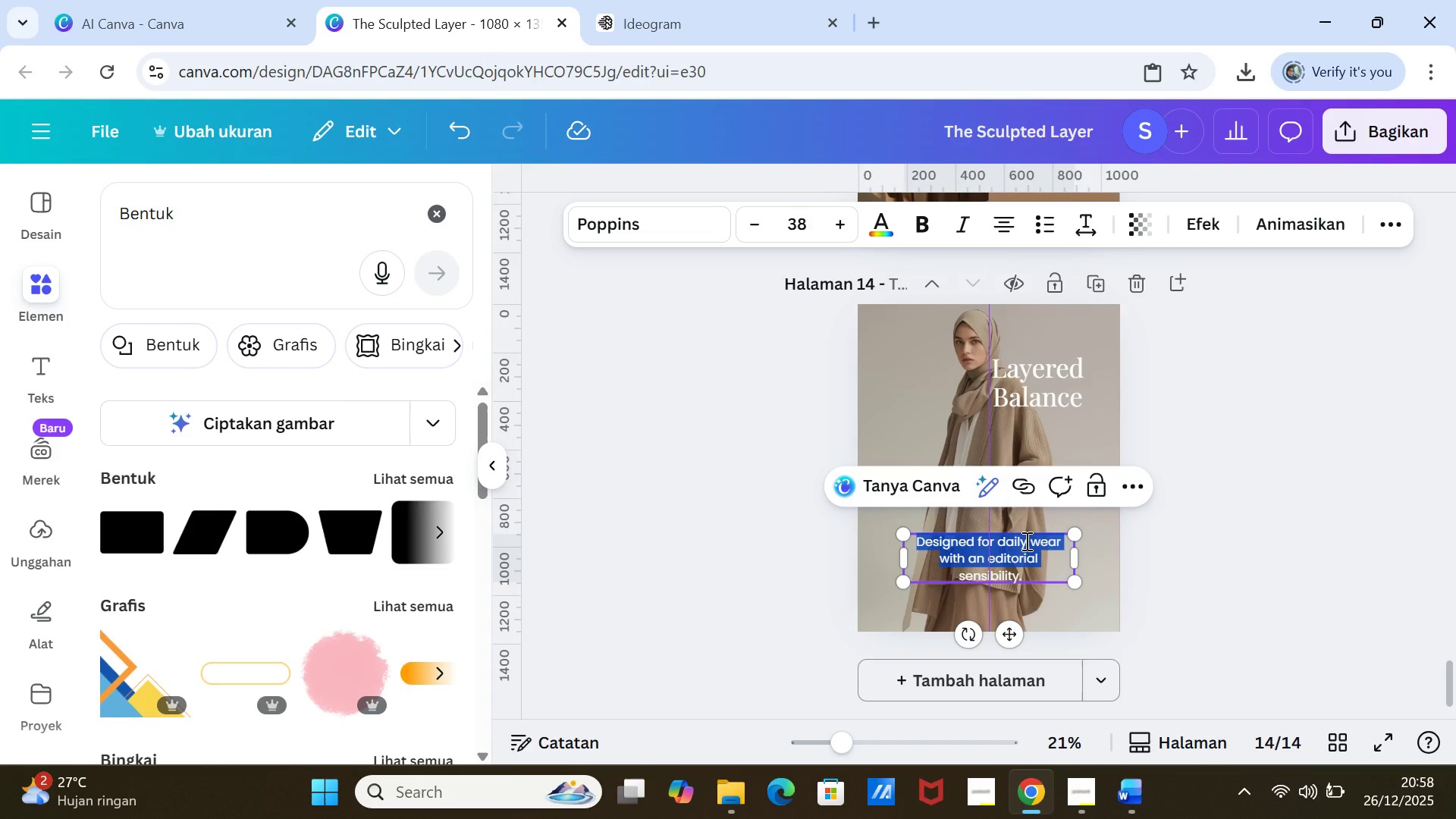 
key(Shift+ArrowDown)
 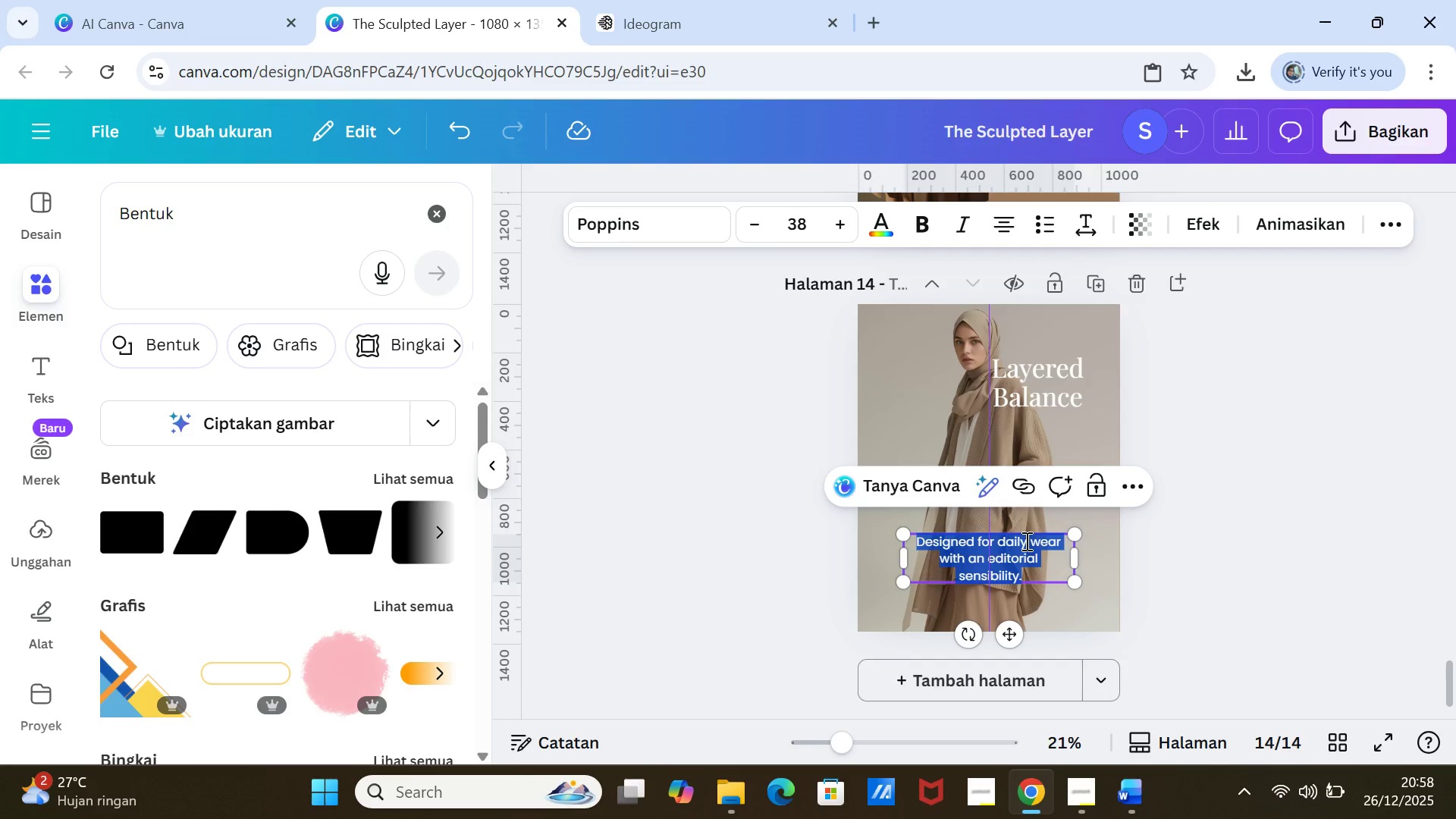 
key(Control+V)
 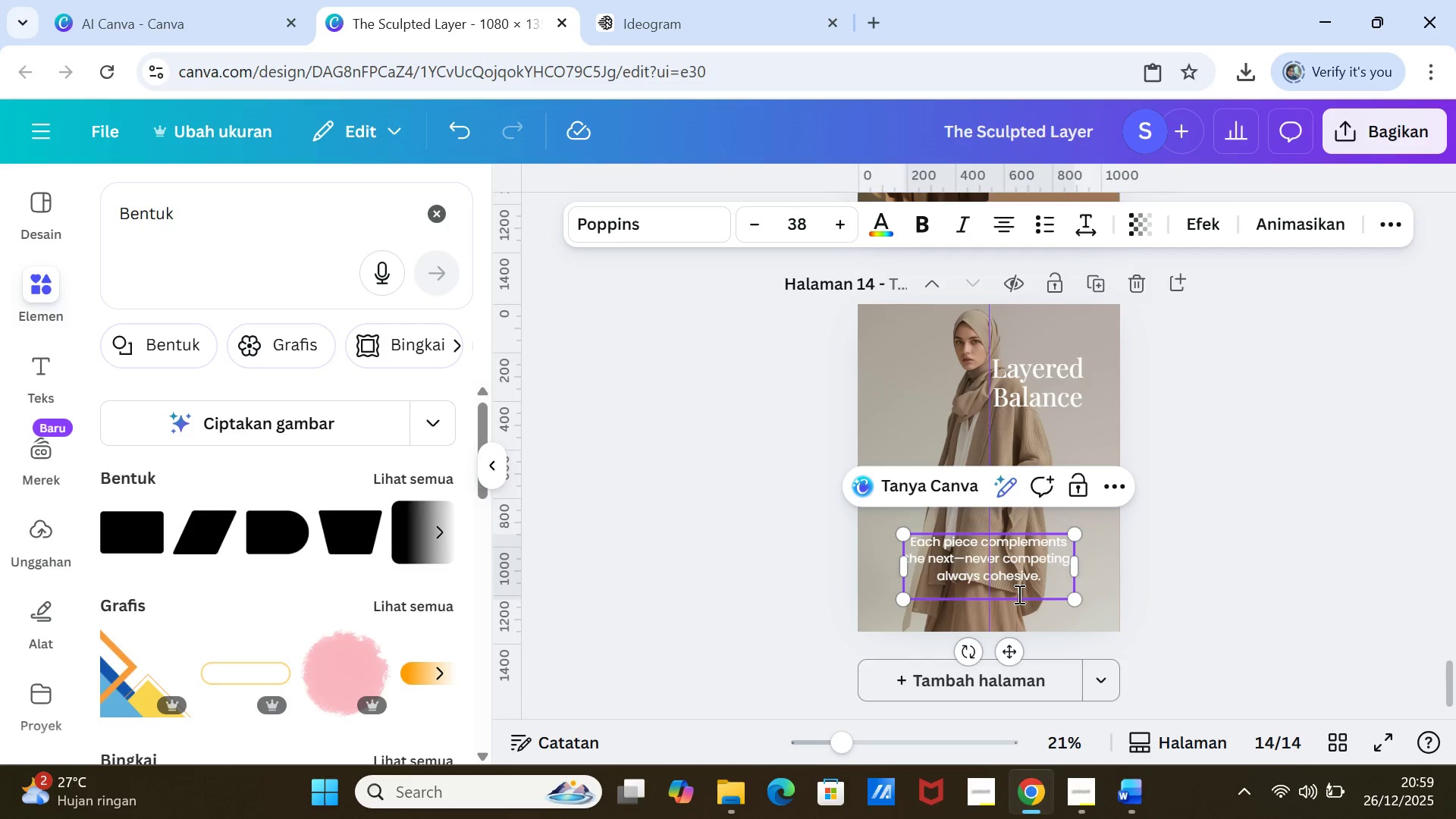 
key(Backspace)
 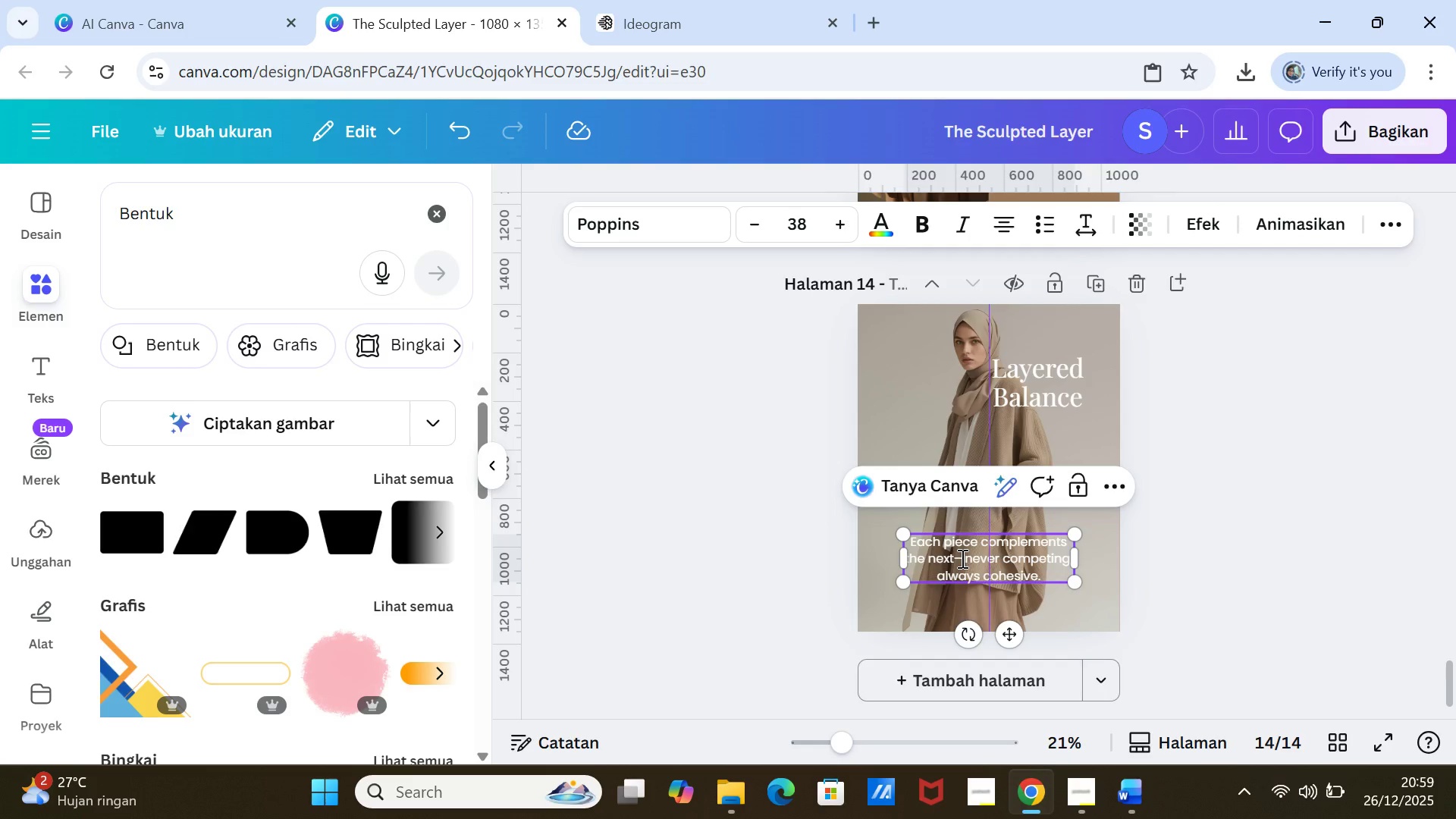 
left_click([961, 558])
 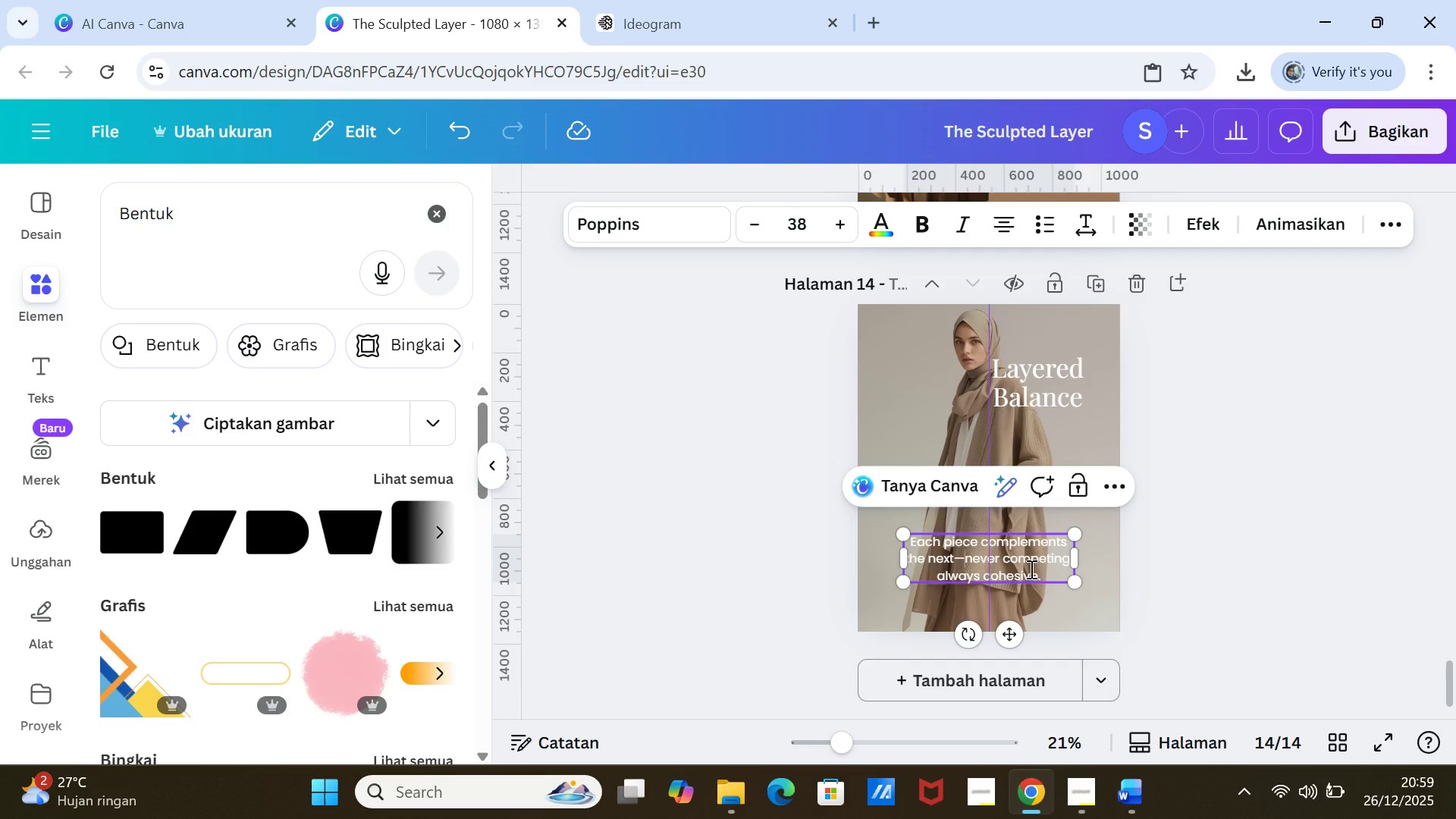 
key(Backspace)
 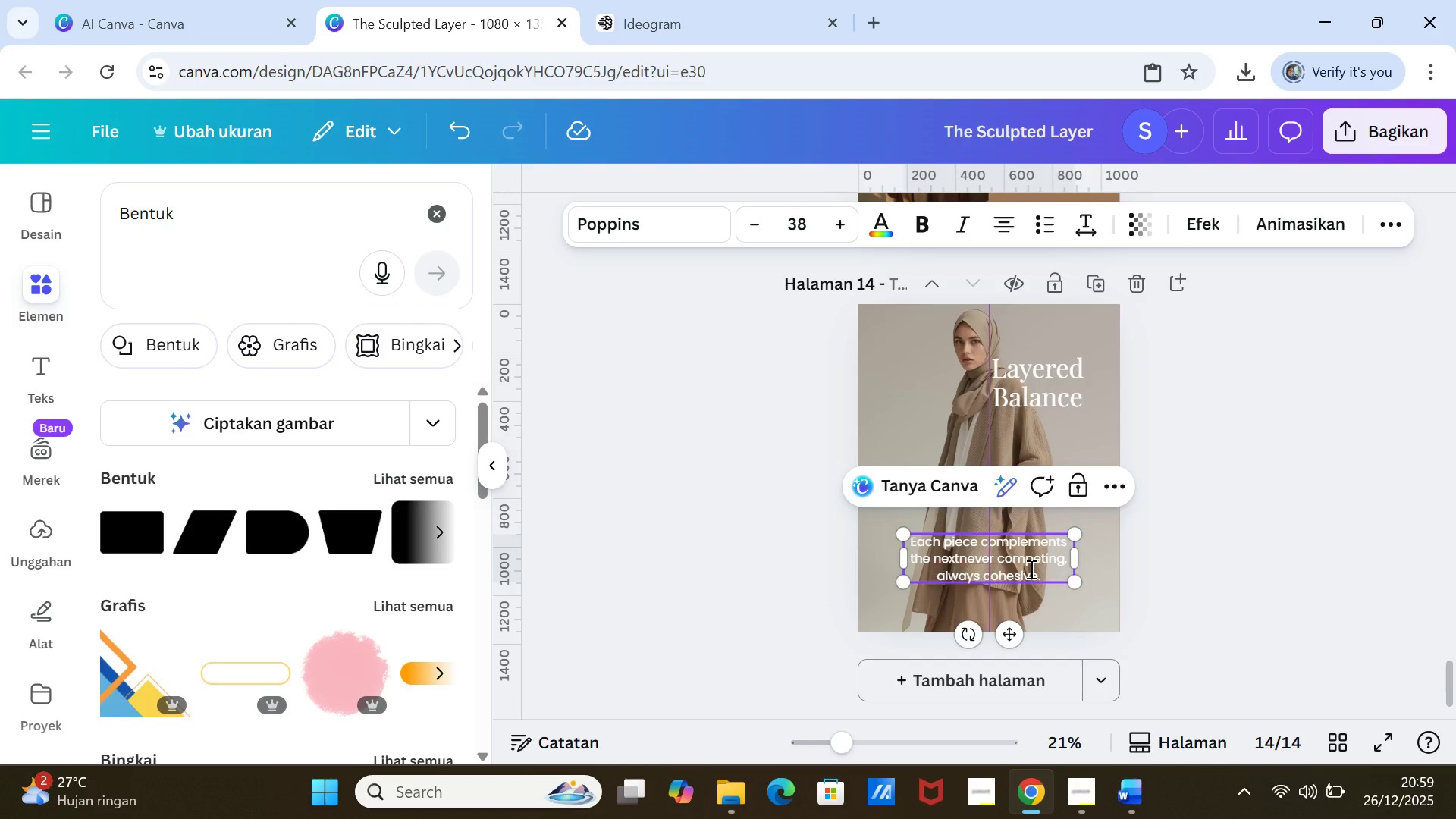 
key(Space)
 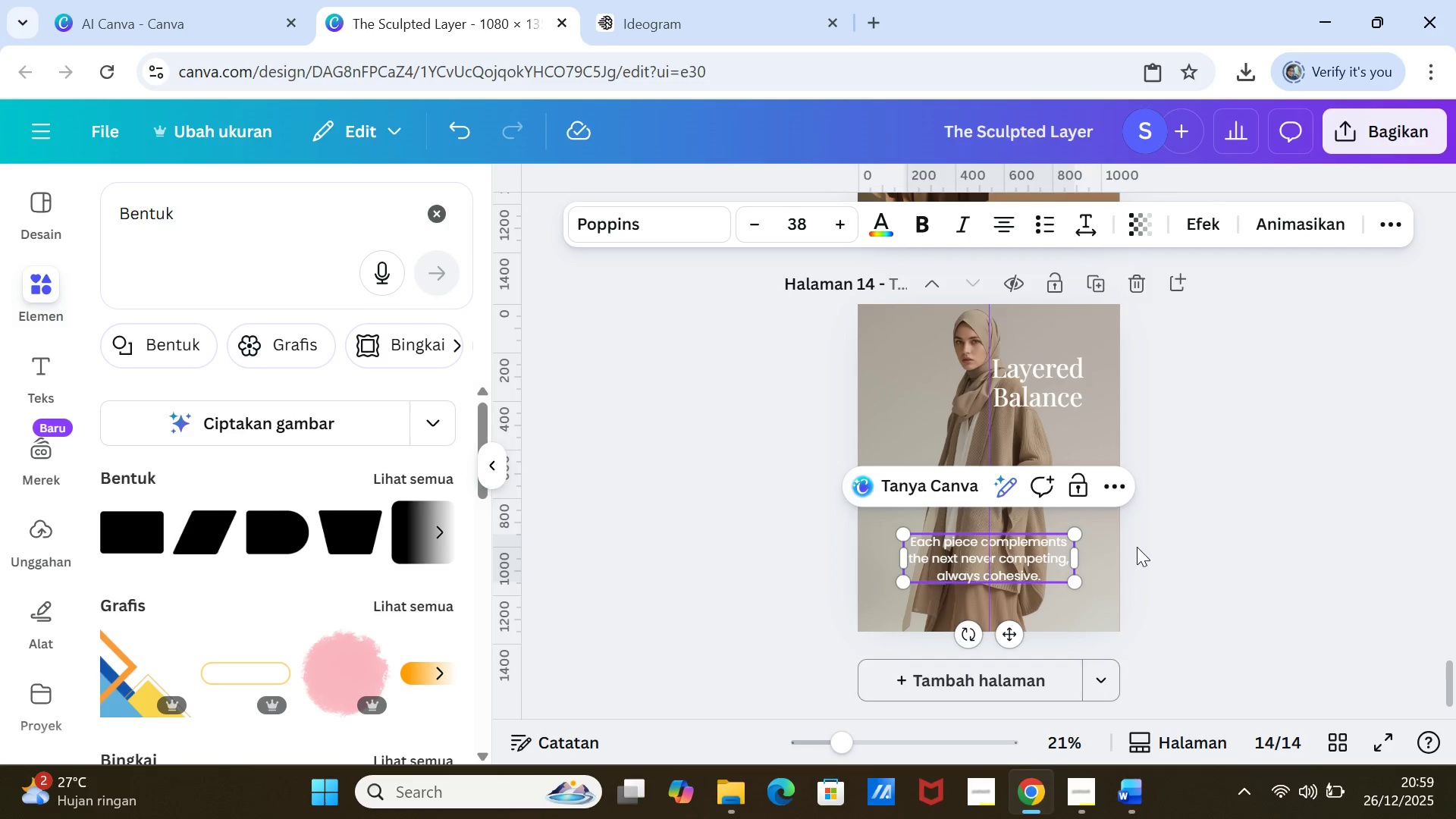 
left_click([1207, 569])
 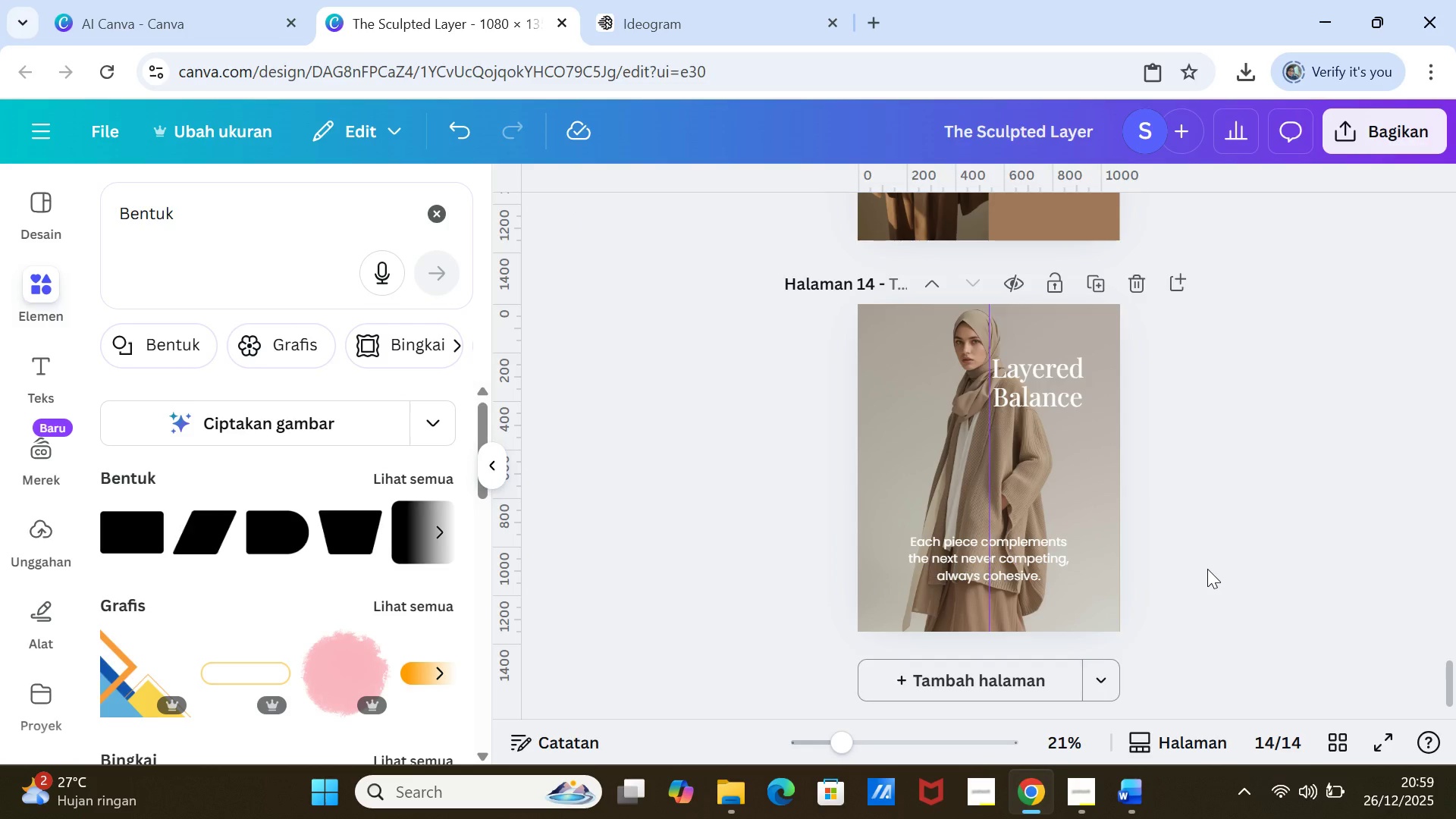 
wait(5.2)
 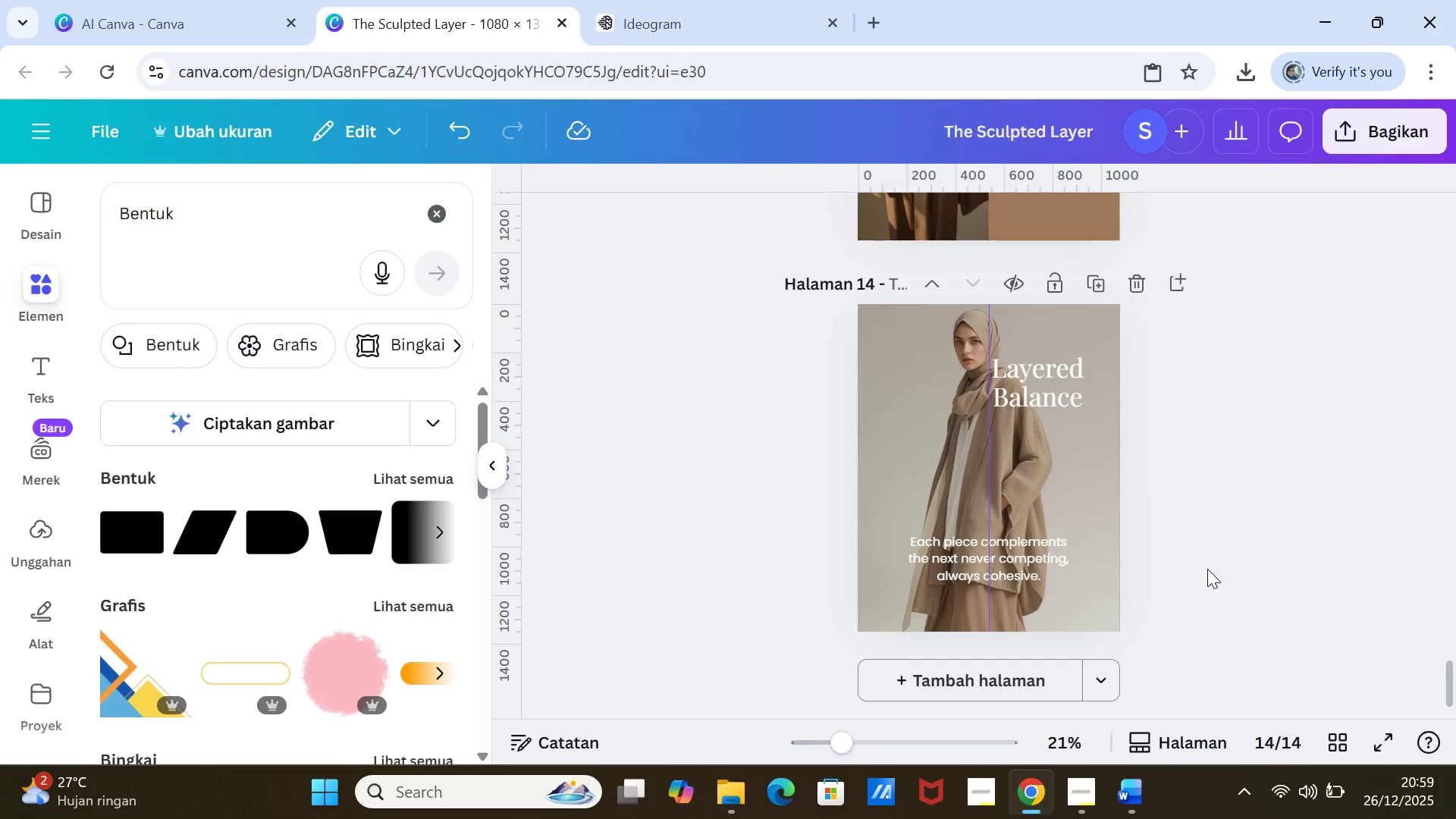 
scroll: coordinate [1208, 566], scroll_direction: up, amount: 7.0
 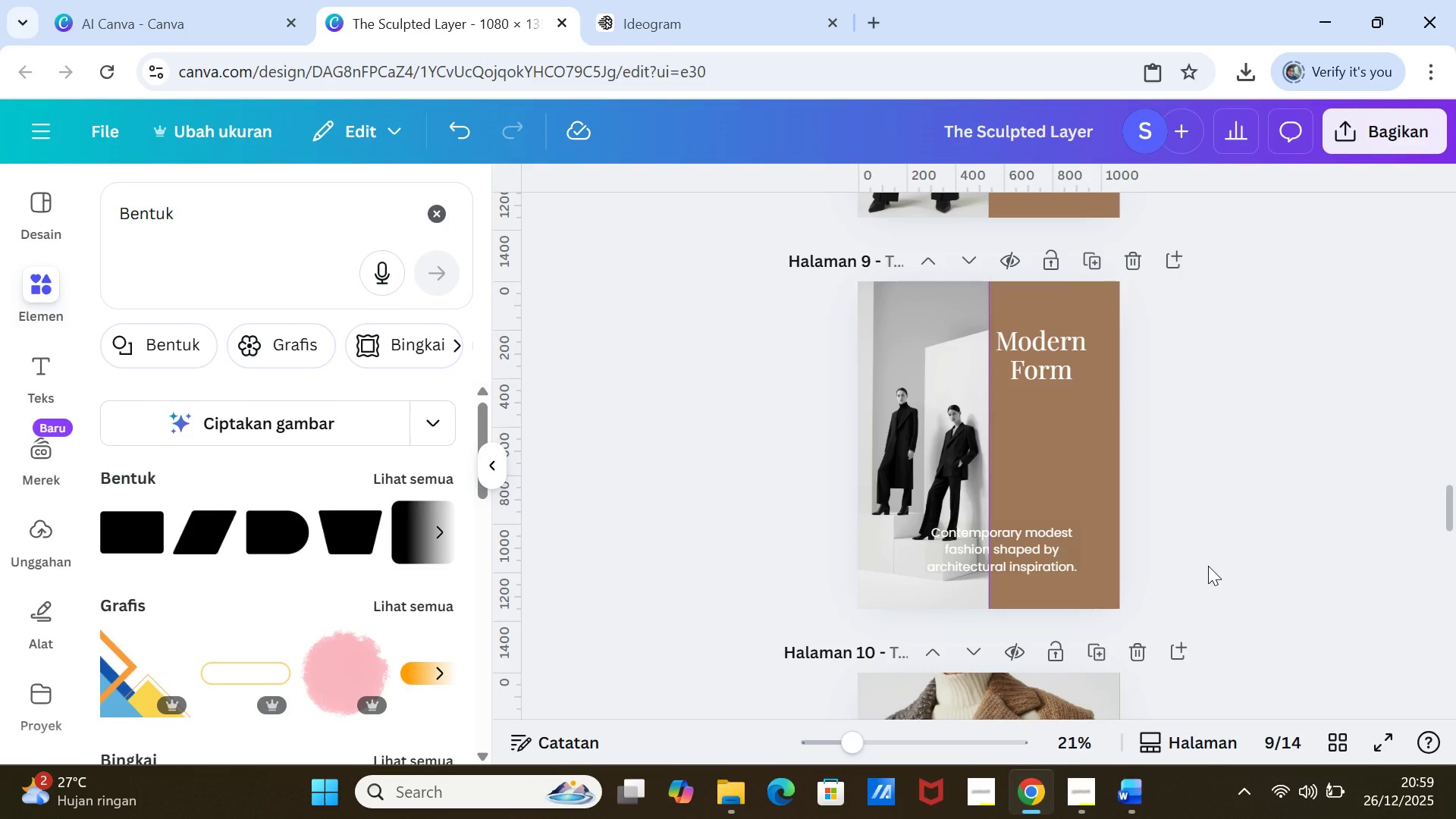 
wait(5.53)
 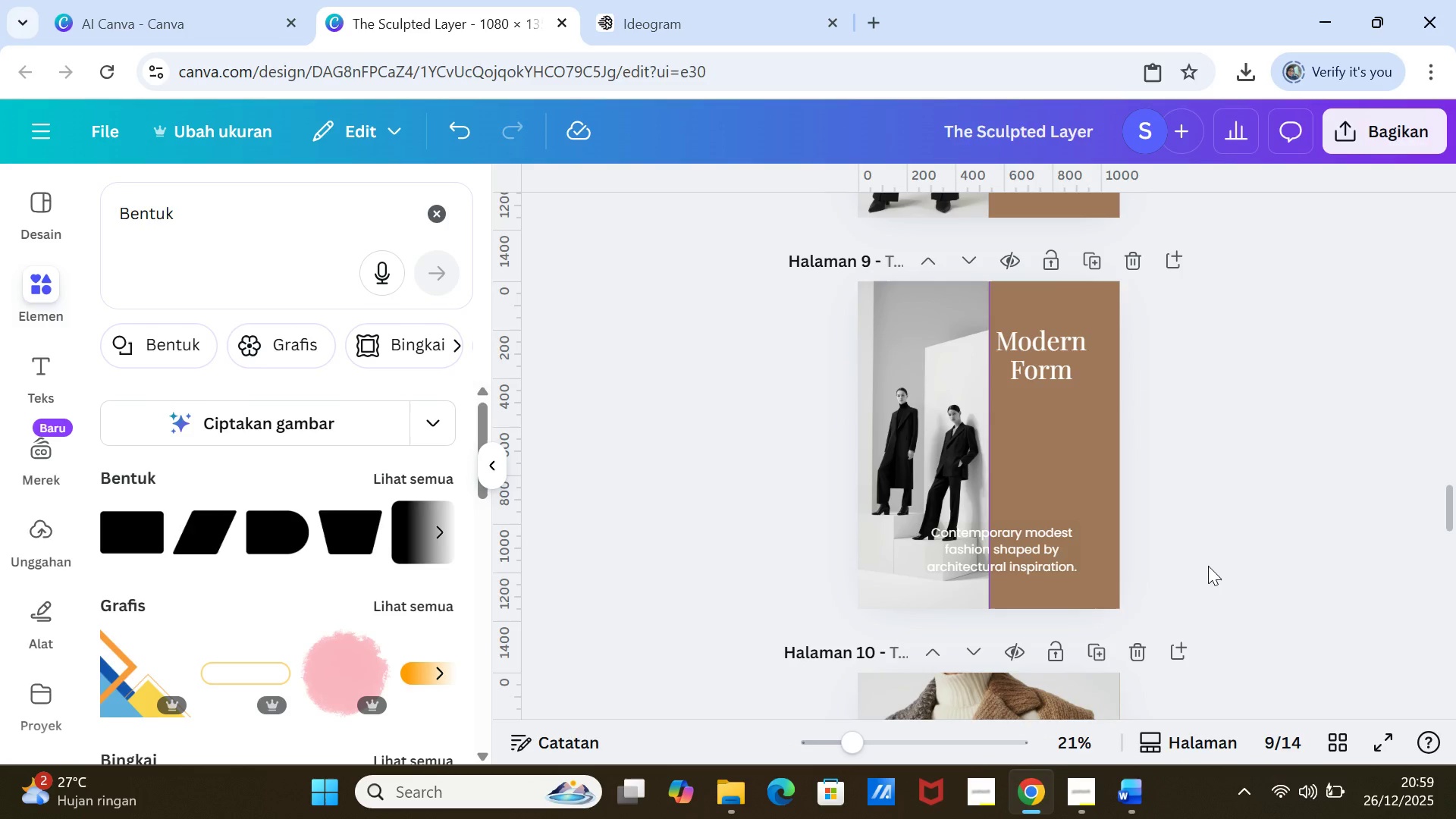 
left_click_drag(start_coordinate=[1050, 554], to_coordinate=[1048, 529])
 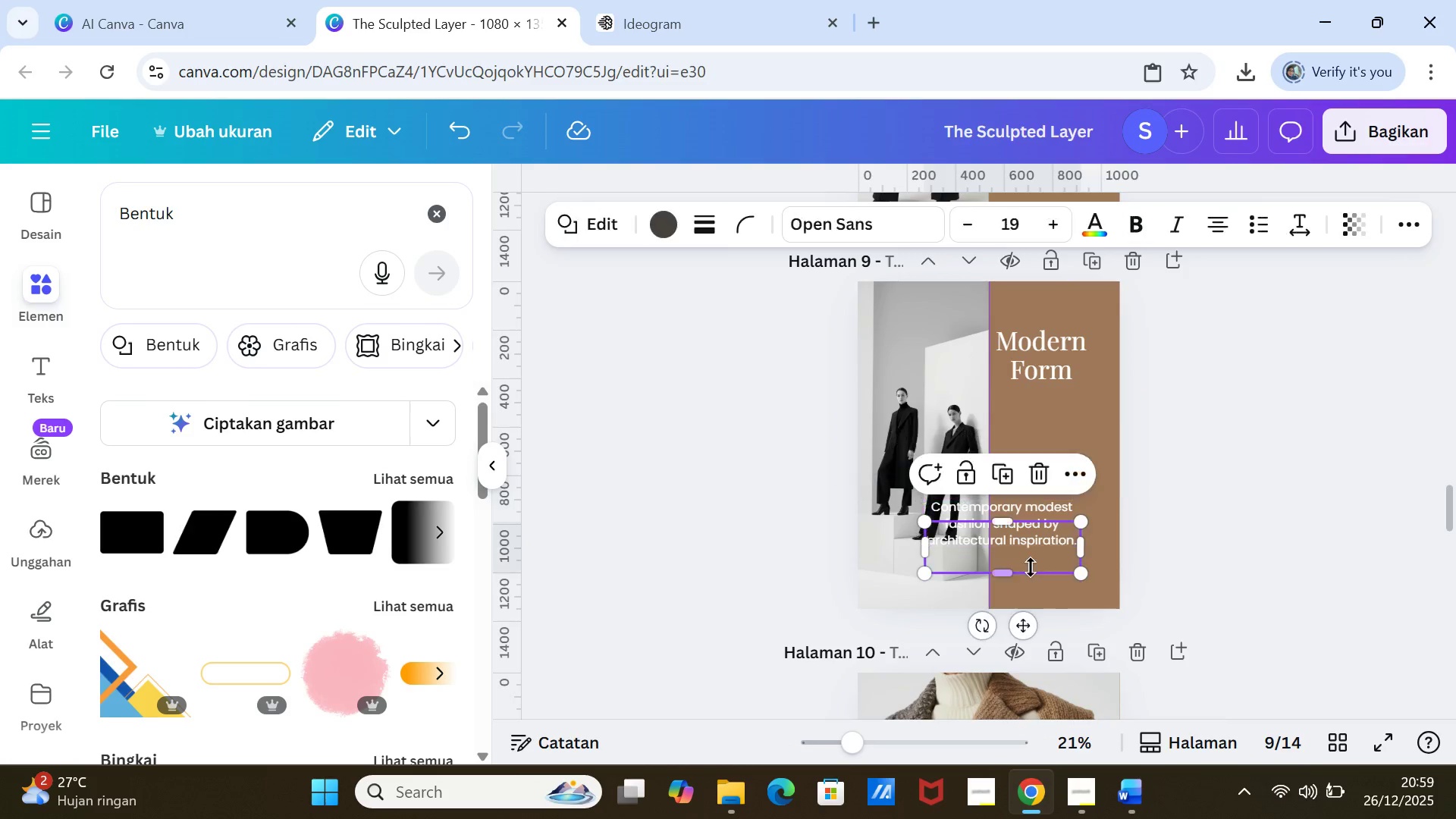 
left_click([1031, 567])
 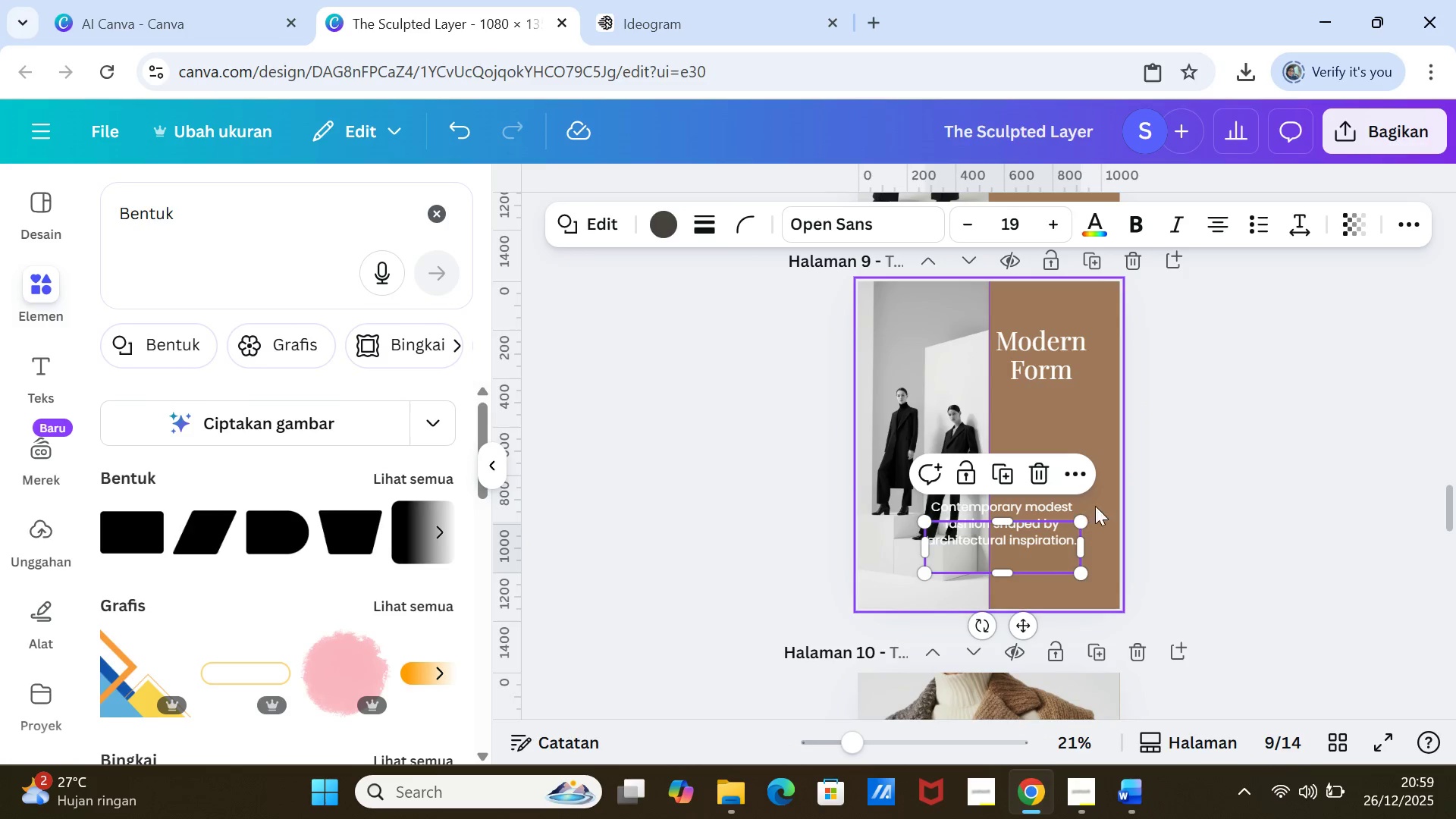 
left_click([1175, 483])
 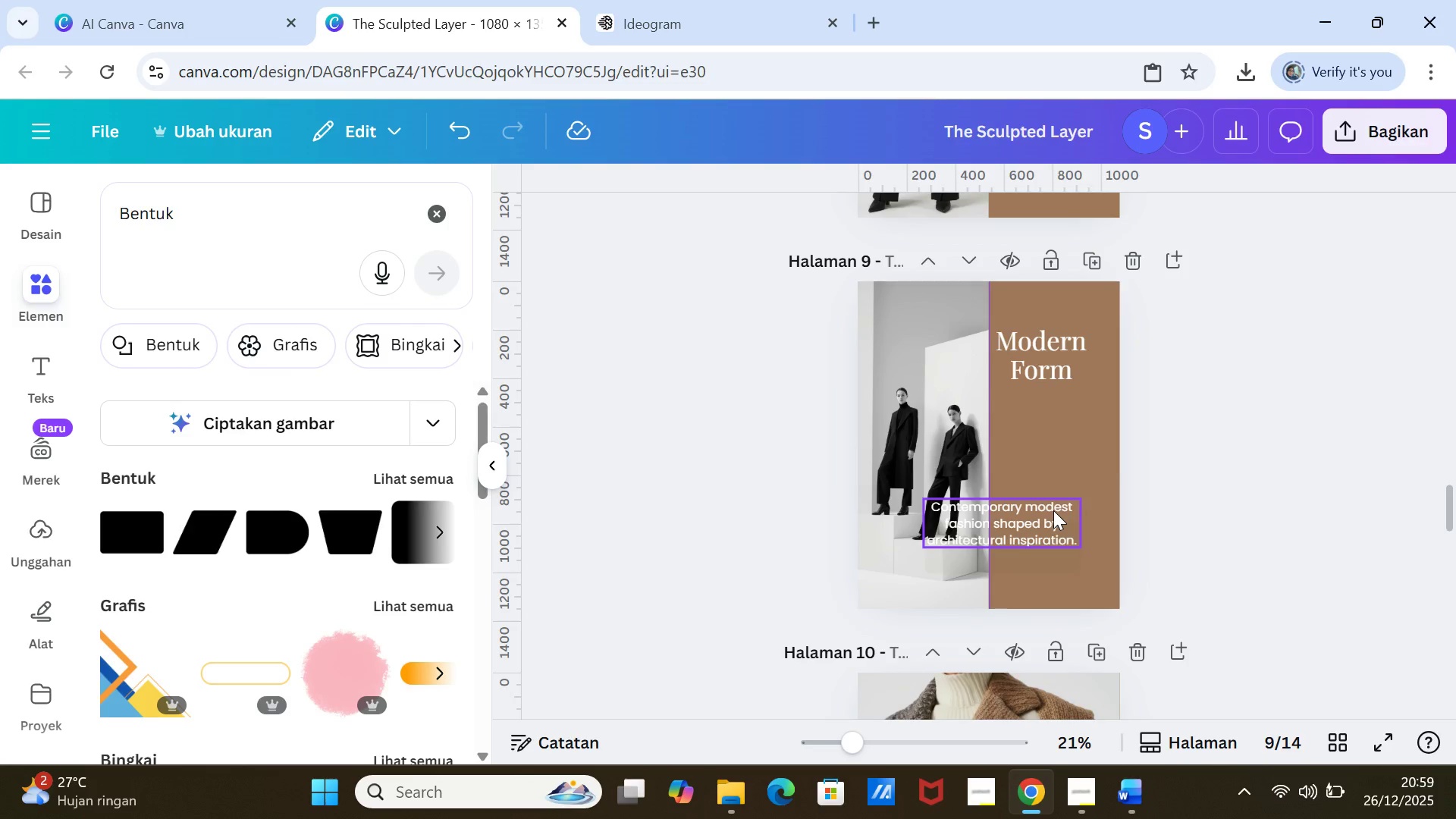 
left_click_drag(start_coordinate=[1053, 510], to_coordinate=[1052, 529])
 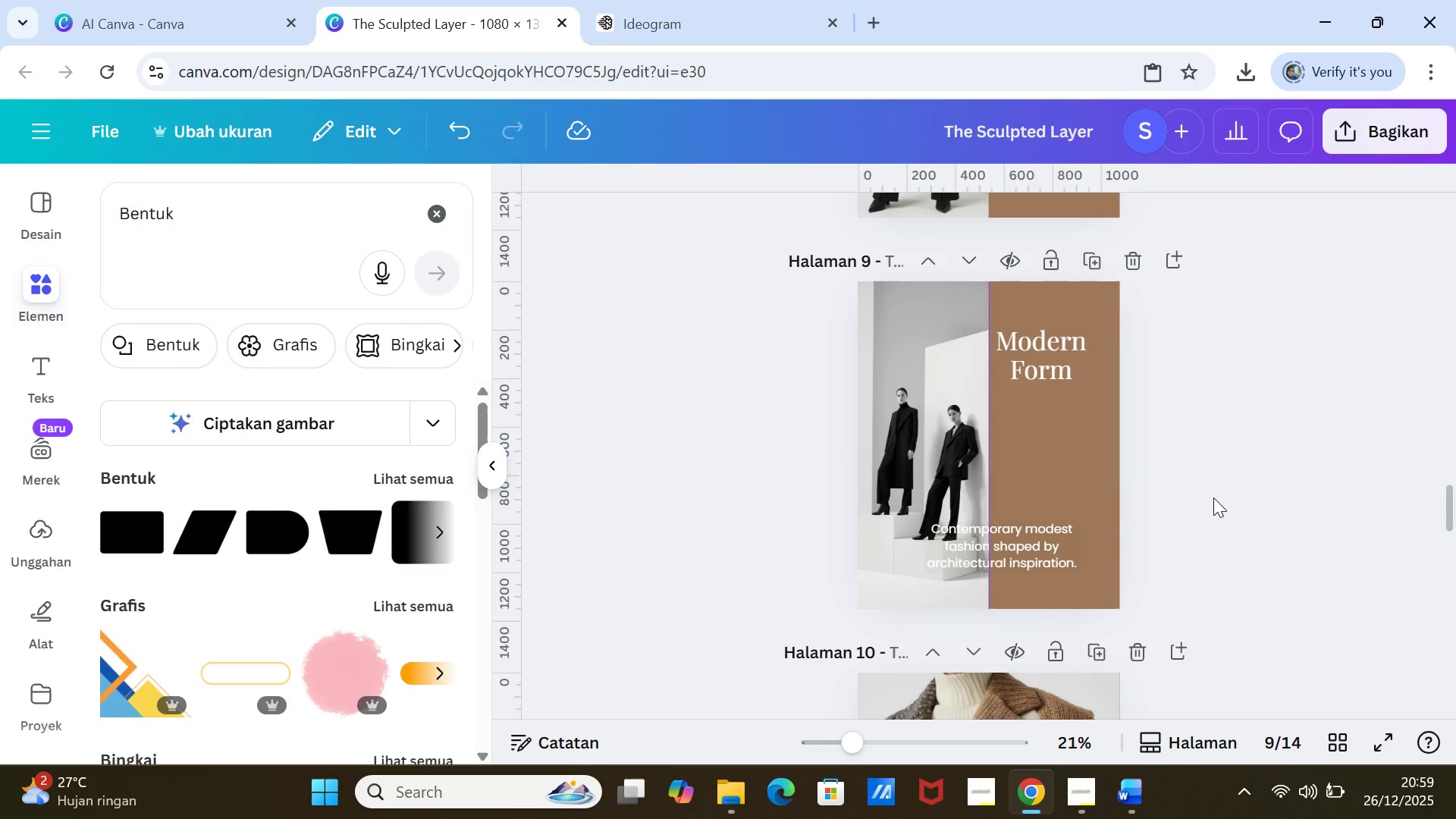 
left_click([1213, 497])
 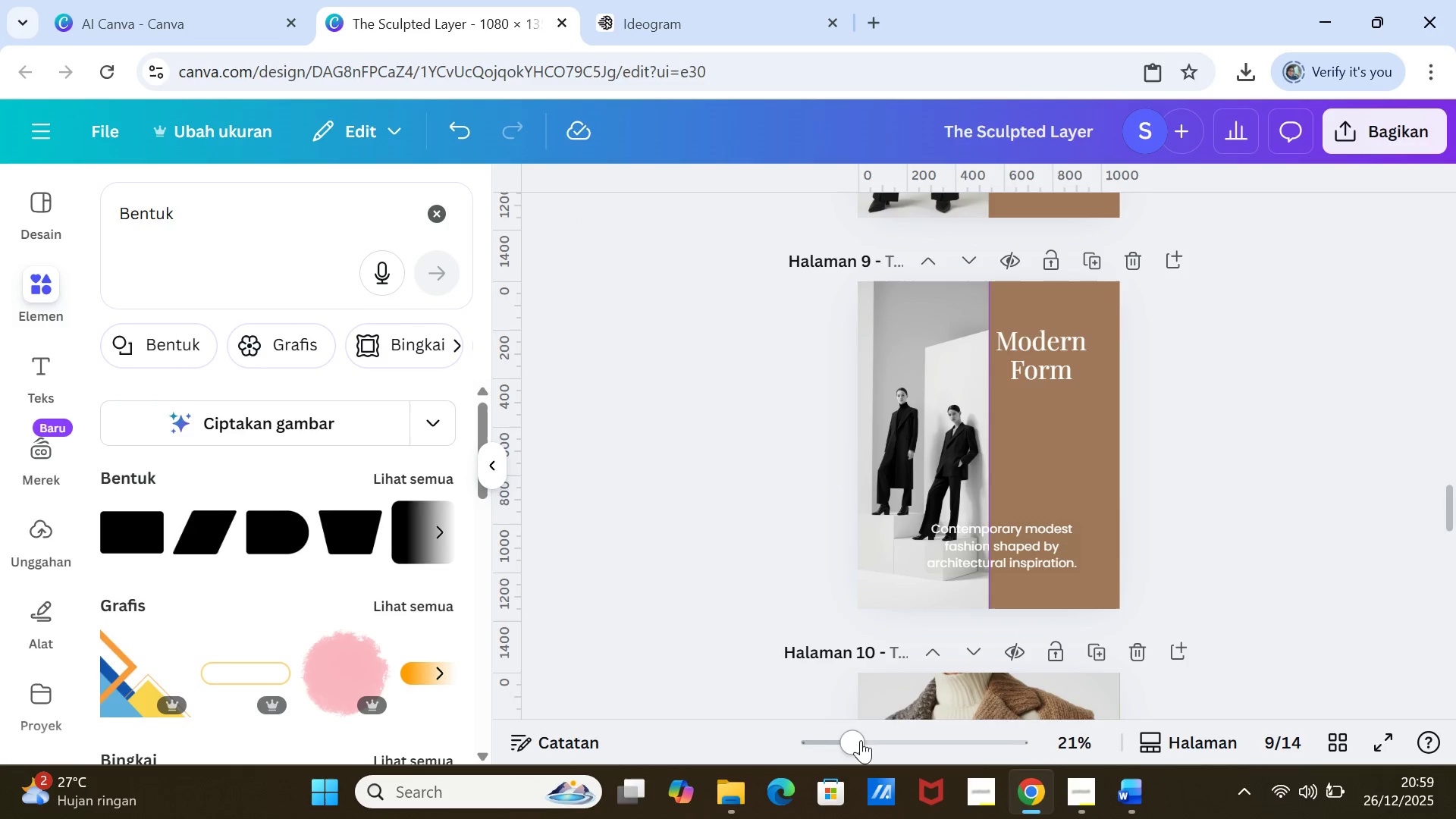 
left_click_drag(start_coordinate=[854, 743], to_coordinate=[836, 741])
 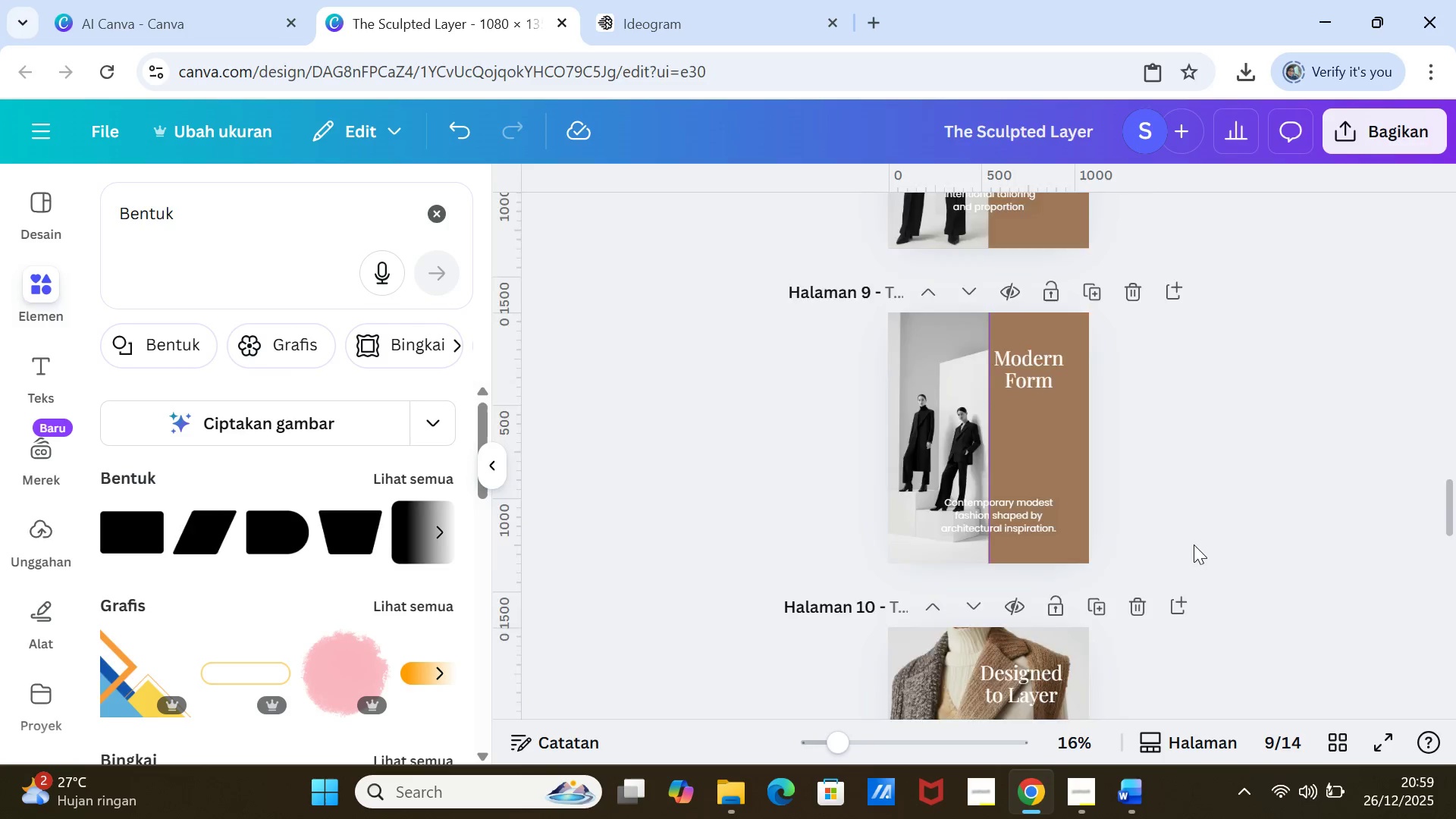 
scroll: coordinate [1194, 544], scroll_direction: down, amount: 16.0
 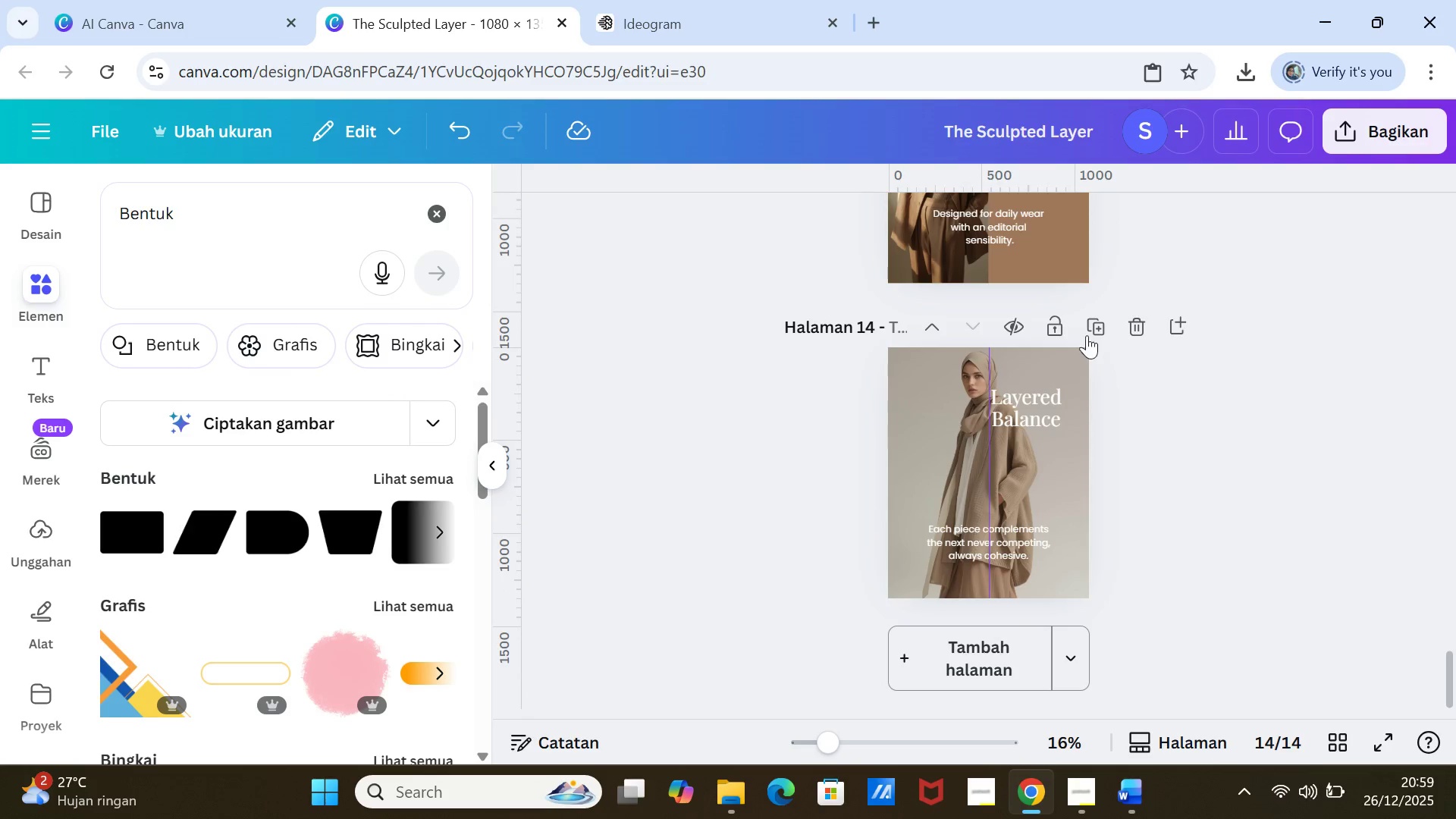 
left_click([1086, 328])
 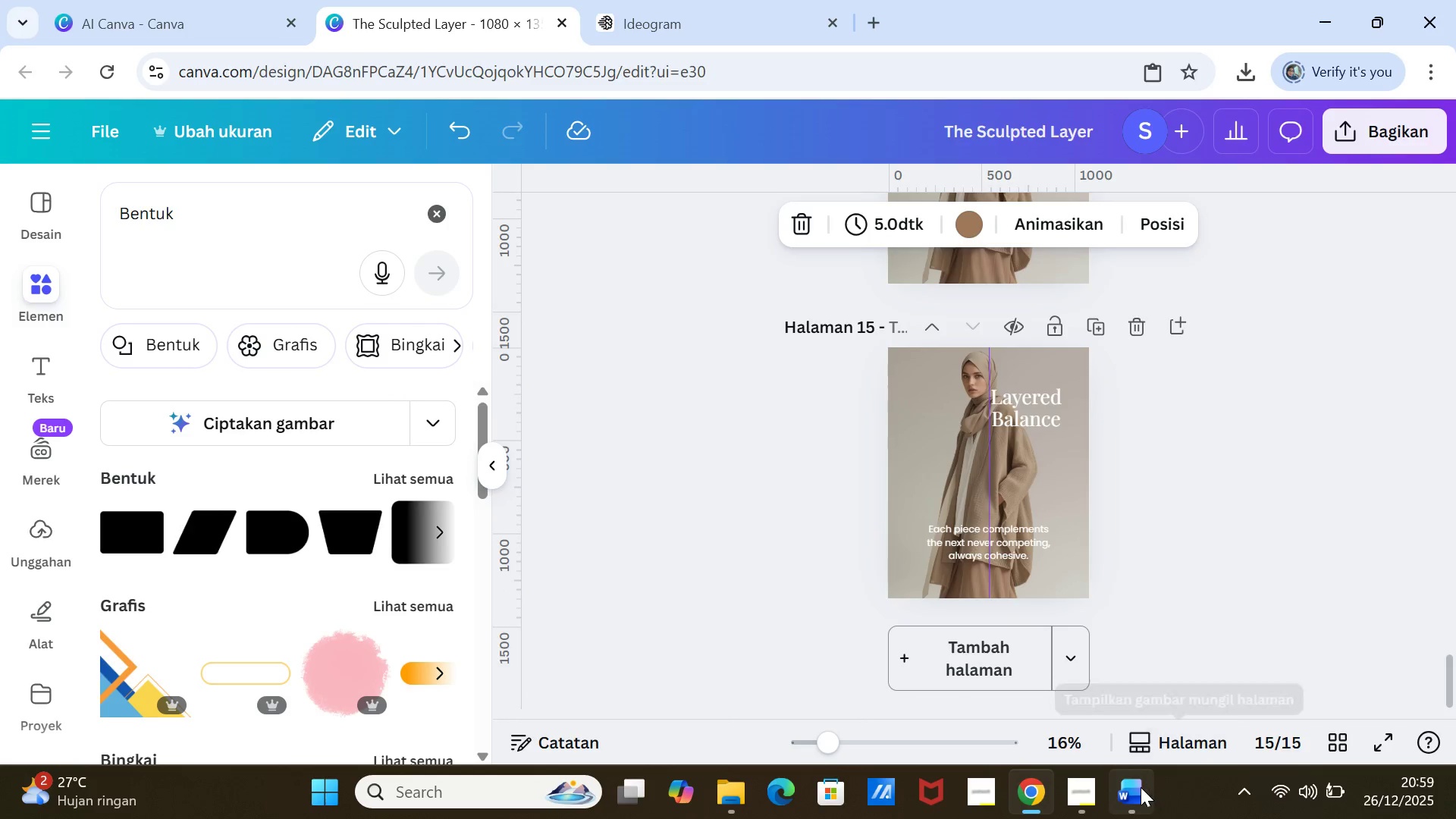 
left_click([1138, 789])
 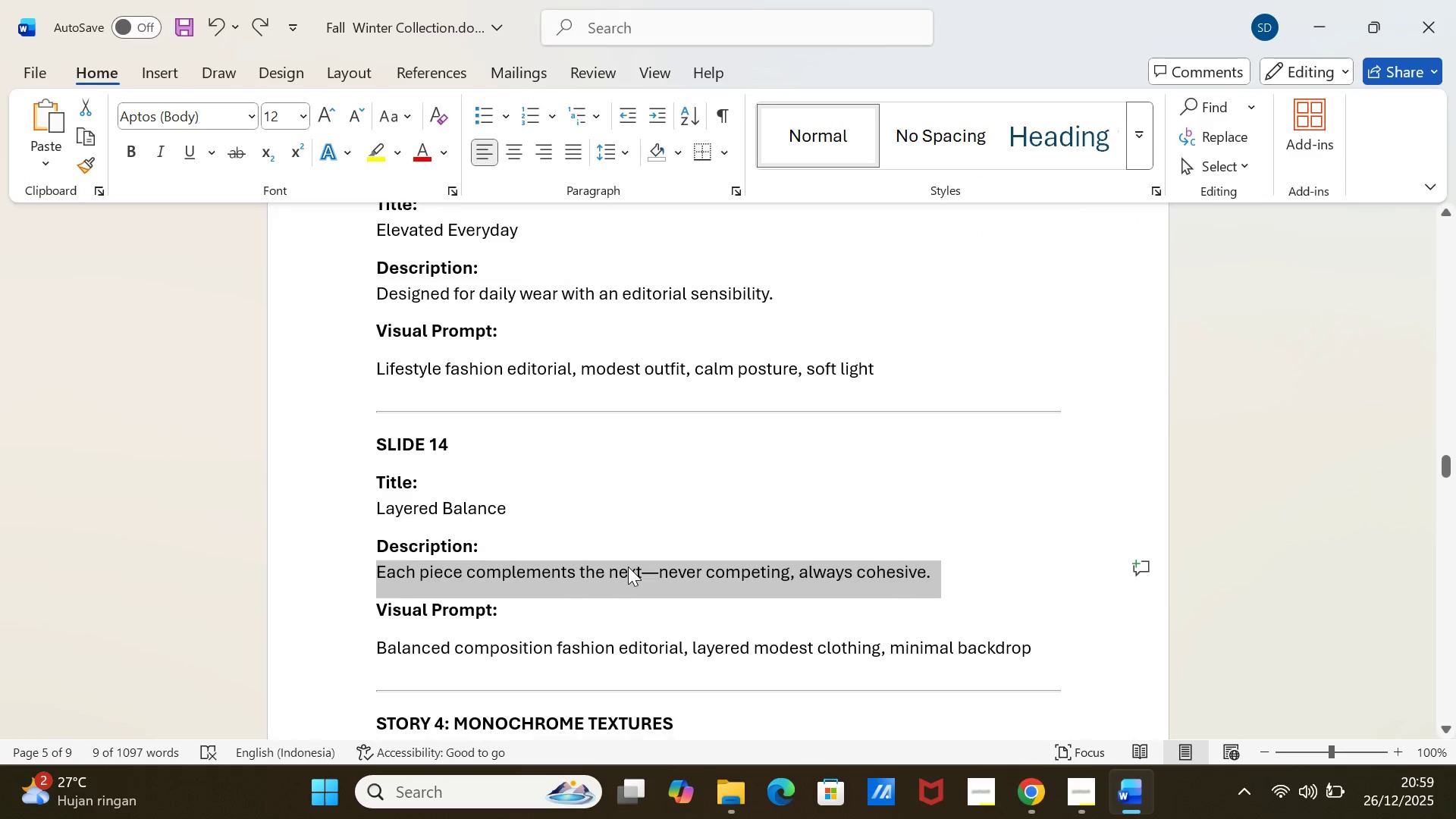 
scroll: coordinate [626, 568], scroll_direction: down, amount: 7.0
 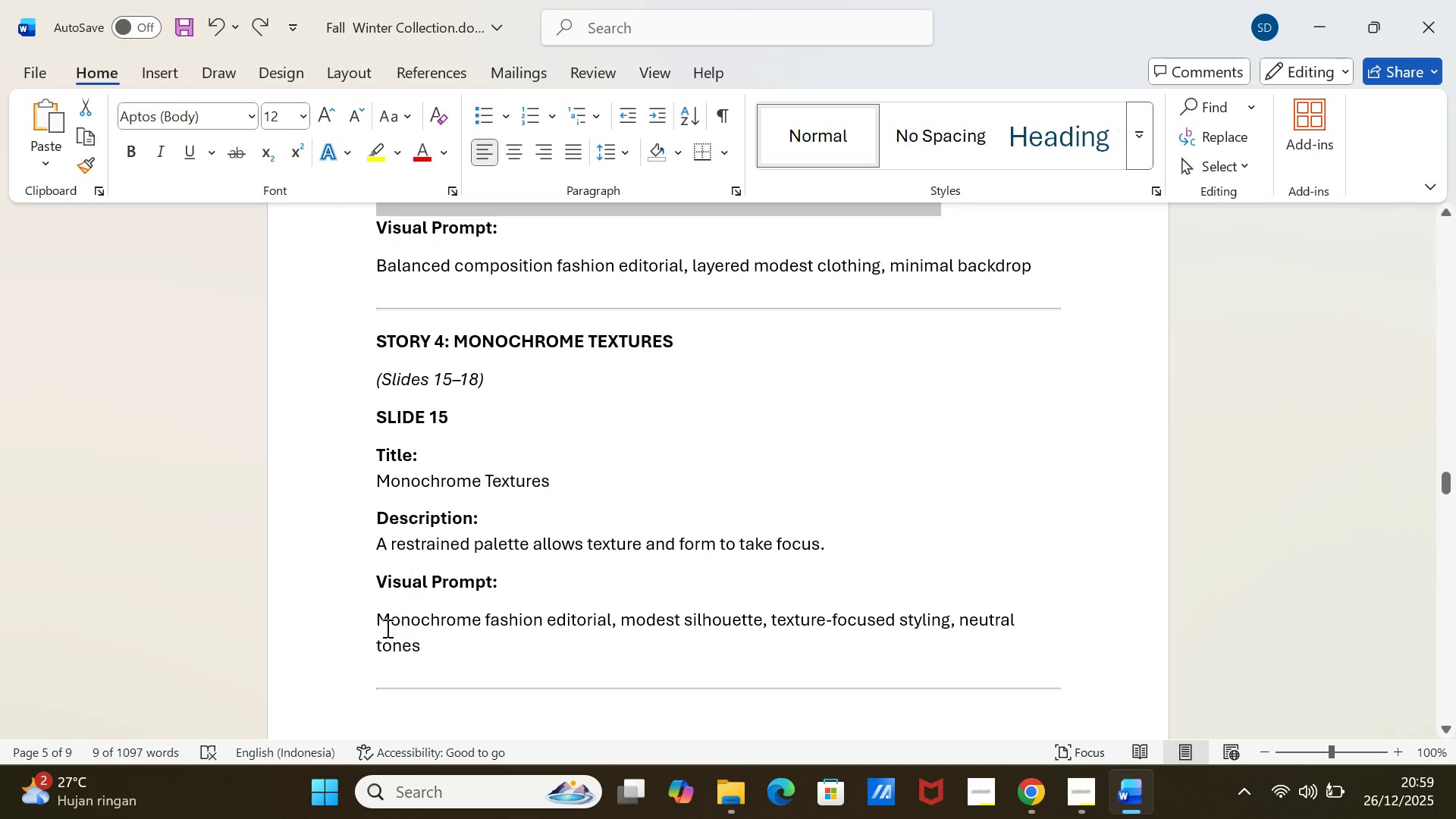 
left_click_drag(start_coordinate=[374, 618], to_coordinate=[411, 642])
 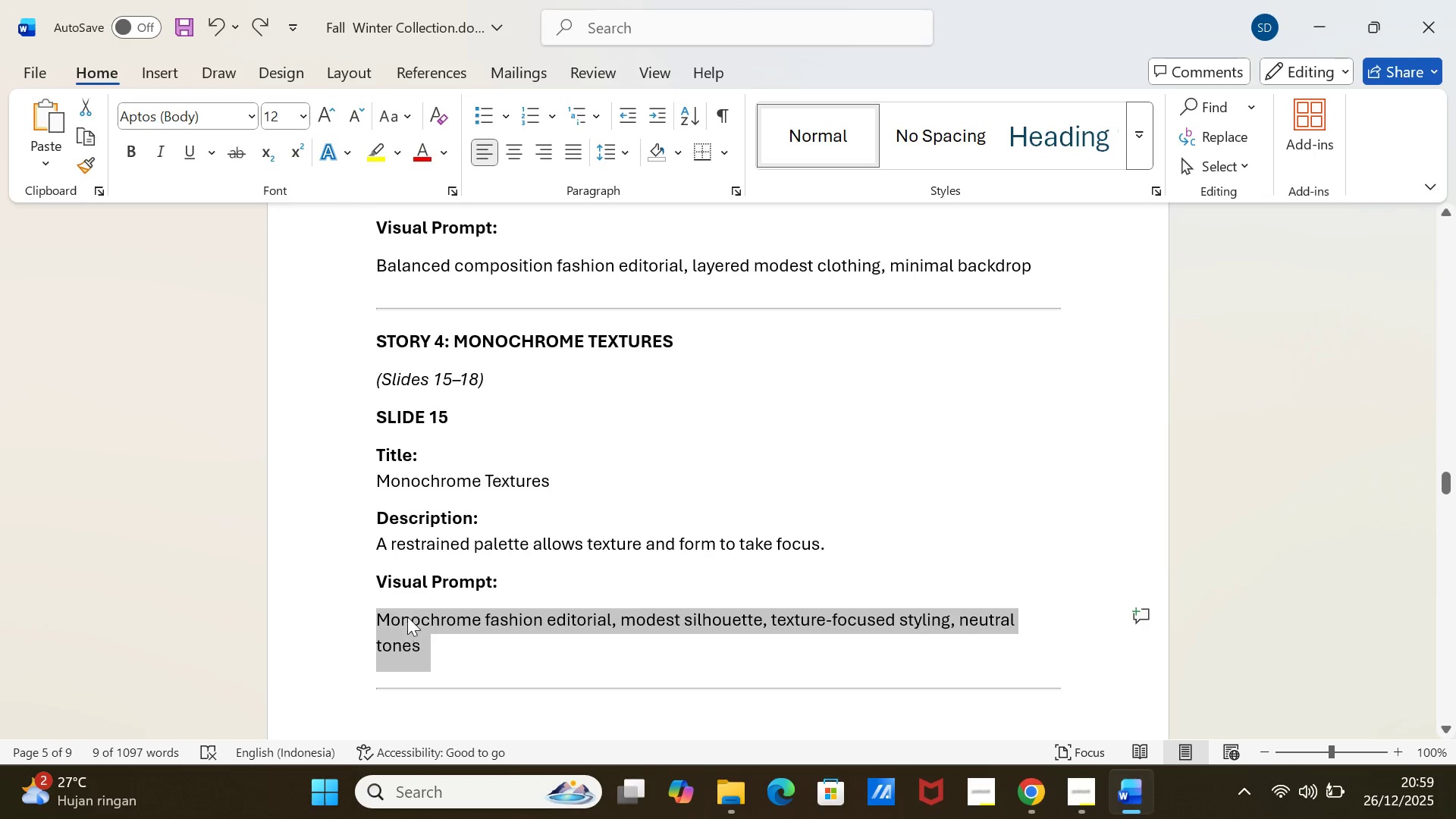 
key(Control+C)
 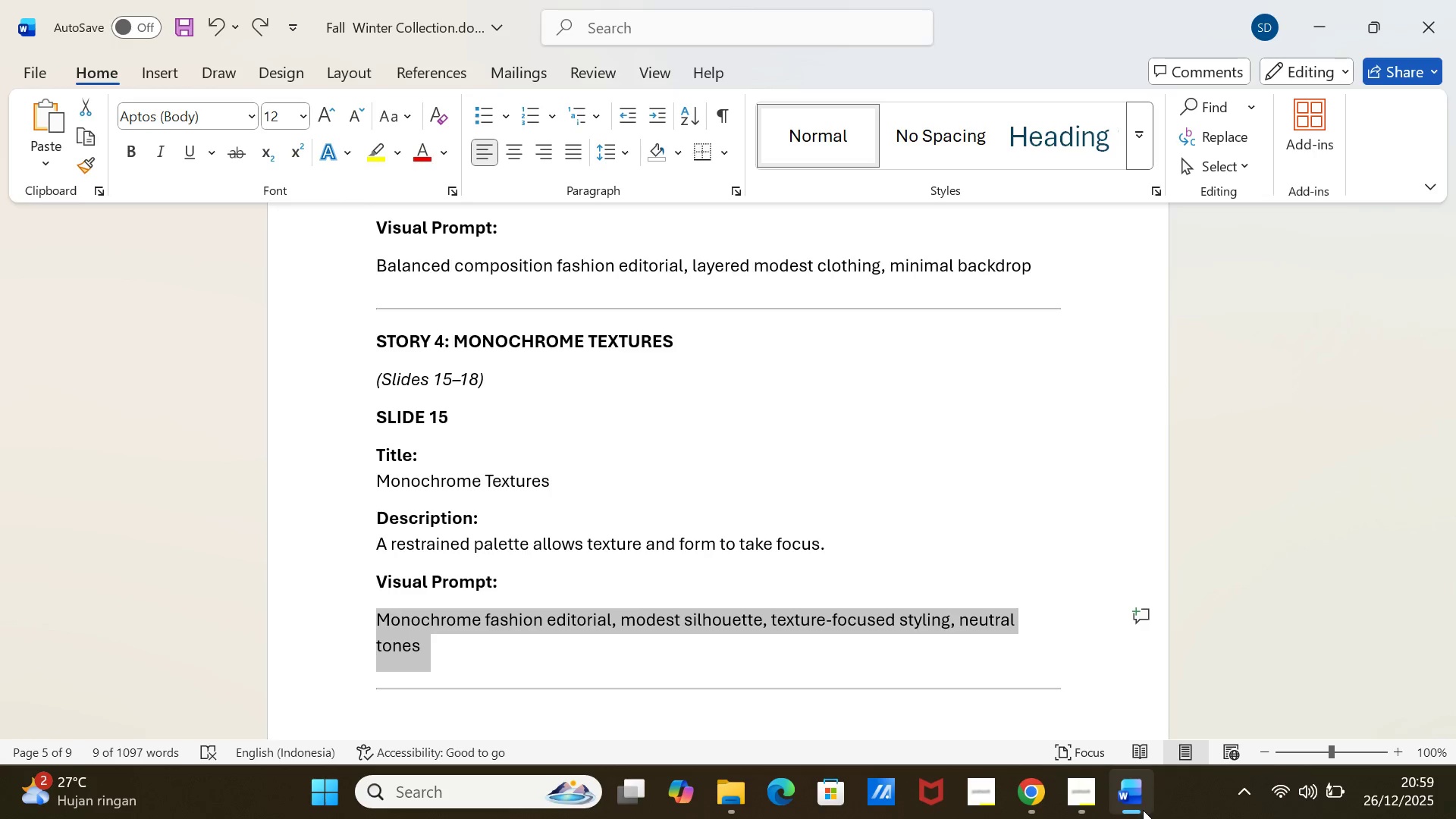 
left_click([1141, 808])
 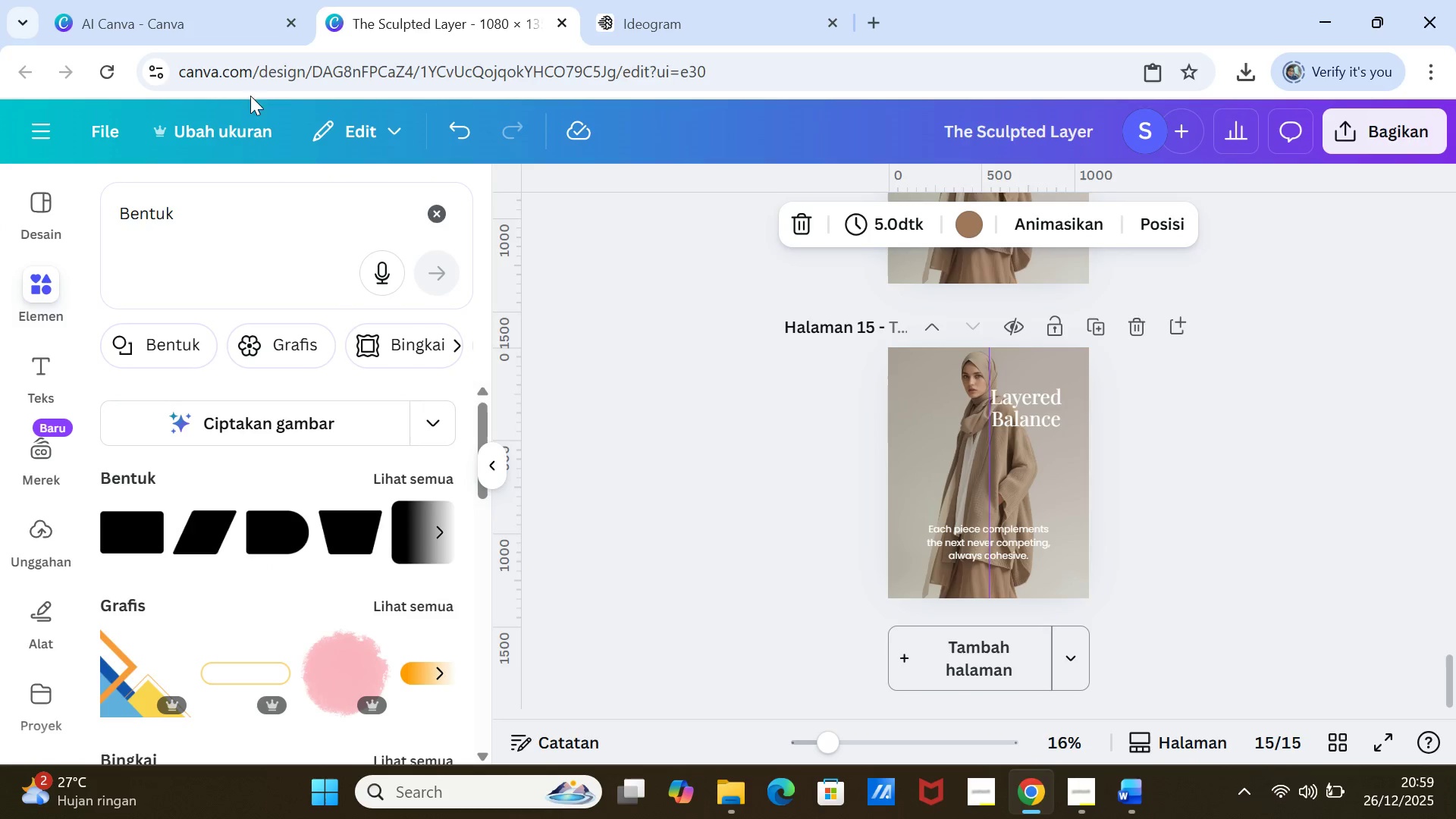 
left_click([1023, 360])
 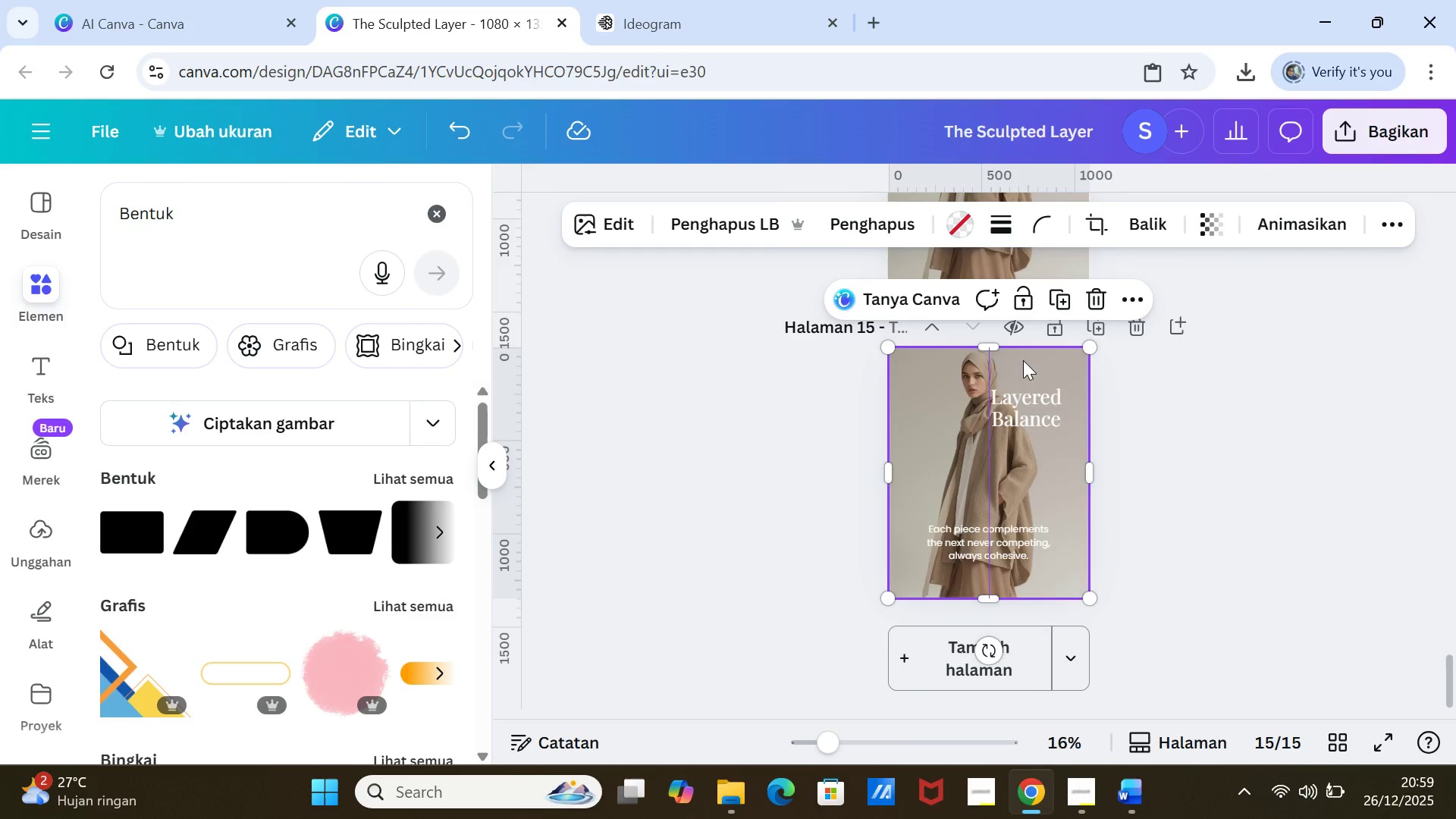 
key(Delete)
 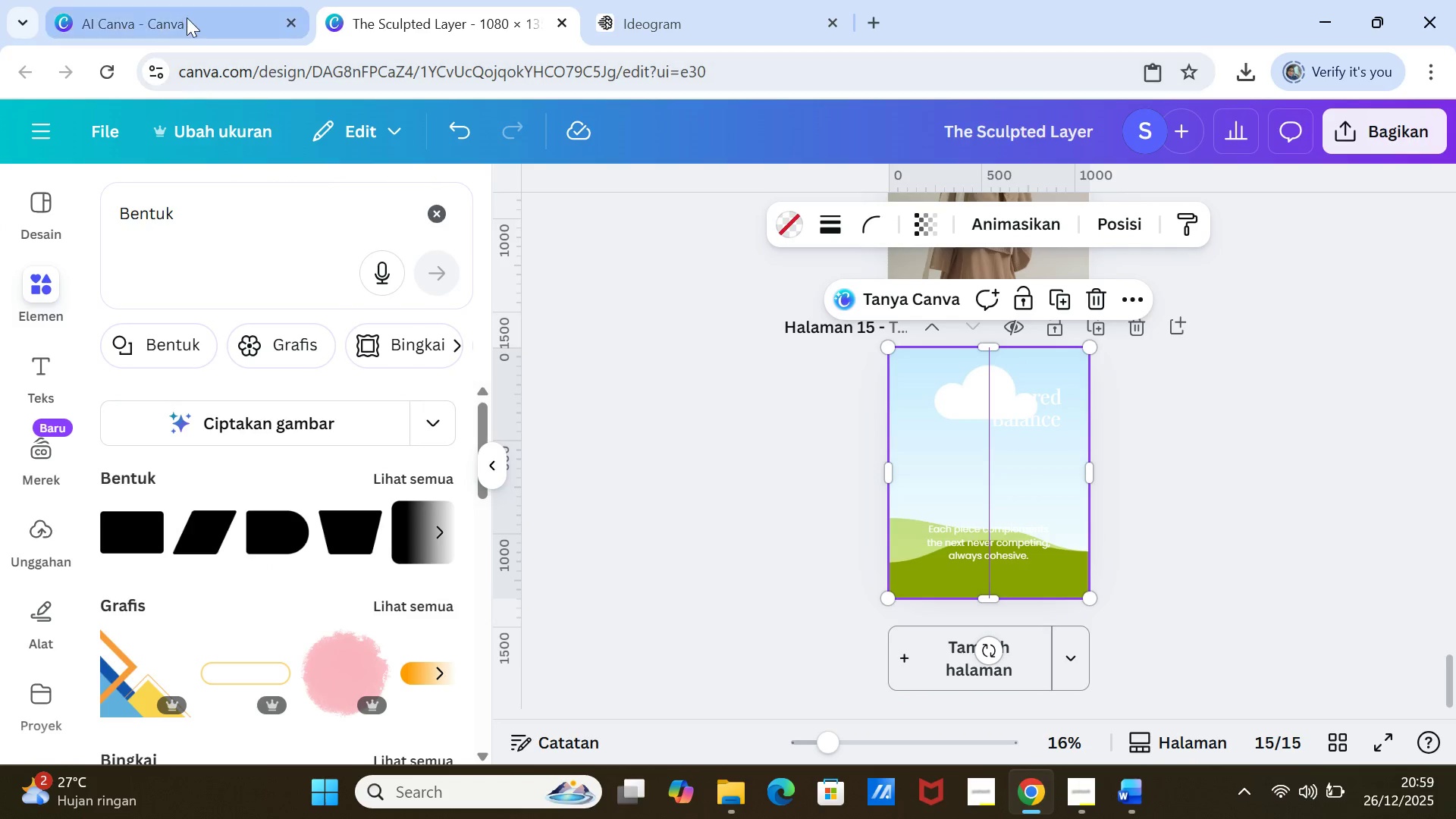 
left_click([186, 16])
 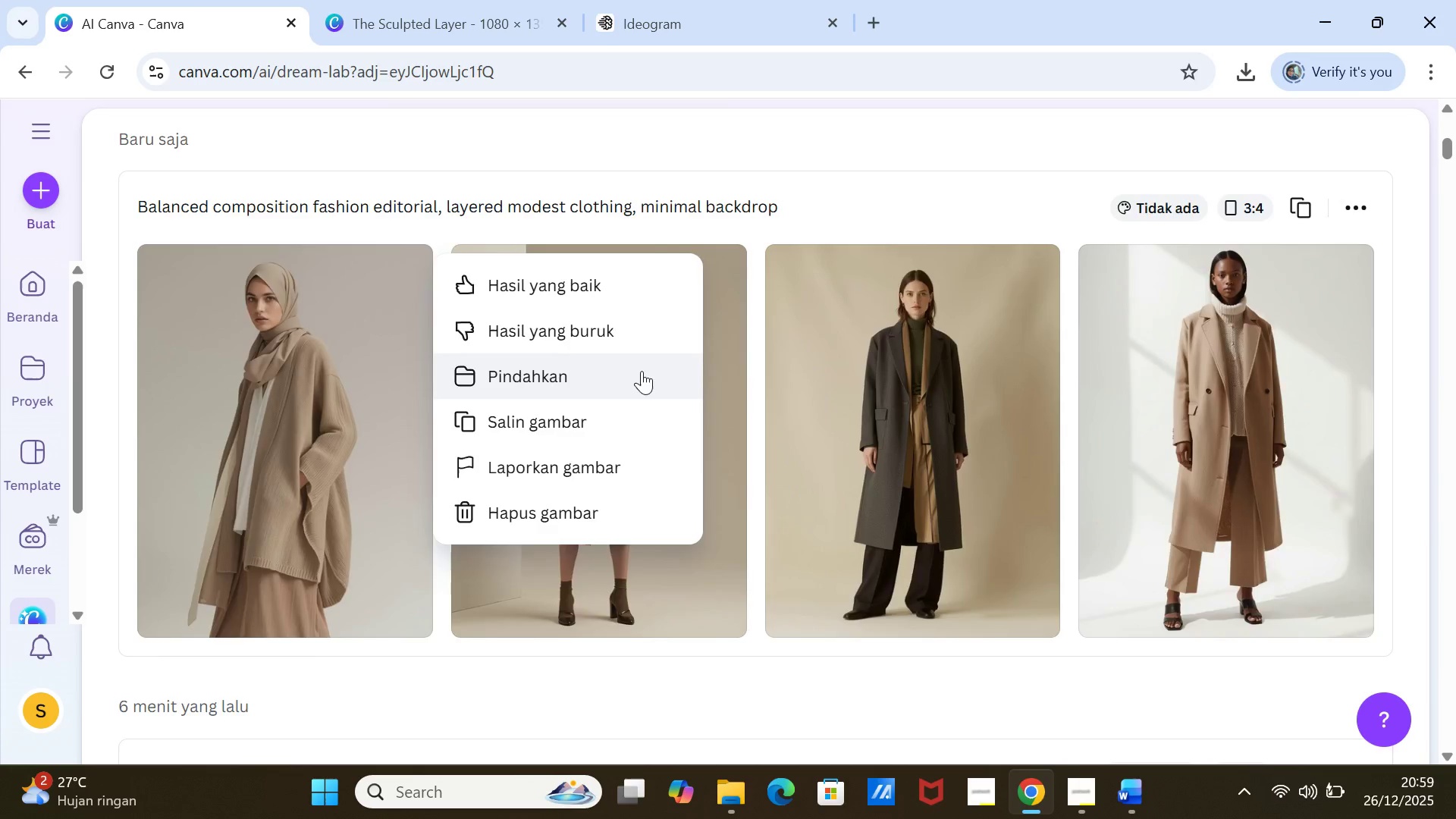 
left_click([639, 369])
 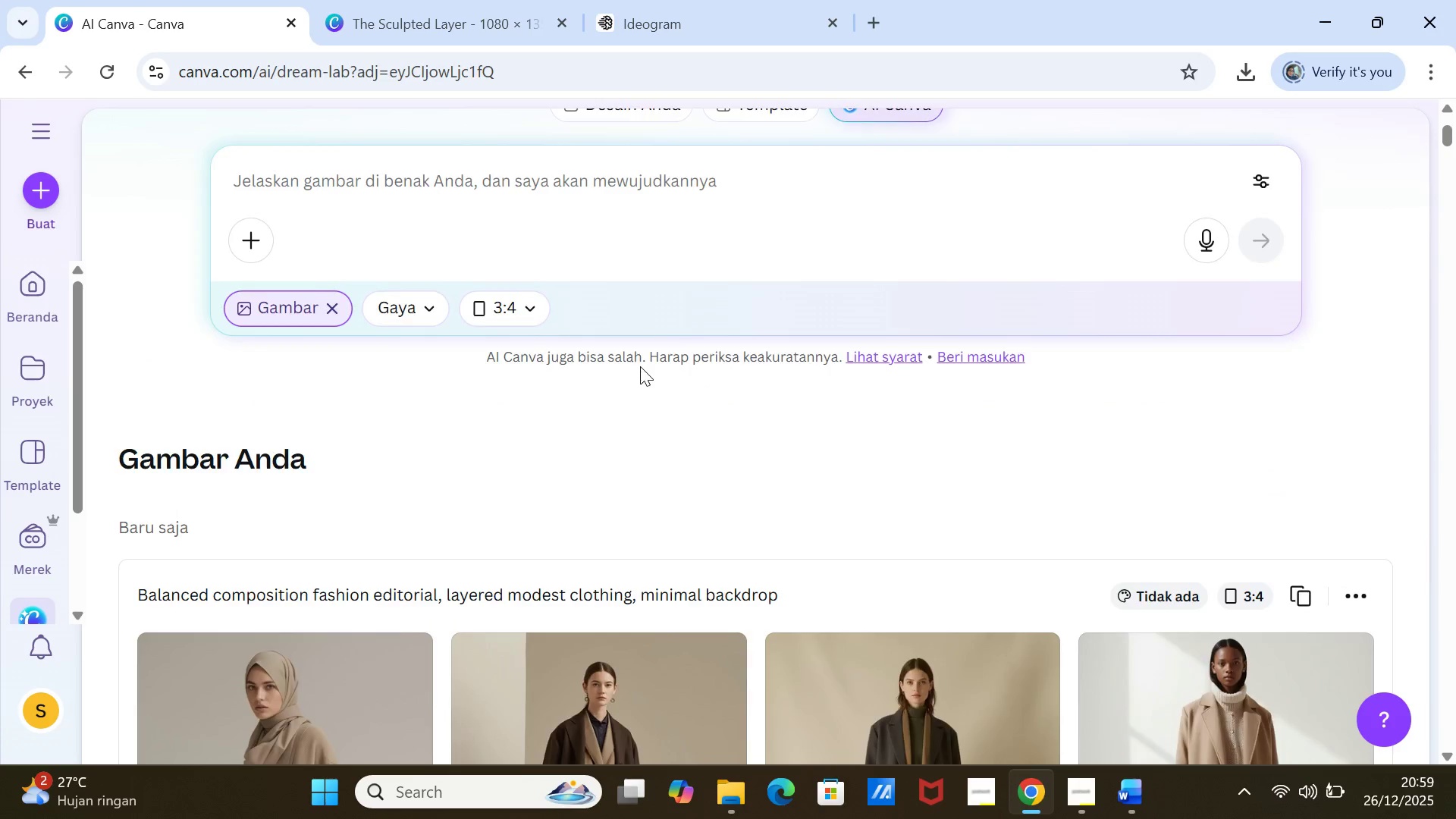 
scroll: coordinate [641, 372], scroll_direction: up, amount: 5.0
 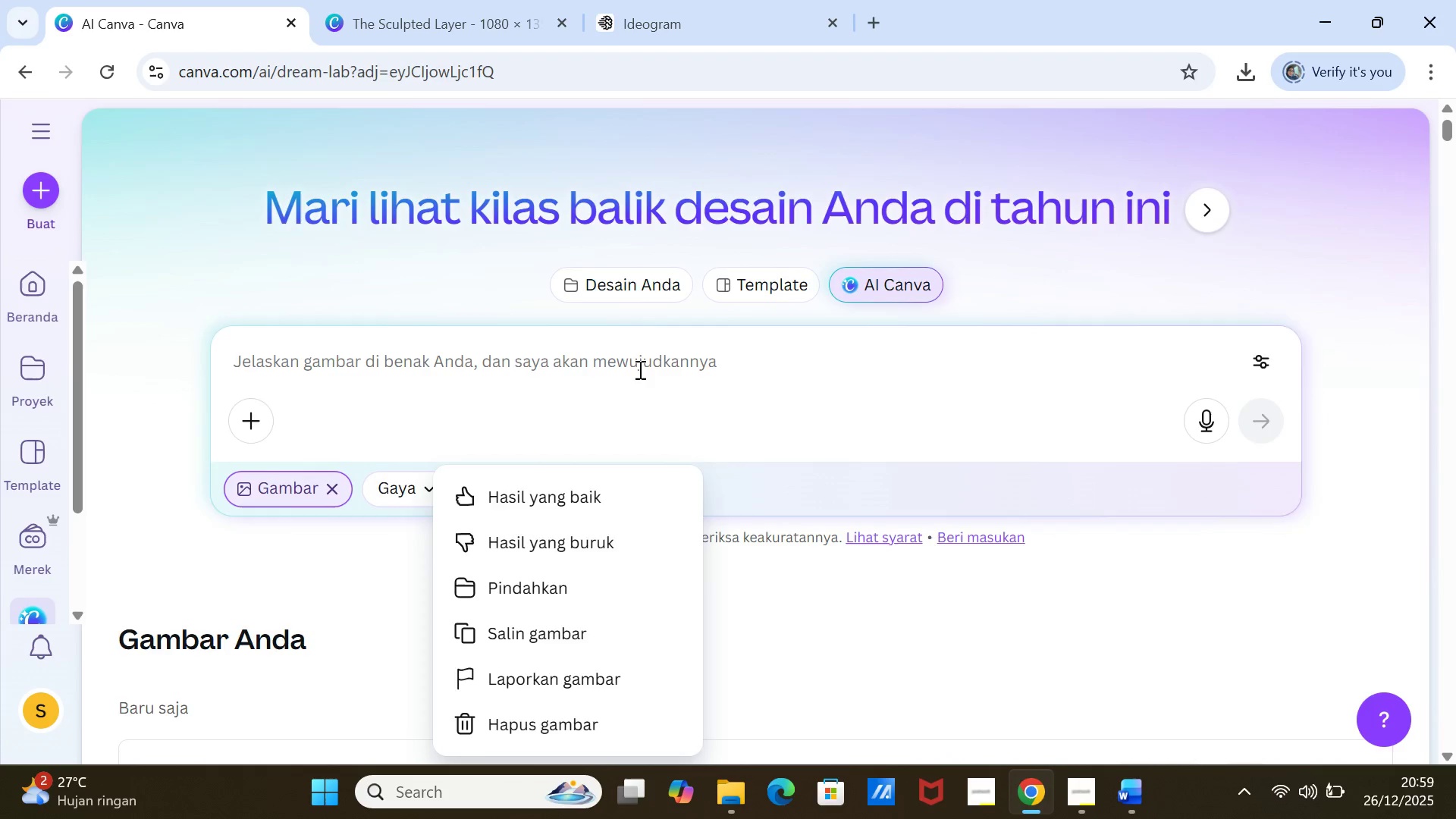 
left_click([640, 365])
 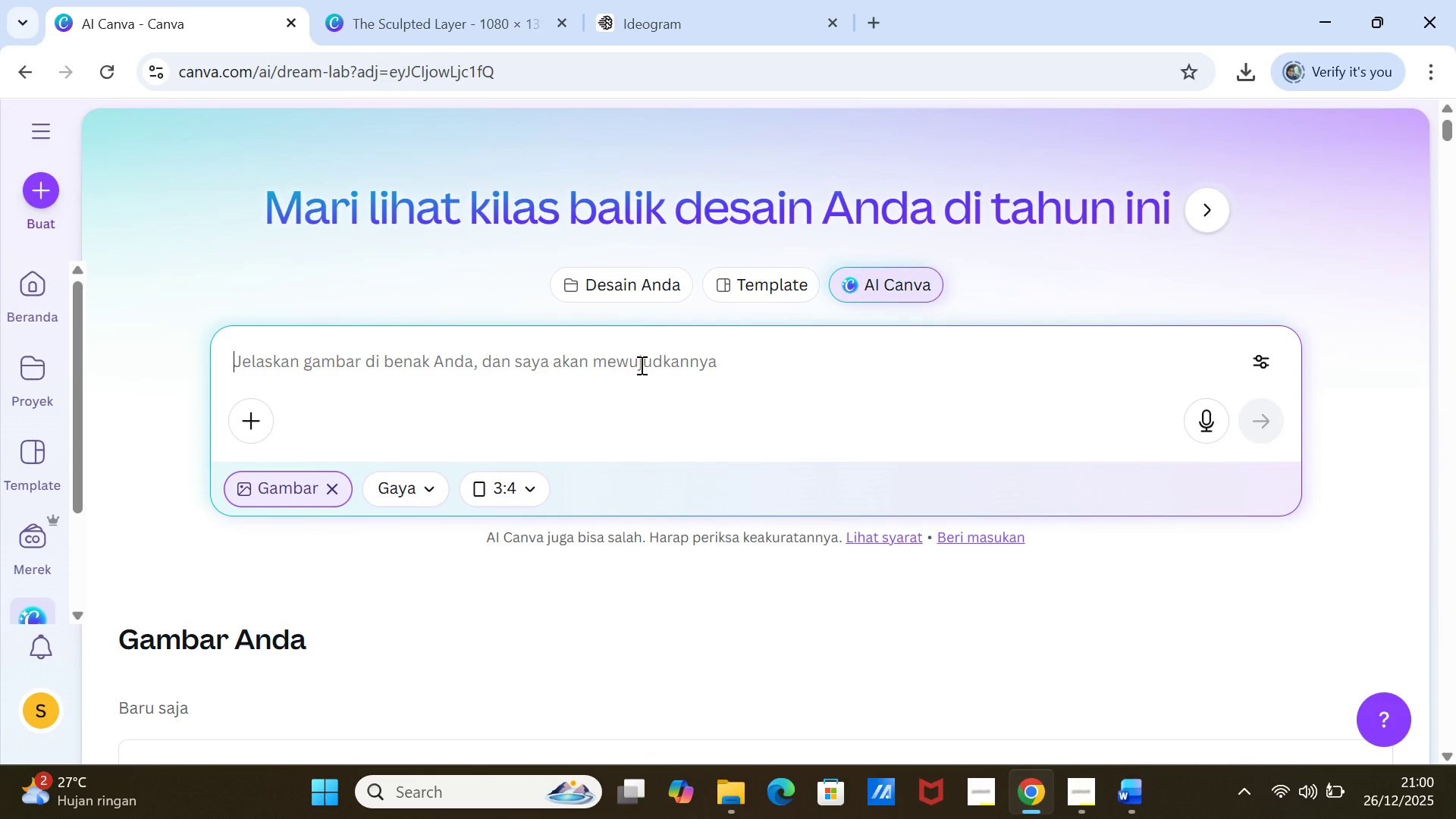 
scroll: coordinate [640, 365], scroll_direction: up, amount: 6.0
 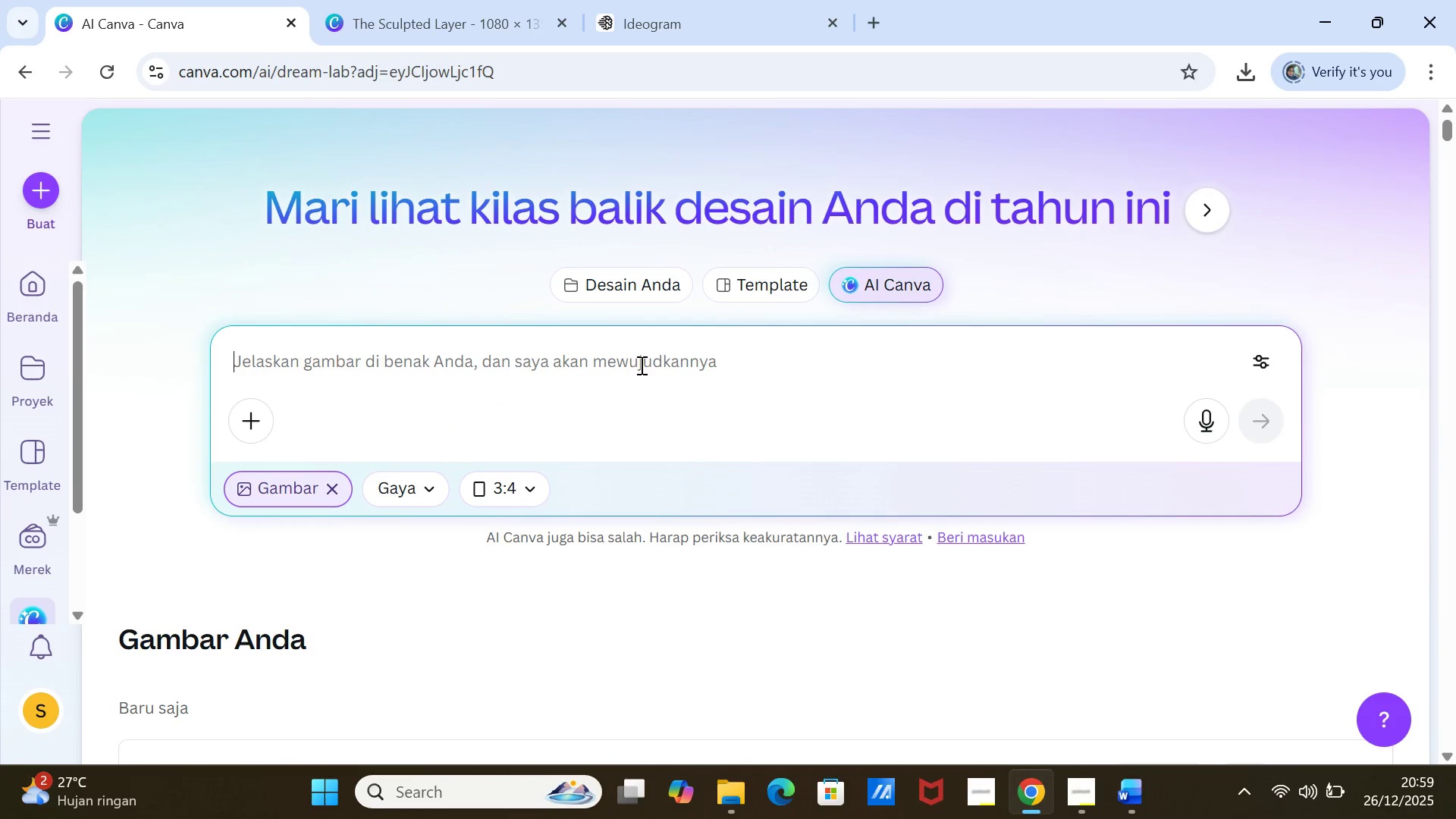 
key(Control+V)
 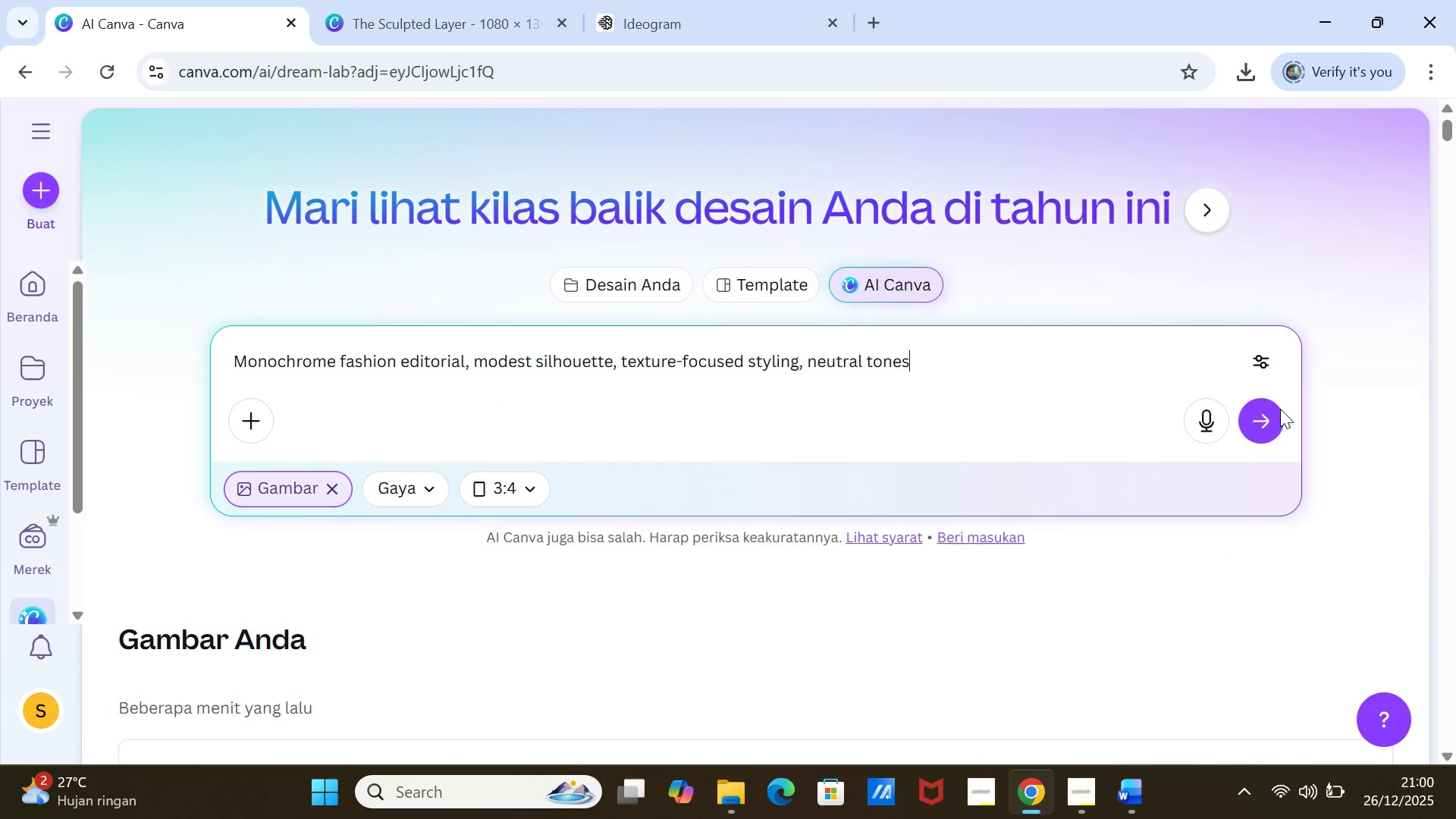 
left_click([1271, 419])
 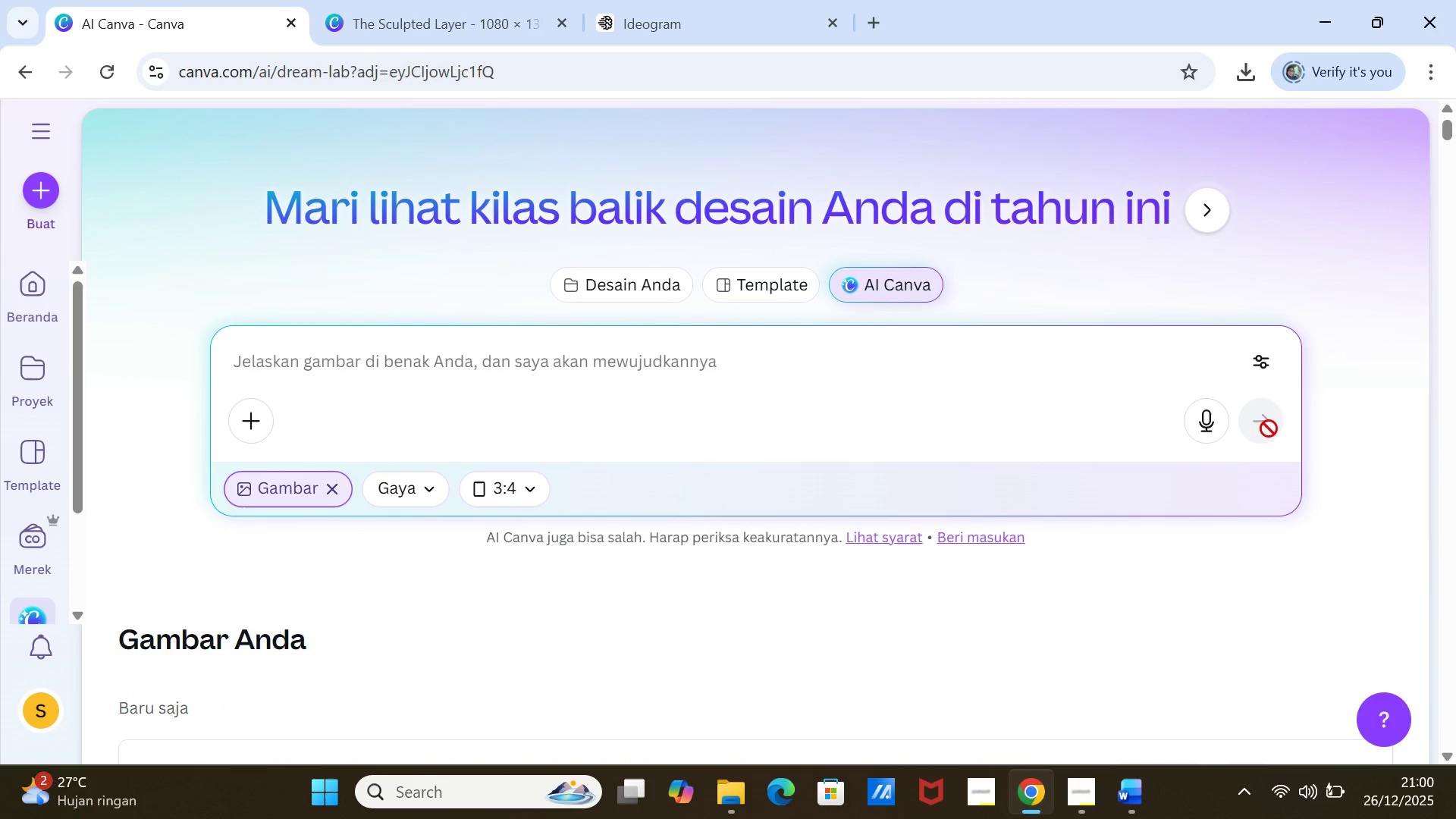 
scroll: coordinate [980, 620], scroll_direction: down, amount: 5.0
 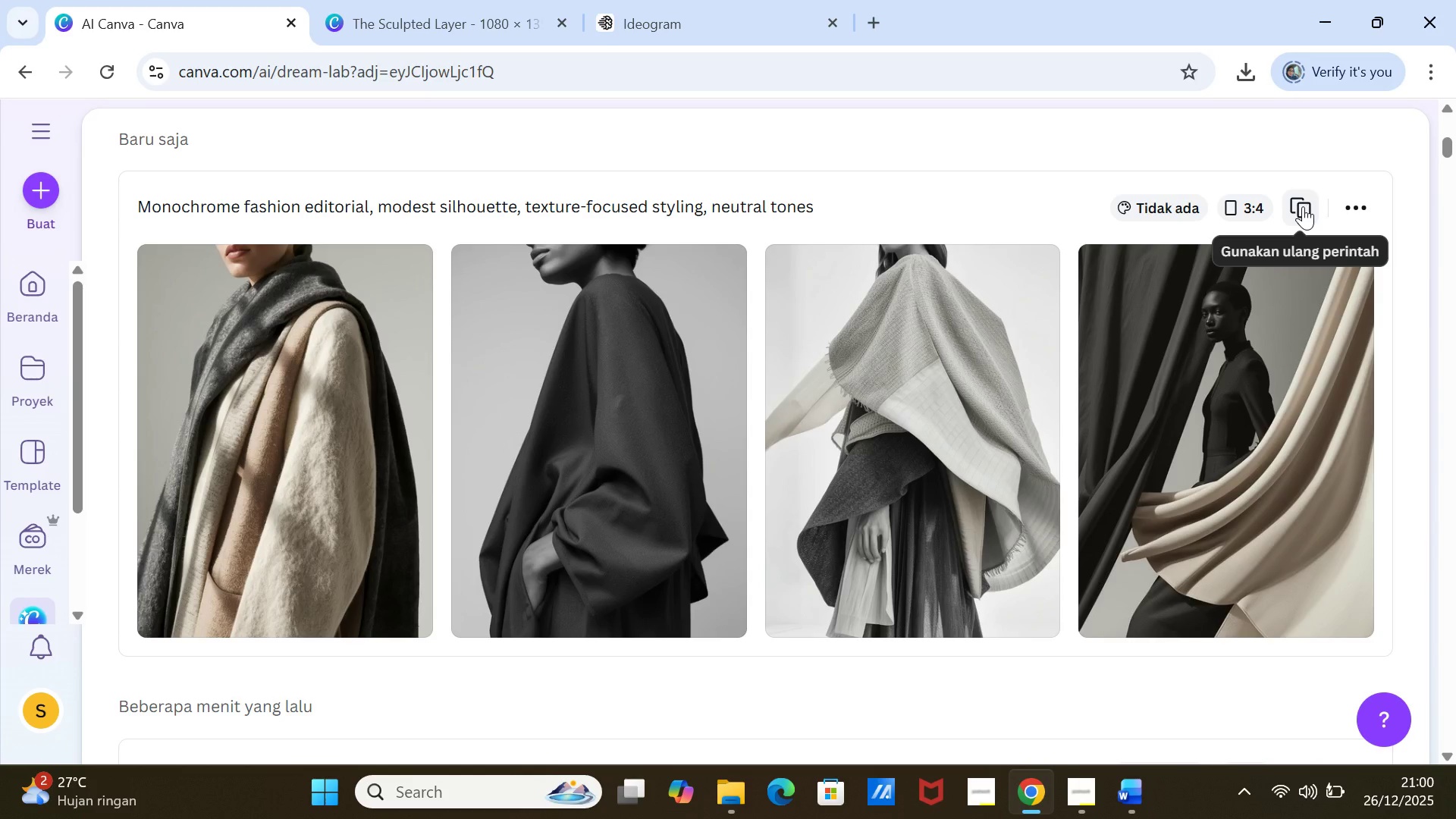 
wait(25.44)
 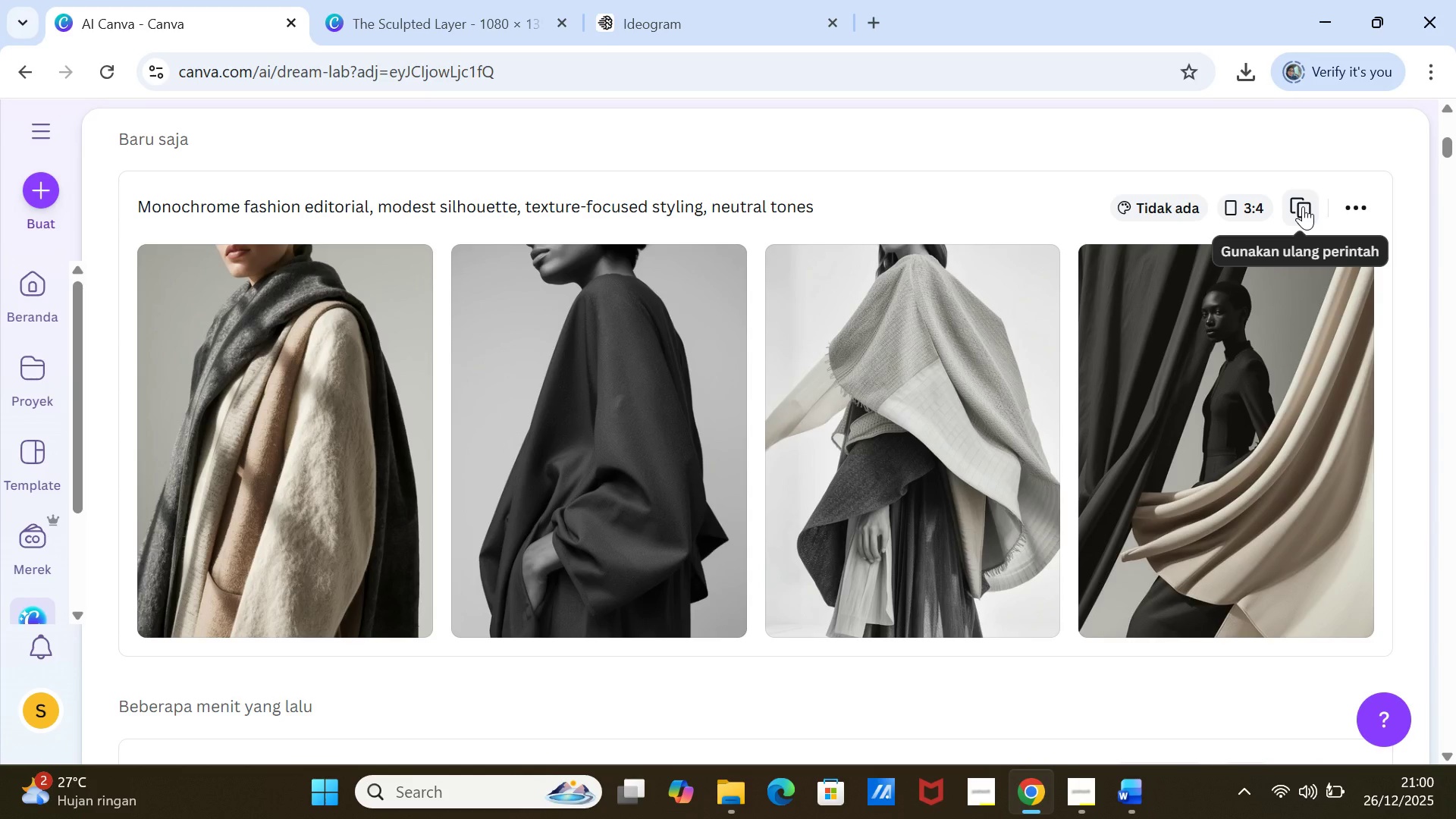 
left_click([1303, 206])
 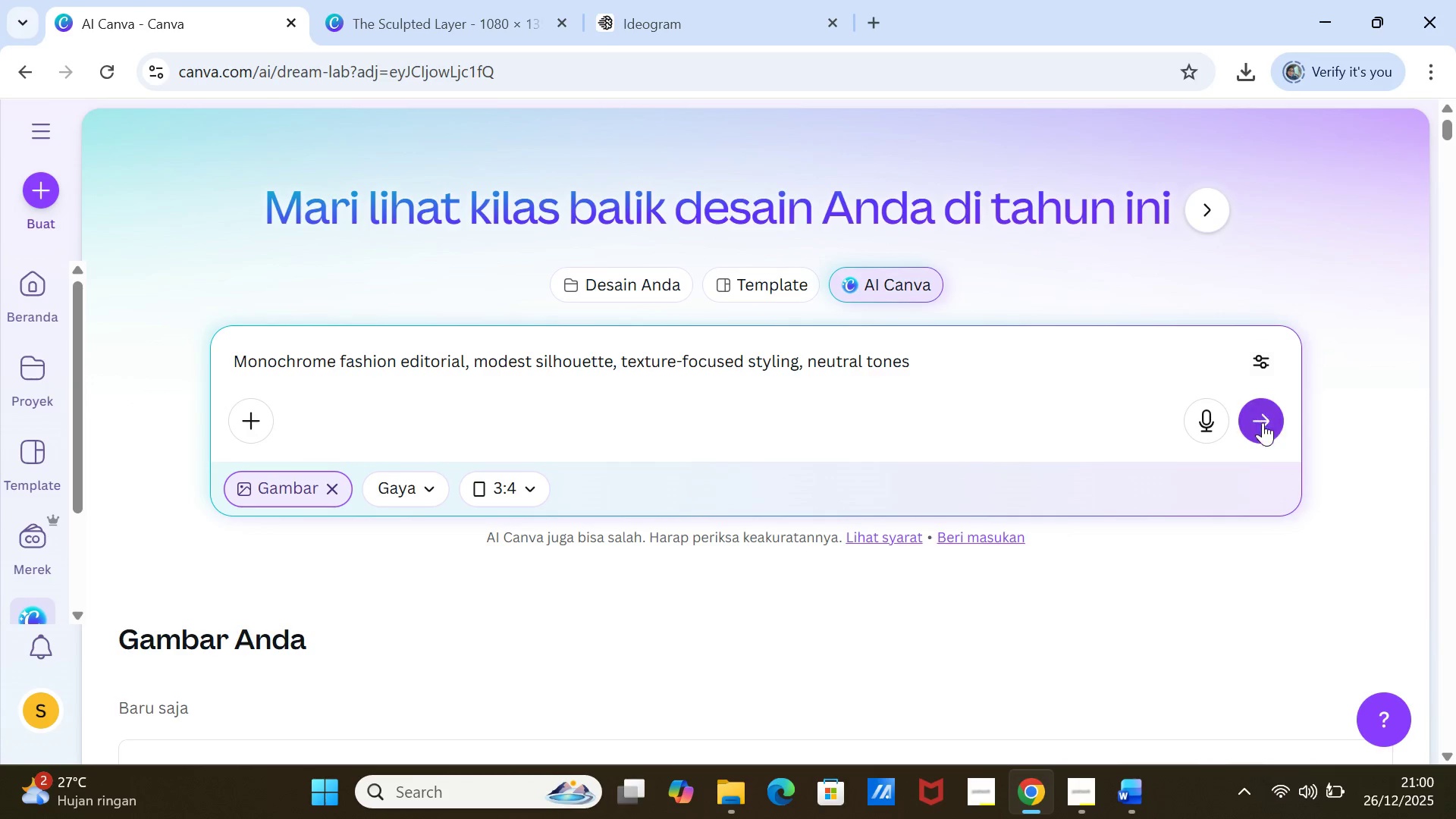 
left_click([1267, 425])
 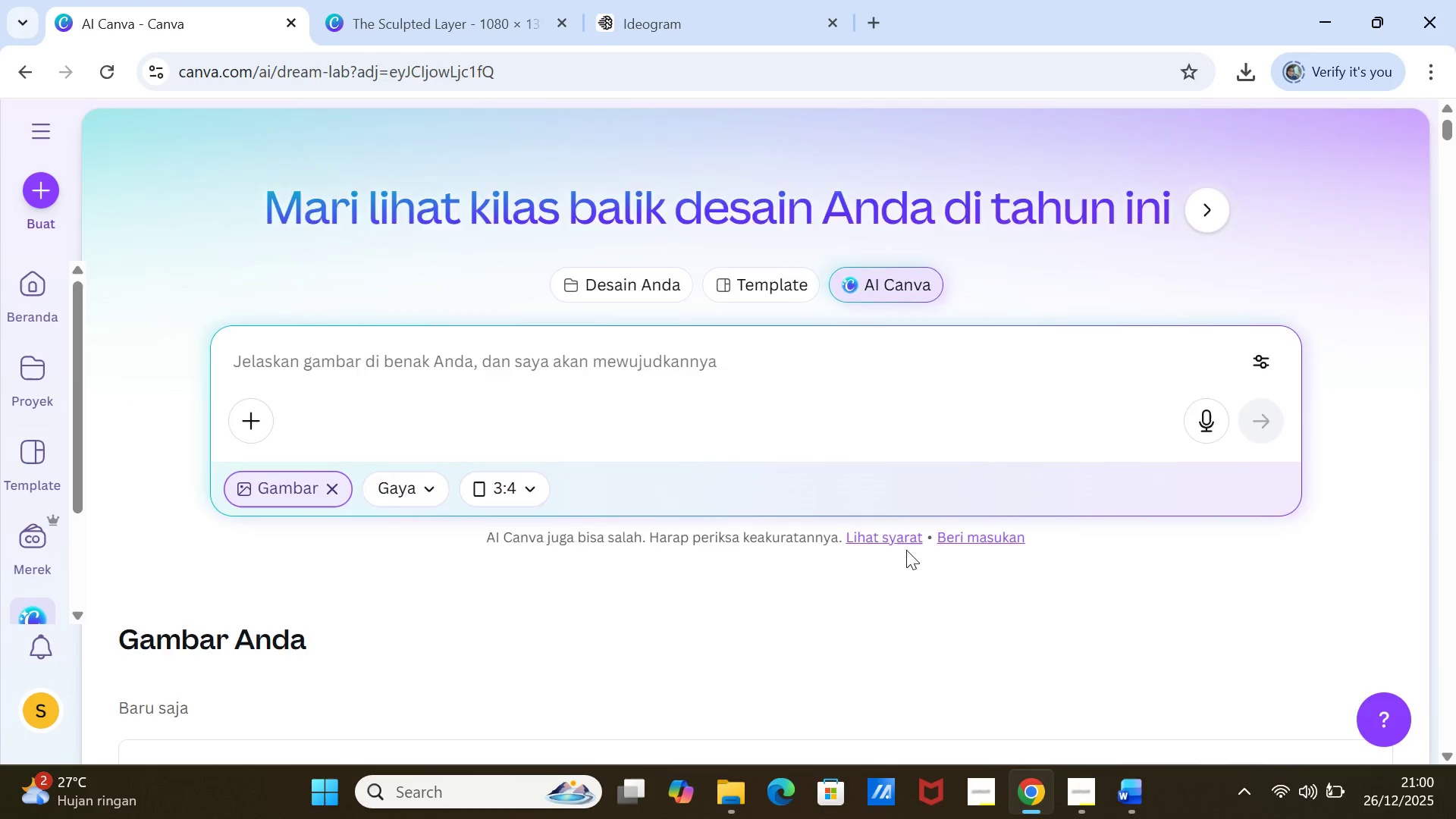 
scroll: coordinate [905, 557], scroll_direction: down, amount: 6.0
 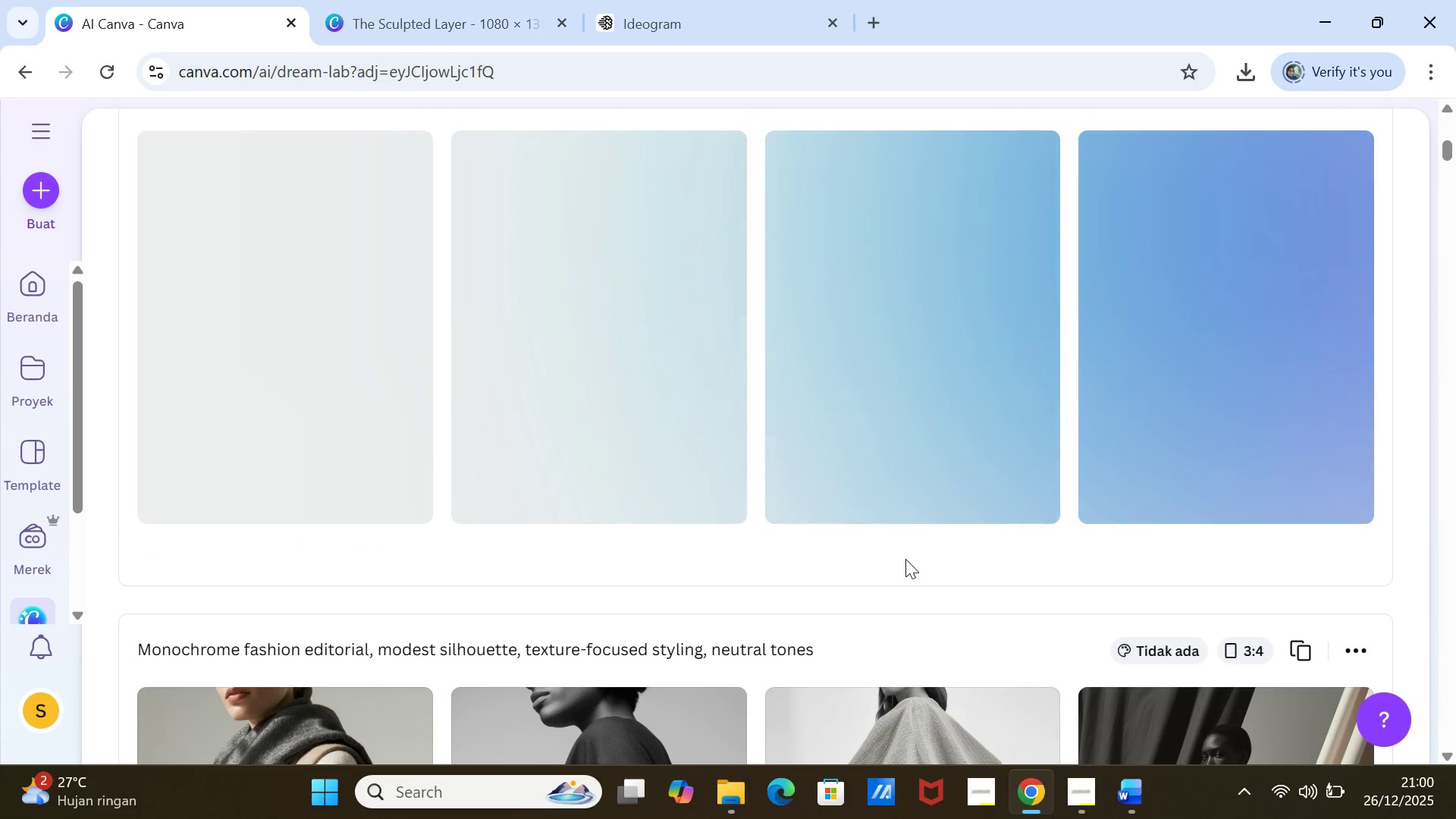 
wait(5.36)
 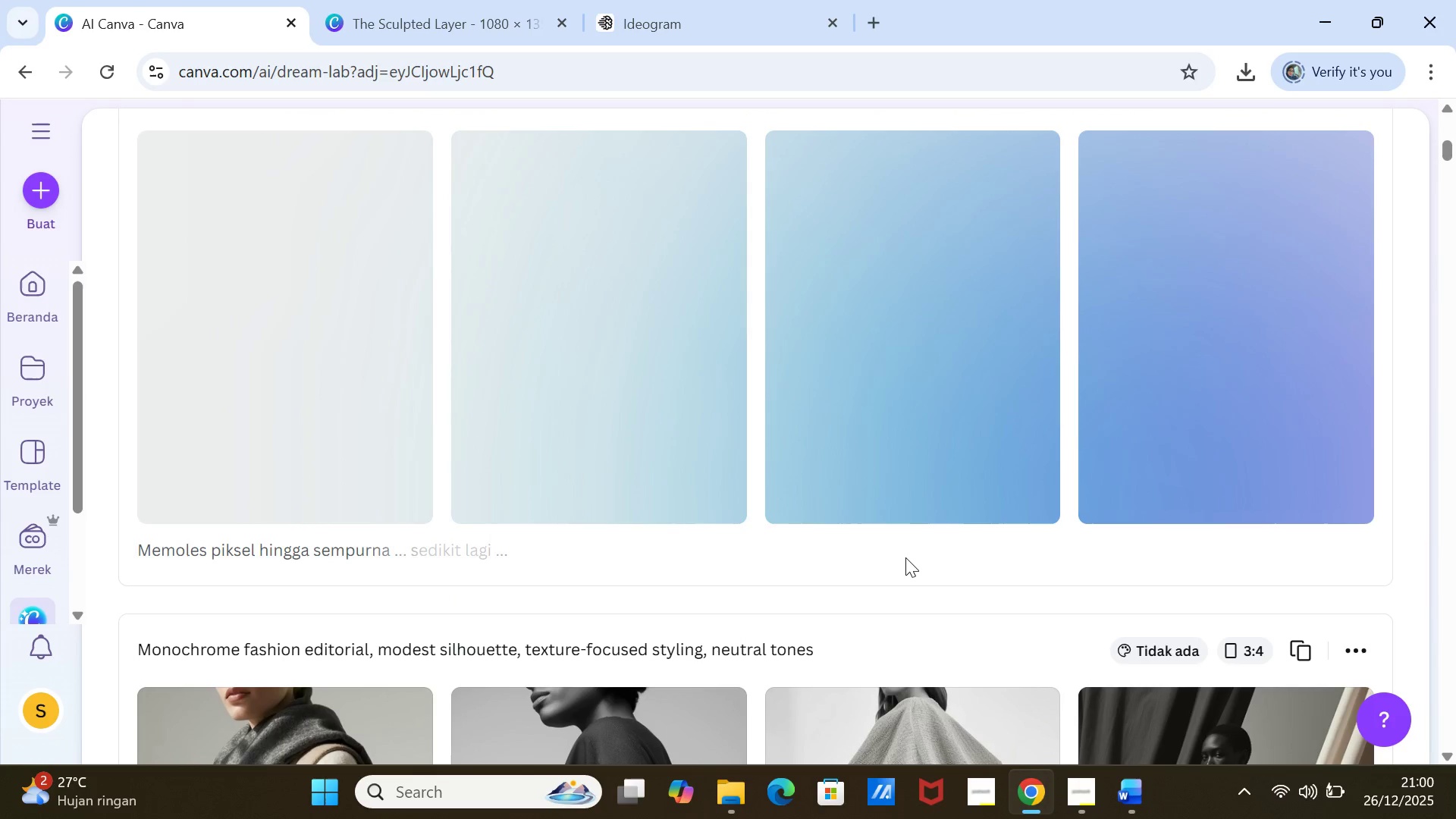 
scroll: coordinate [964, 577], scroll_direction: up, amount: 1.0
 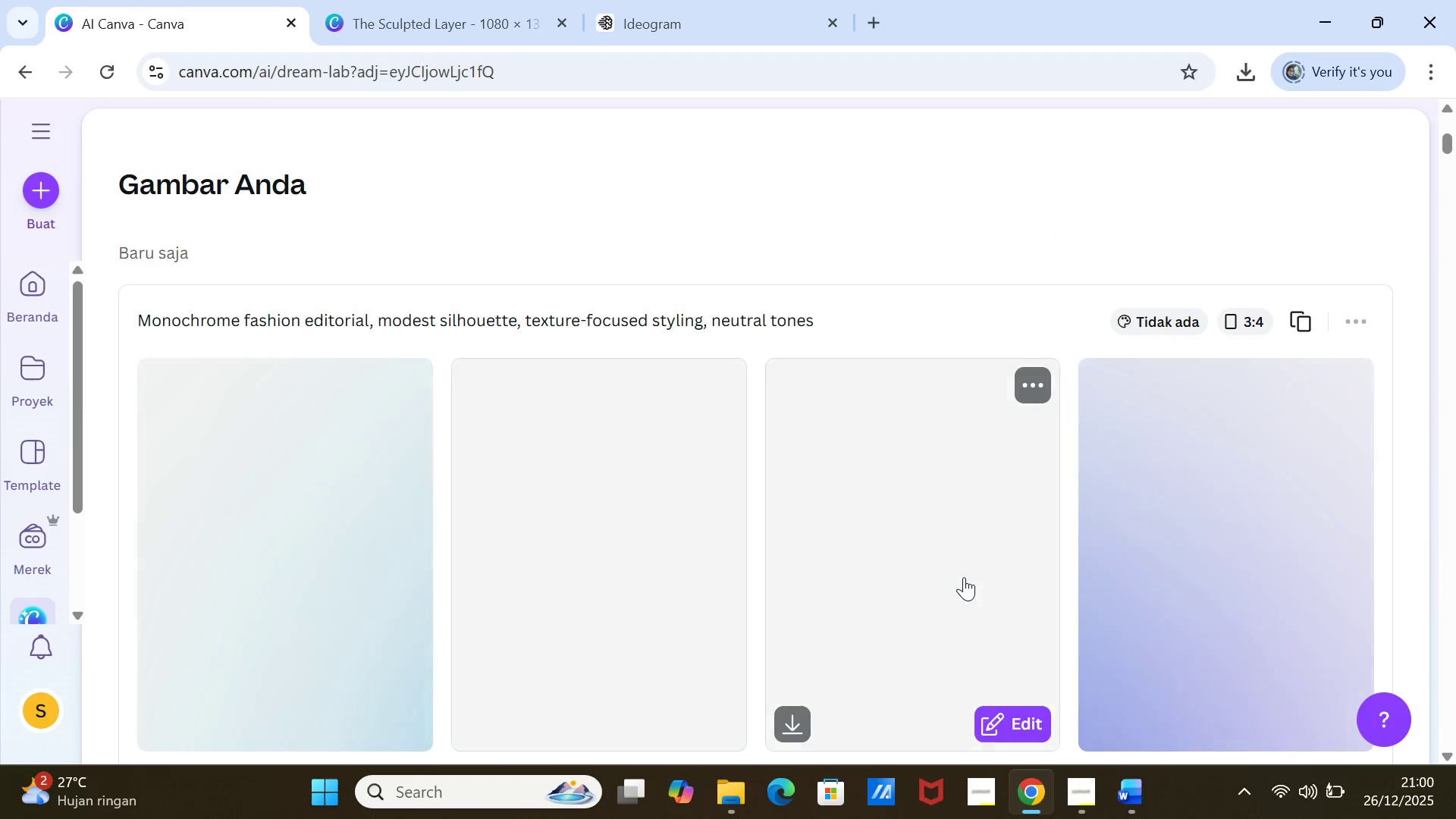 
scroll: coordinate [964, 577], scroll_direction: down, amount: 1.0
 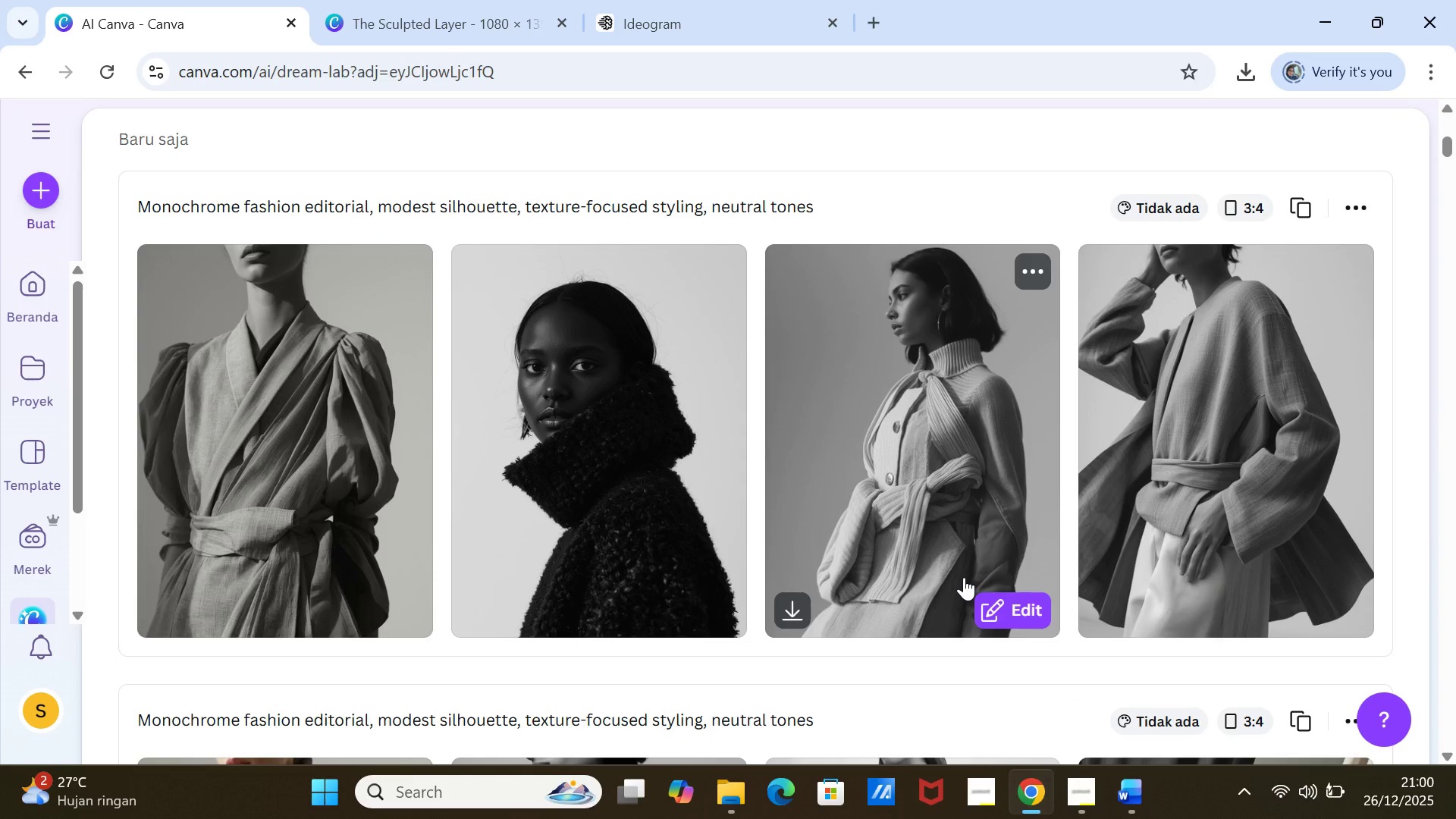 
wait(10.49)
 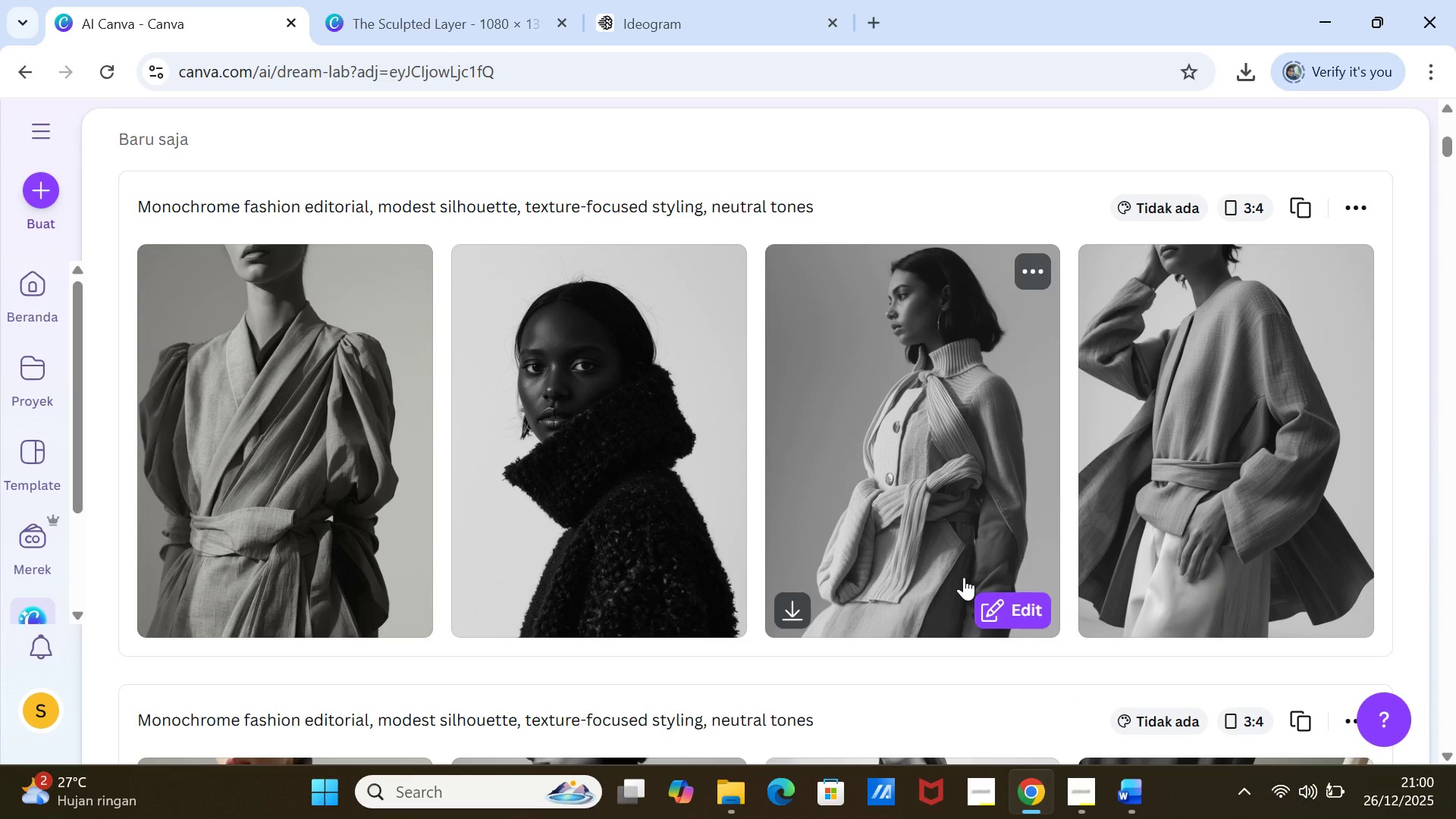 
left_click([727, 259])
 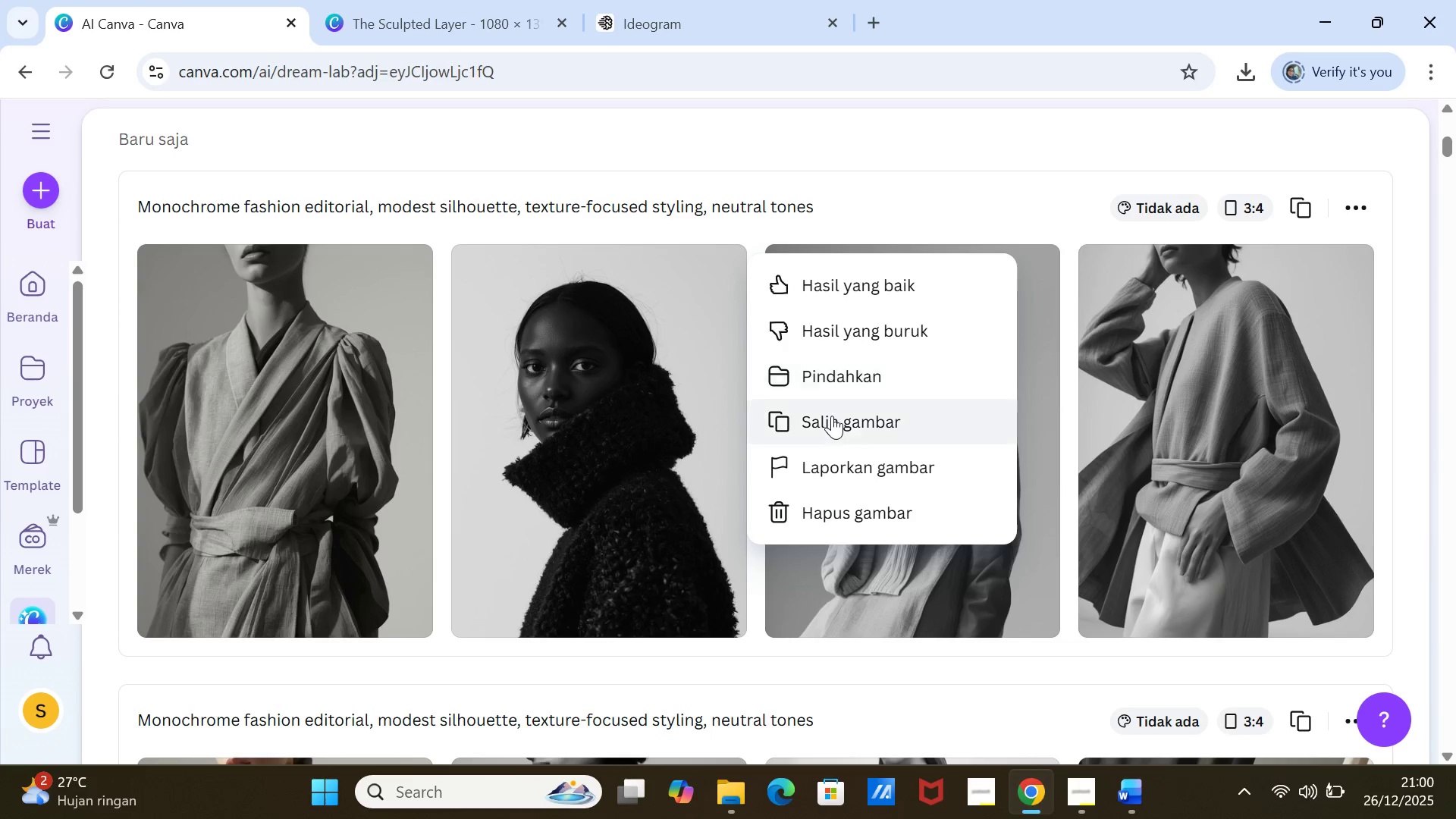 
left_click([832, 416])
 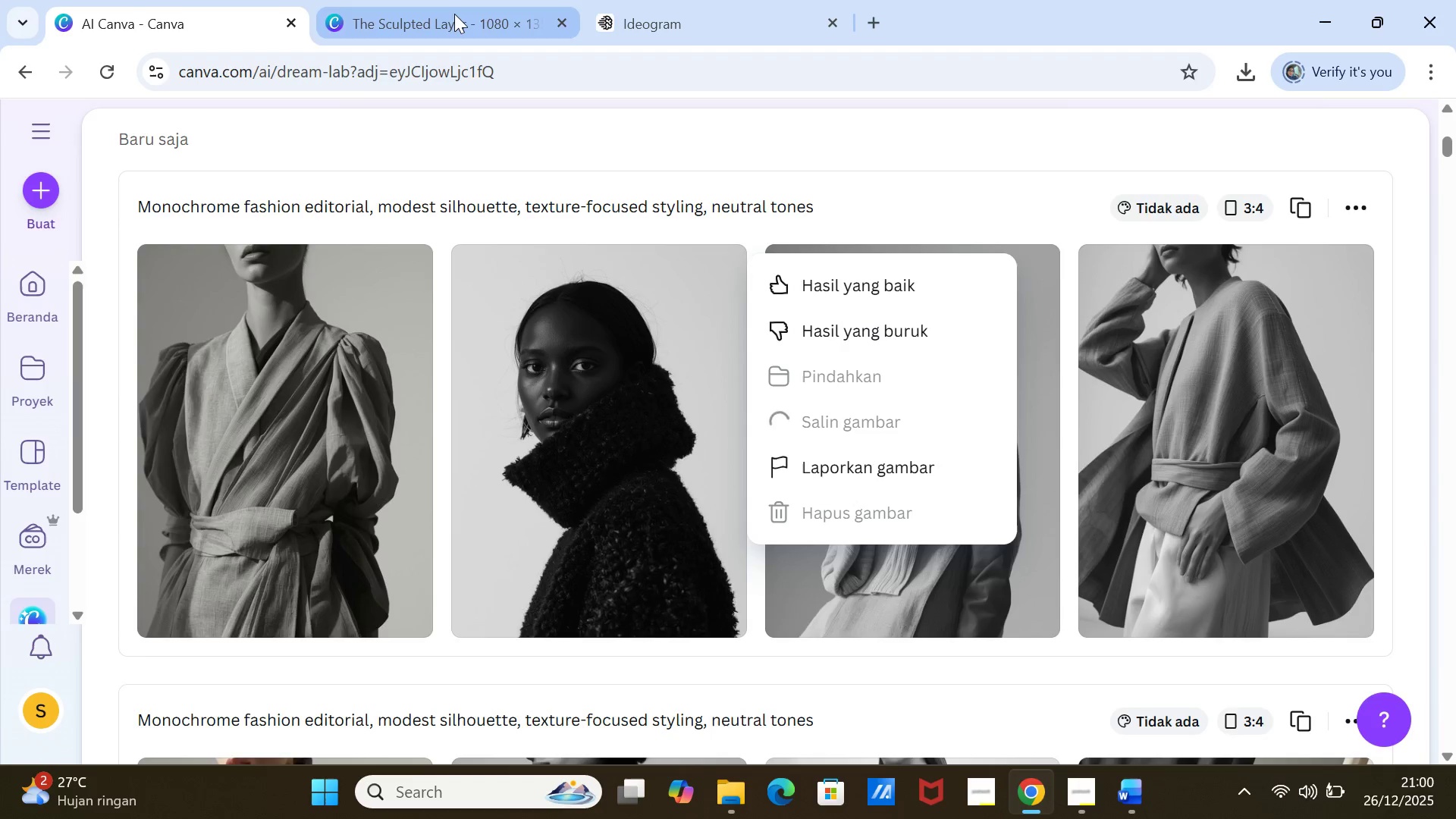 
left_click([454, 14])
 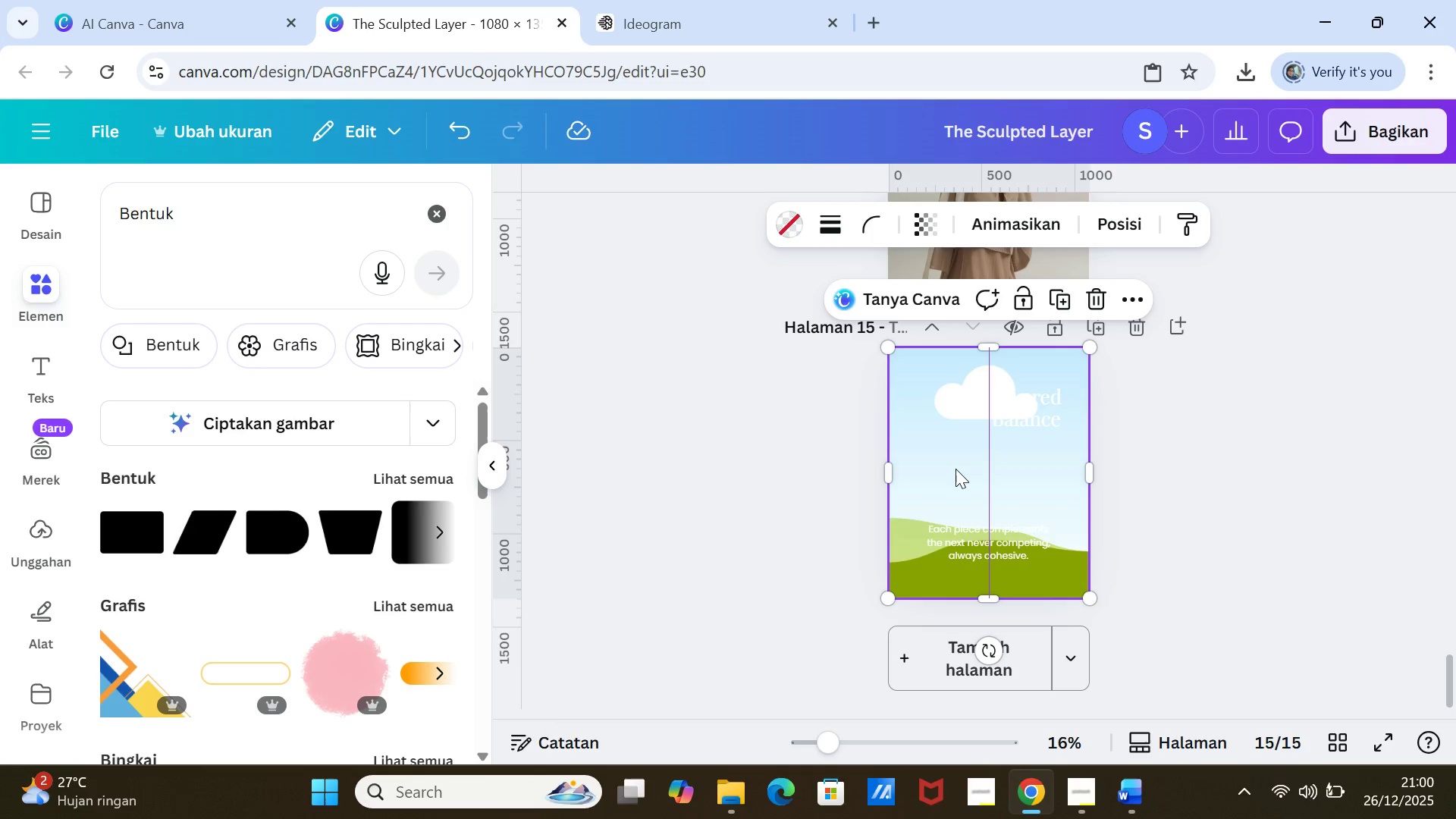 
left_click([956, 469])
 